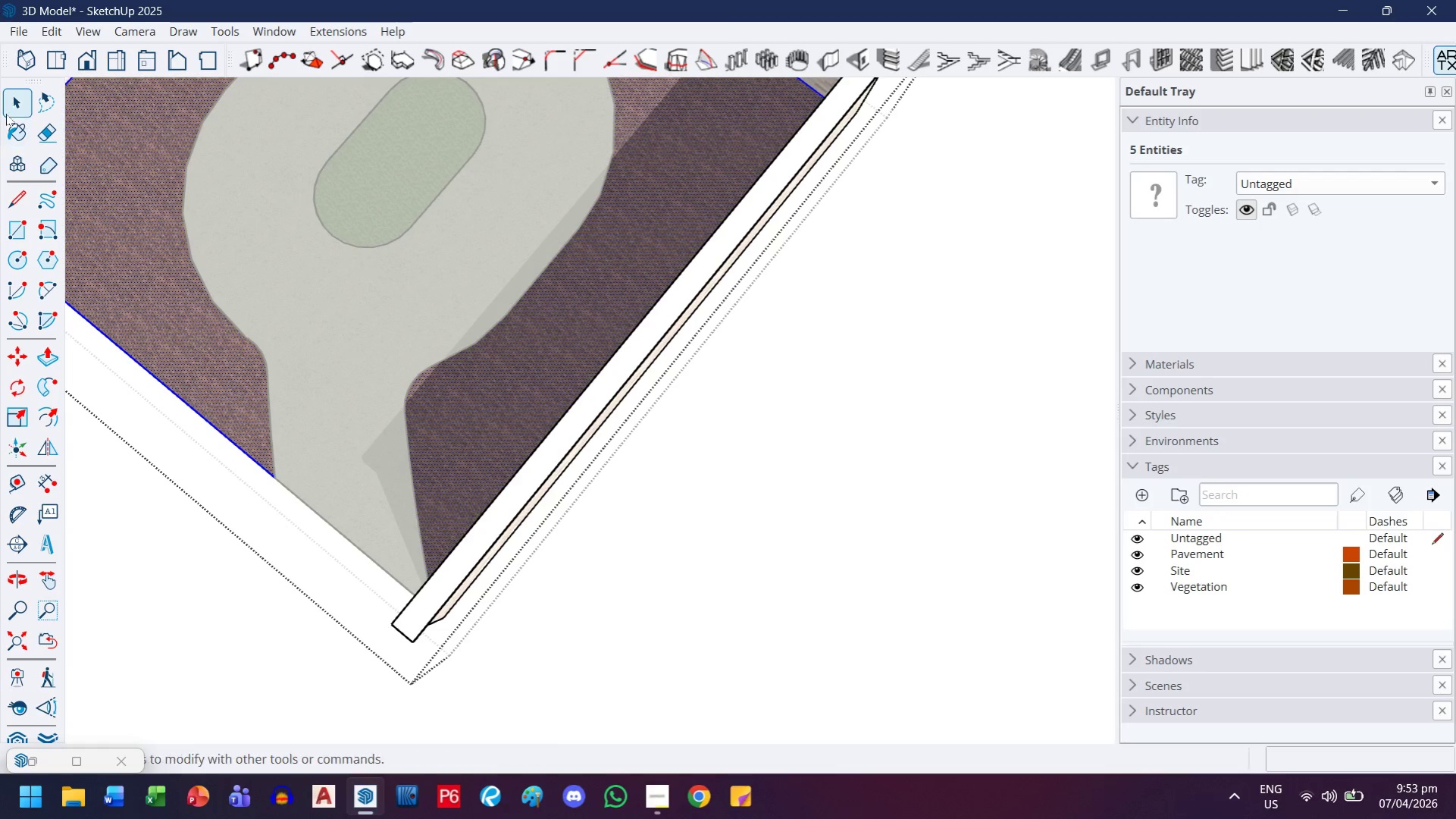 
left_click([11, 110])
 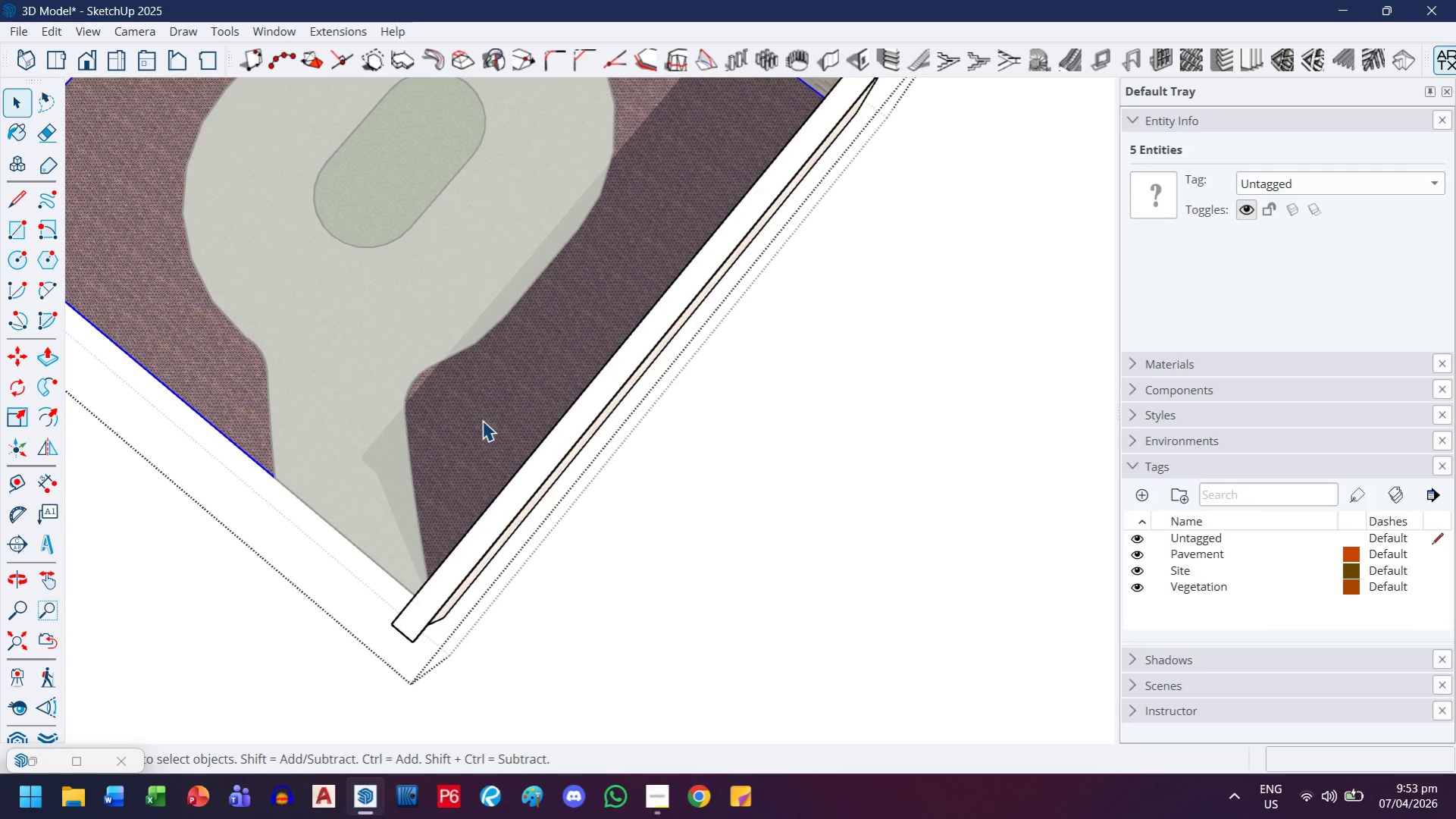 
scroll: coordinate [471, 430], scroll_direction: down, amount: 8.0
 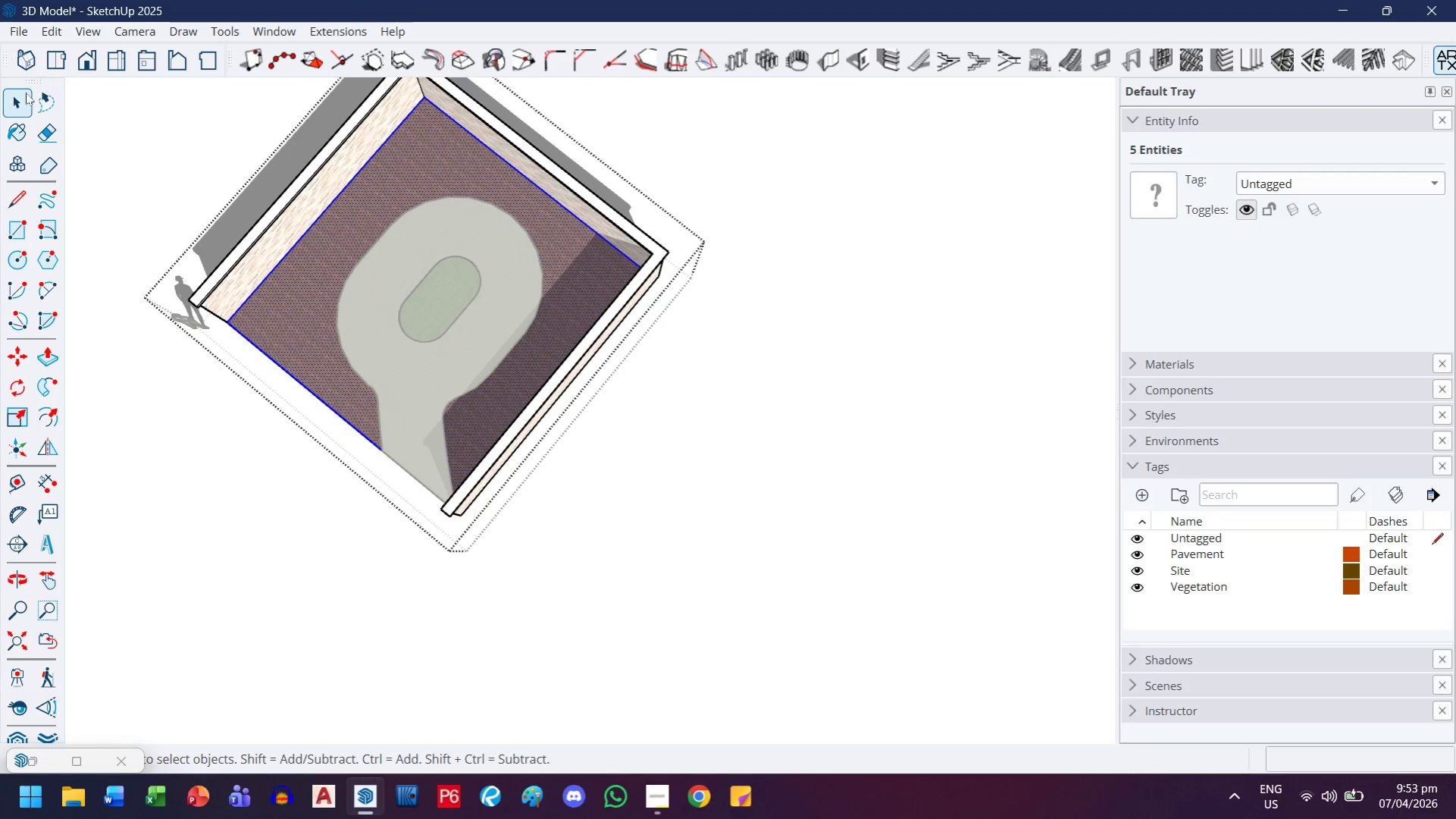 
left_click([20, 99])
 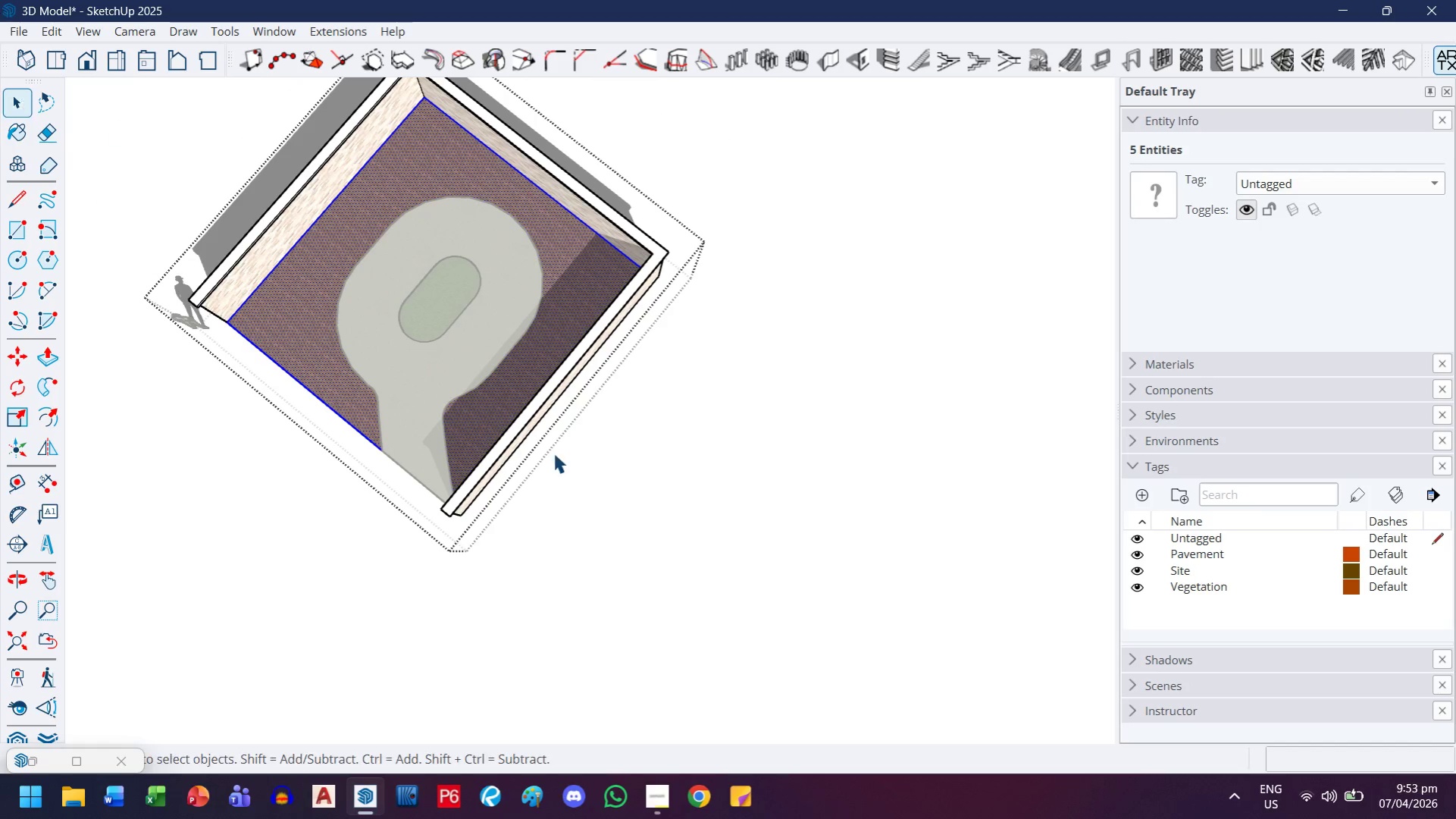 
key(Escape)
 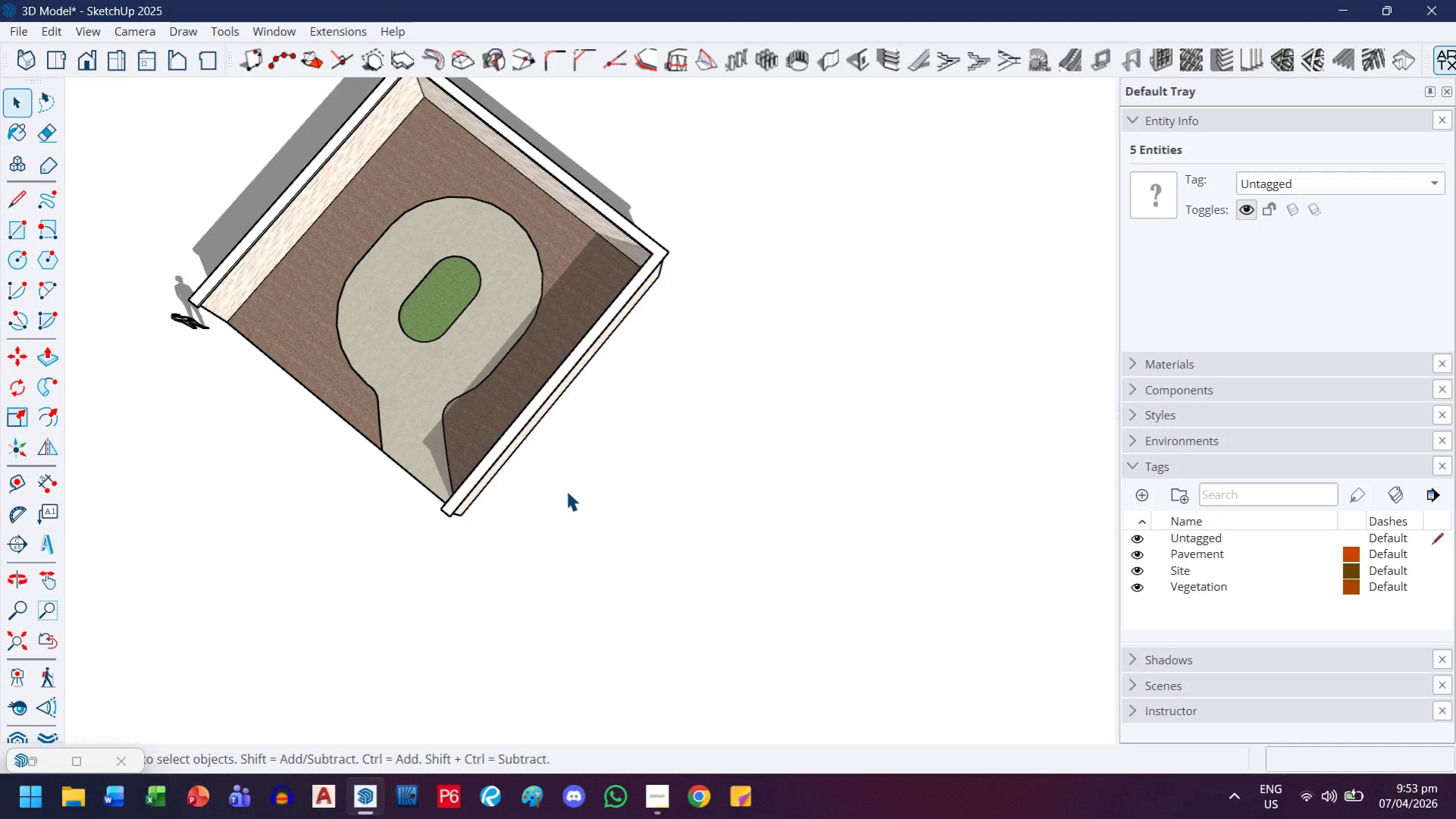 
key(Control+V)
 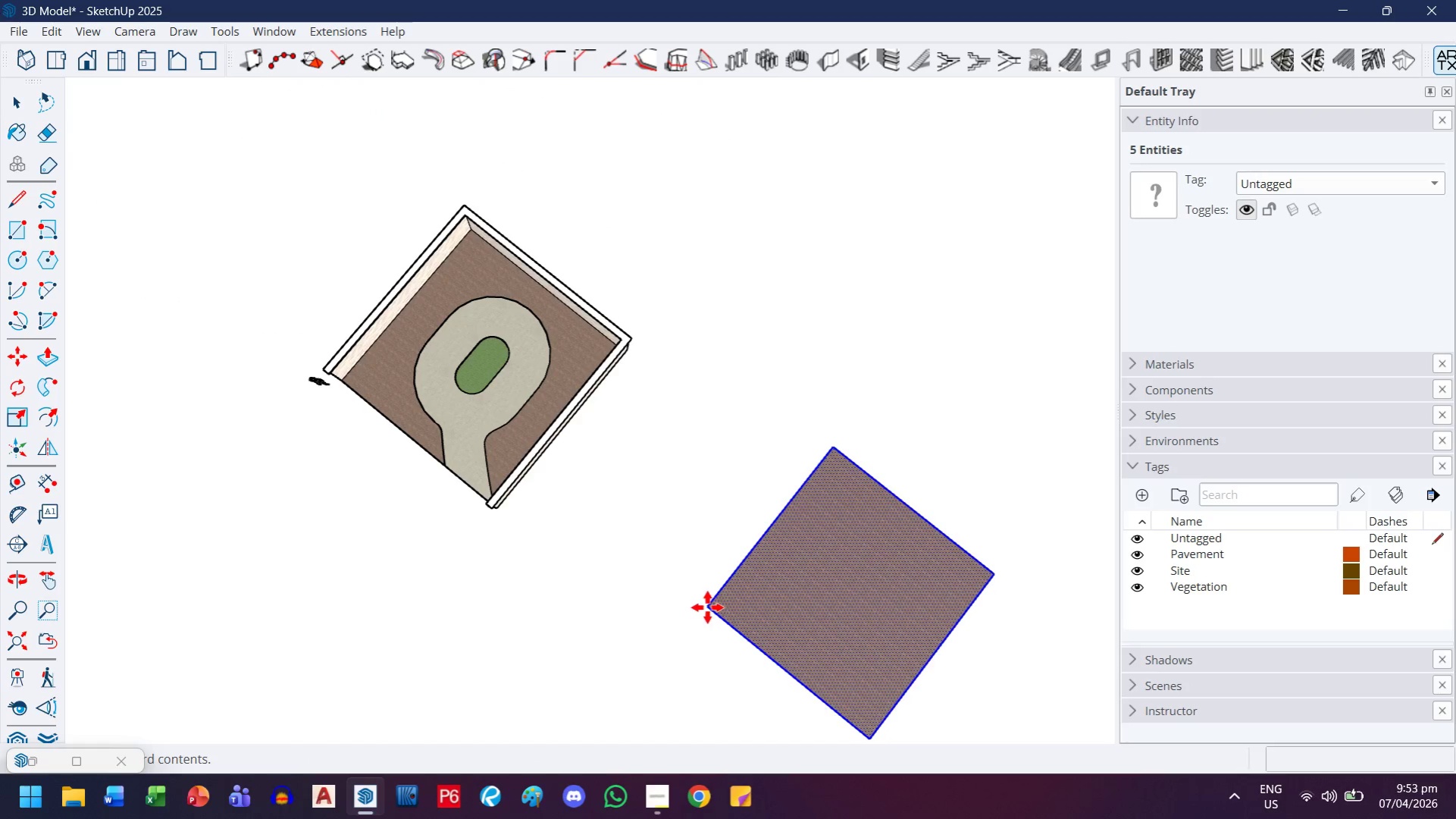 
scroll: coordinate [564, 497], scroll_direction: down, amount: 5.0
 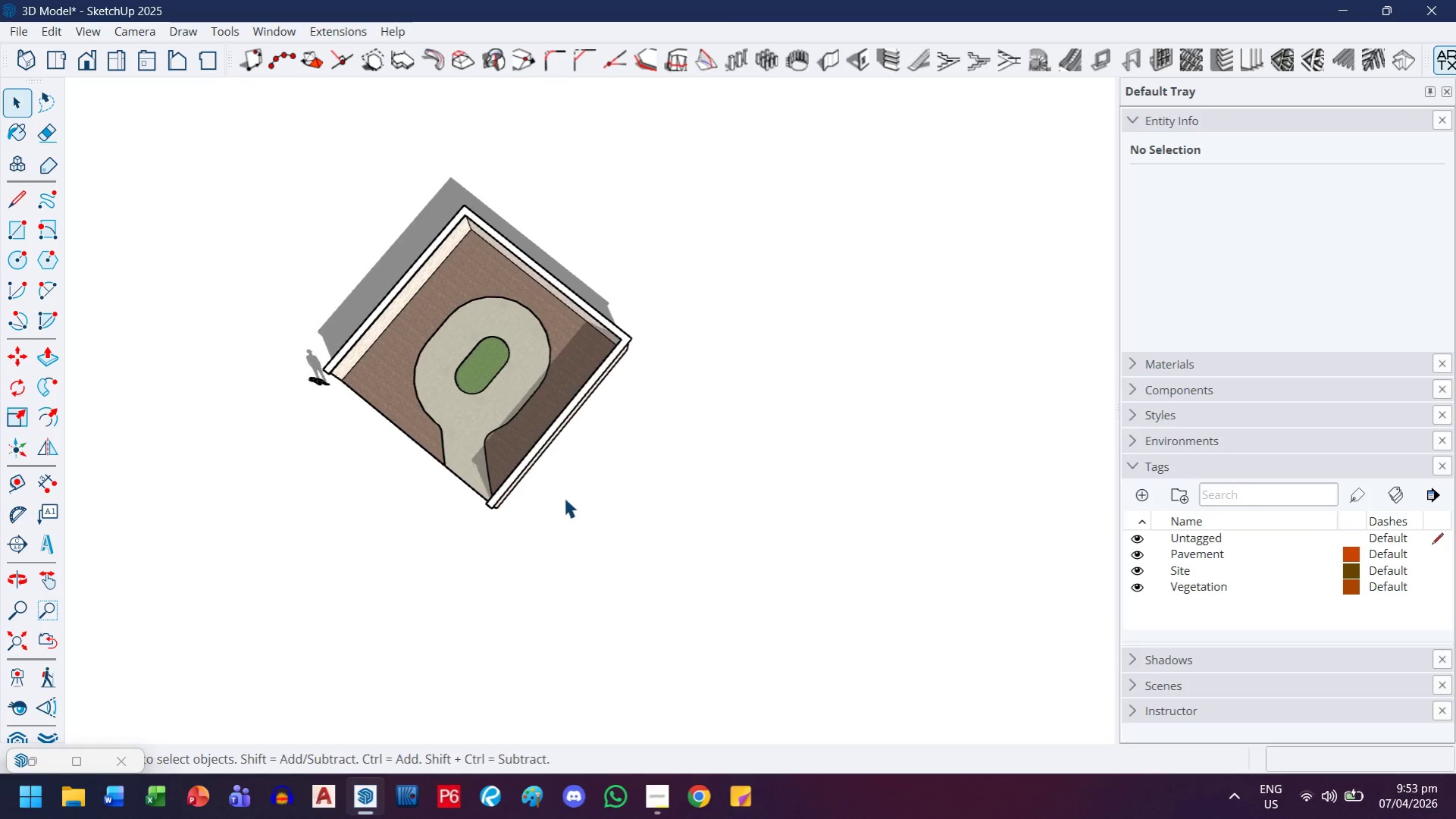 
scroll: coordinate [487, 494], scroll_direction: up, amount: 27.0
 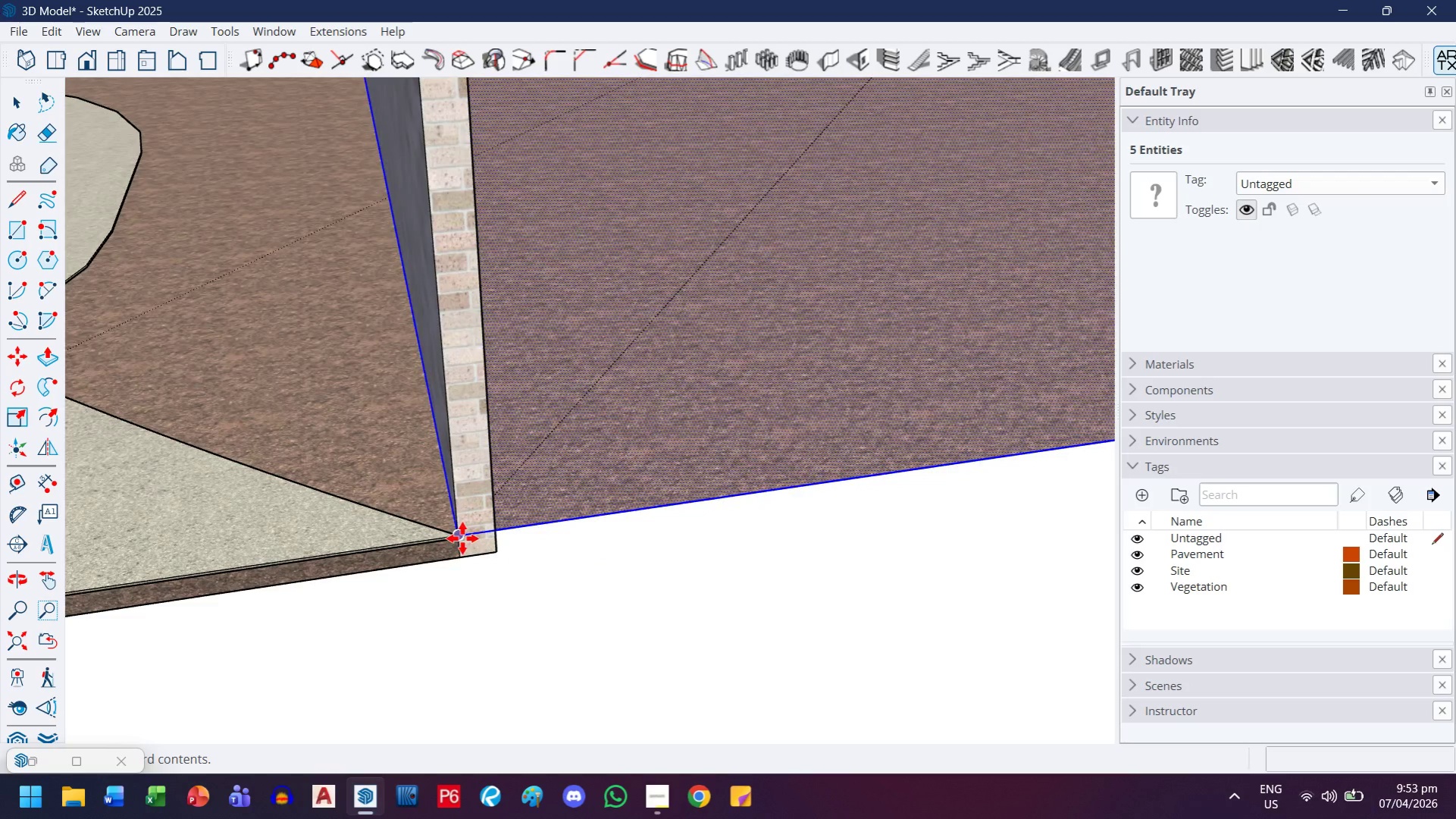 
scroll: coordinate [468, 541], scroll_direction: up, amount: 12.0
 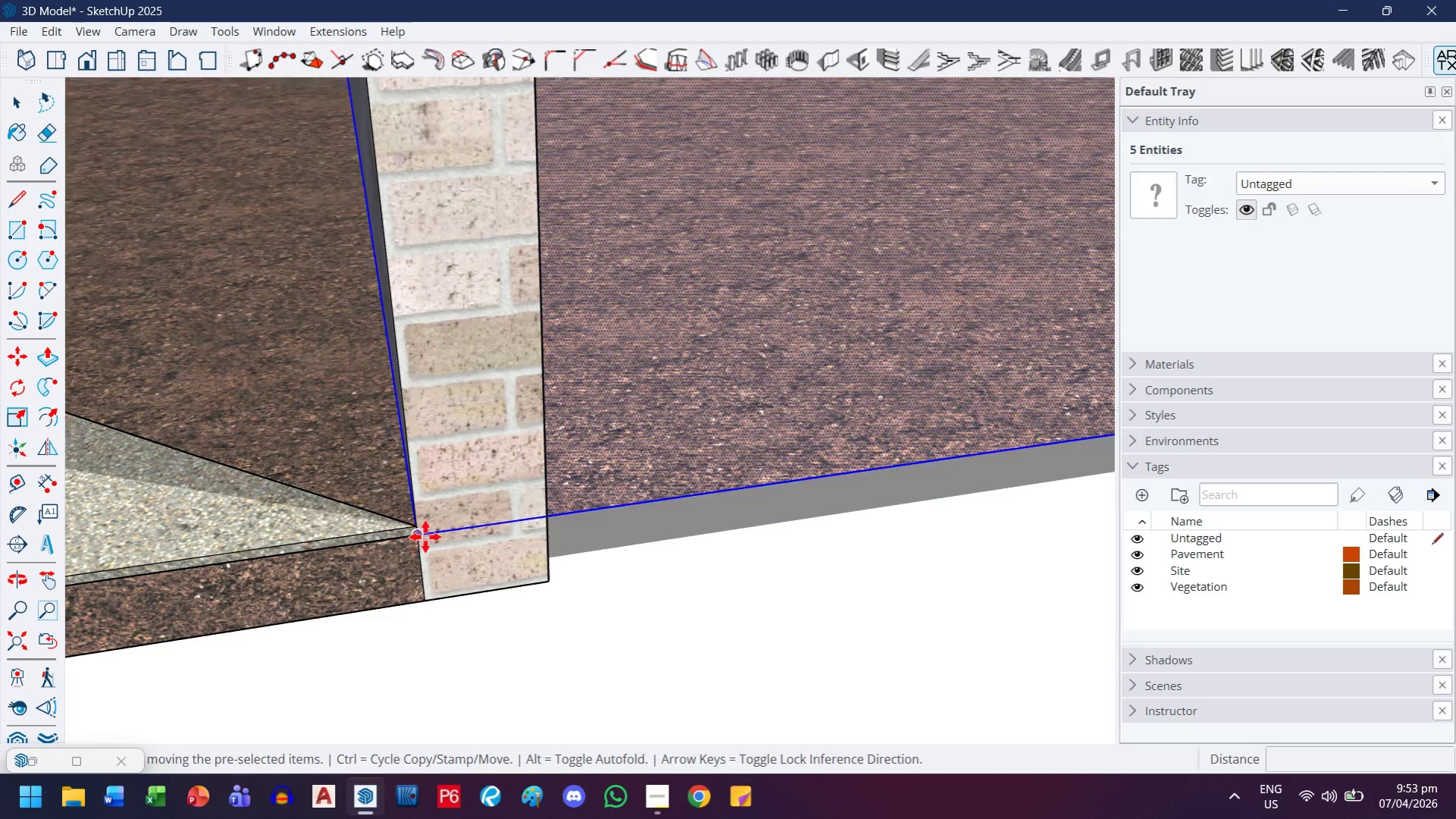 
left_click([476, 650])
 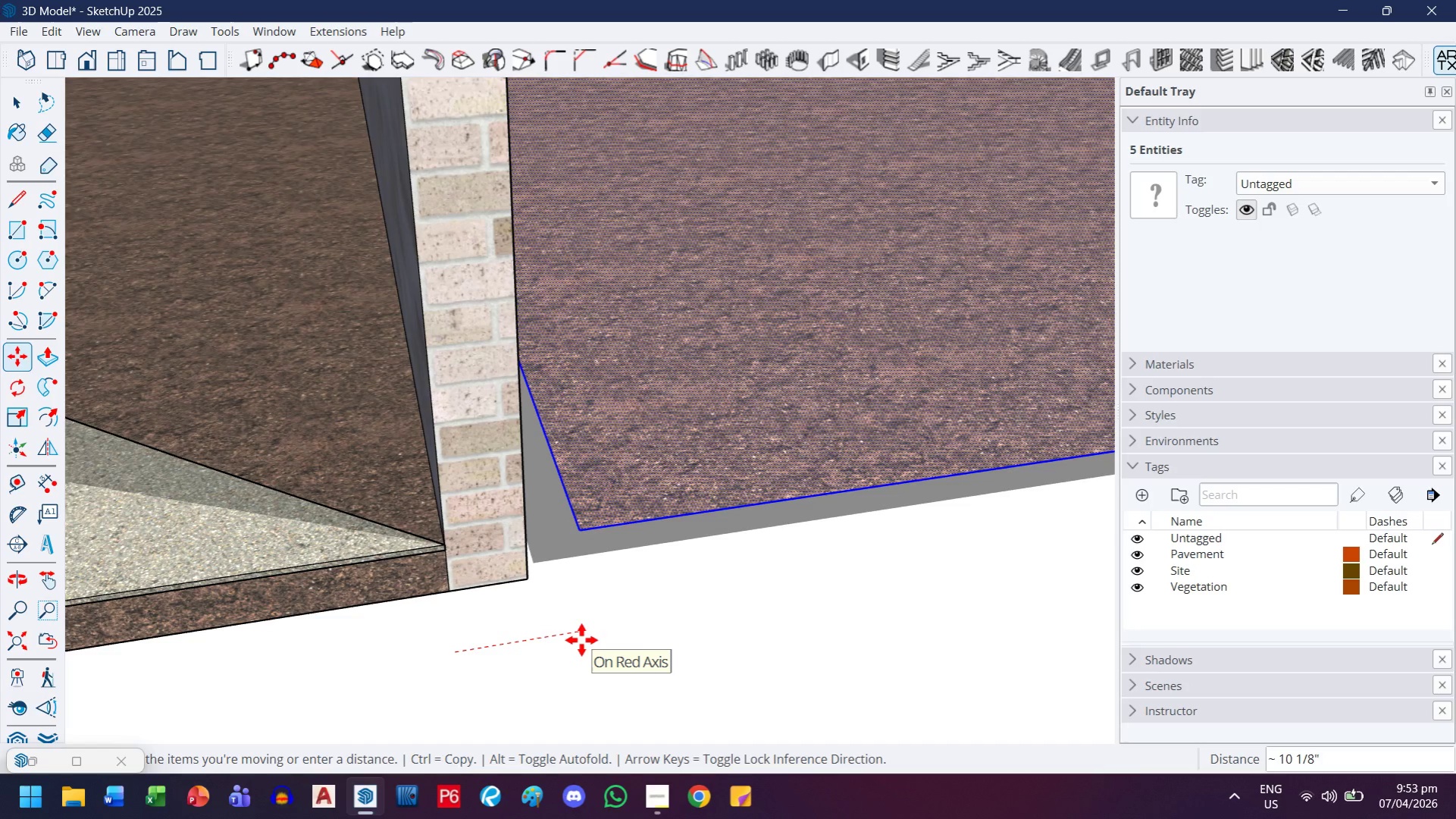 
scroll: coordinate [502, 623], scroll_direction: down, amount: 12.0
 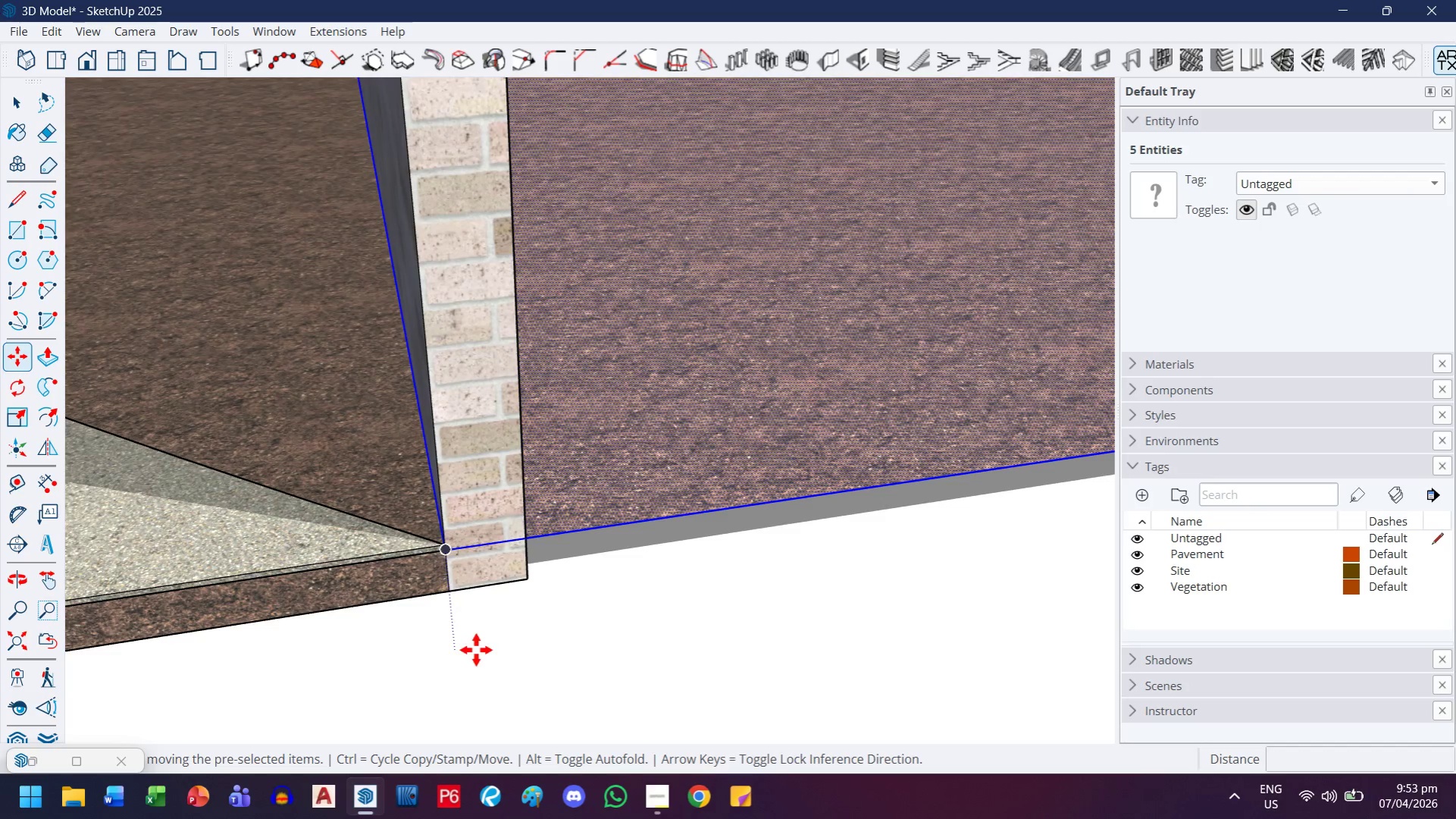 
type(10')
 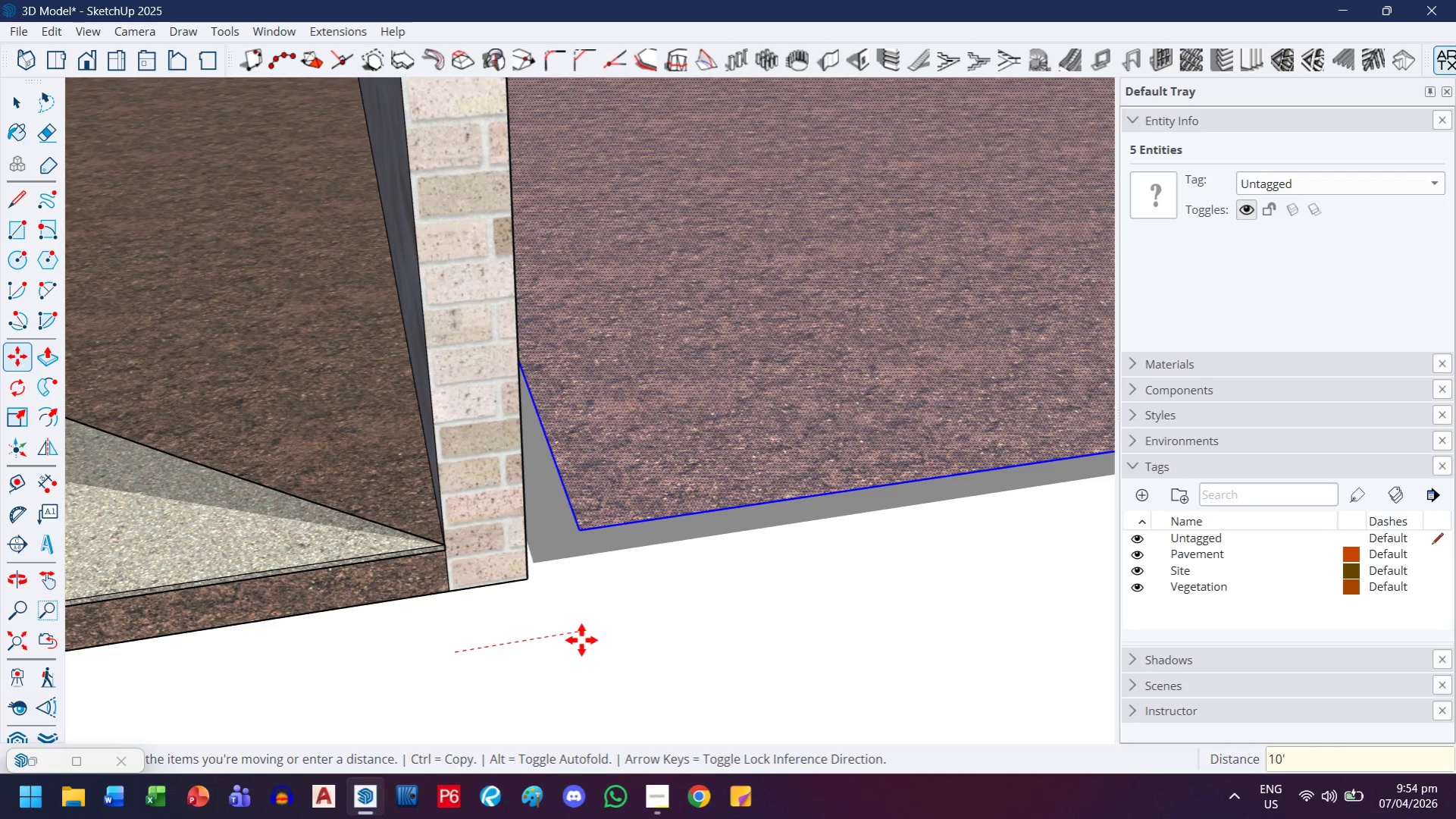 
key(Enter)
 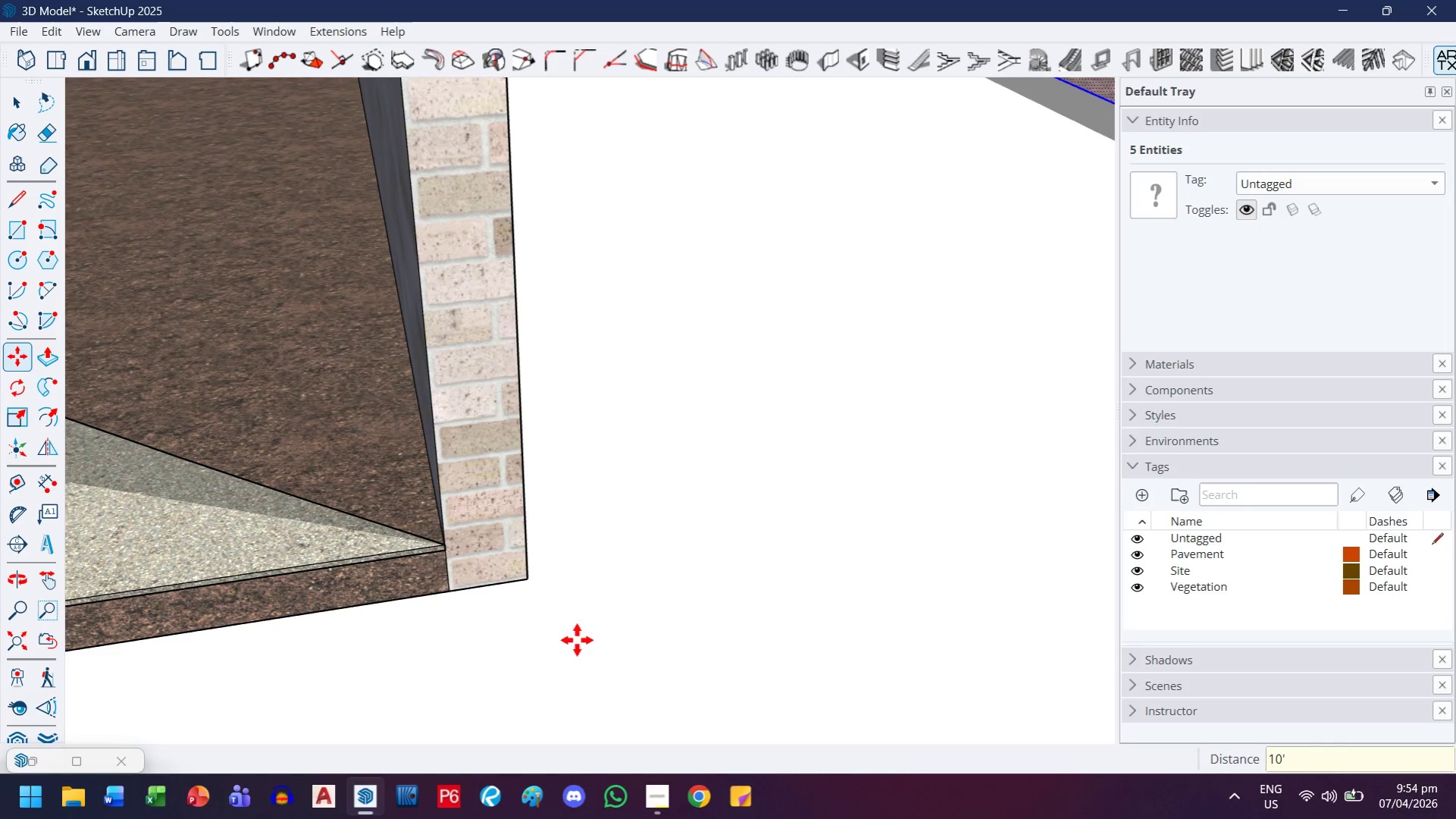 
scroll: coordinate [391, 420], scroll_direction: down, amount: 29.0
 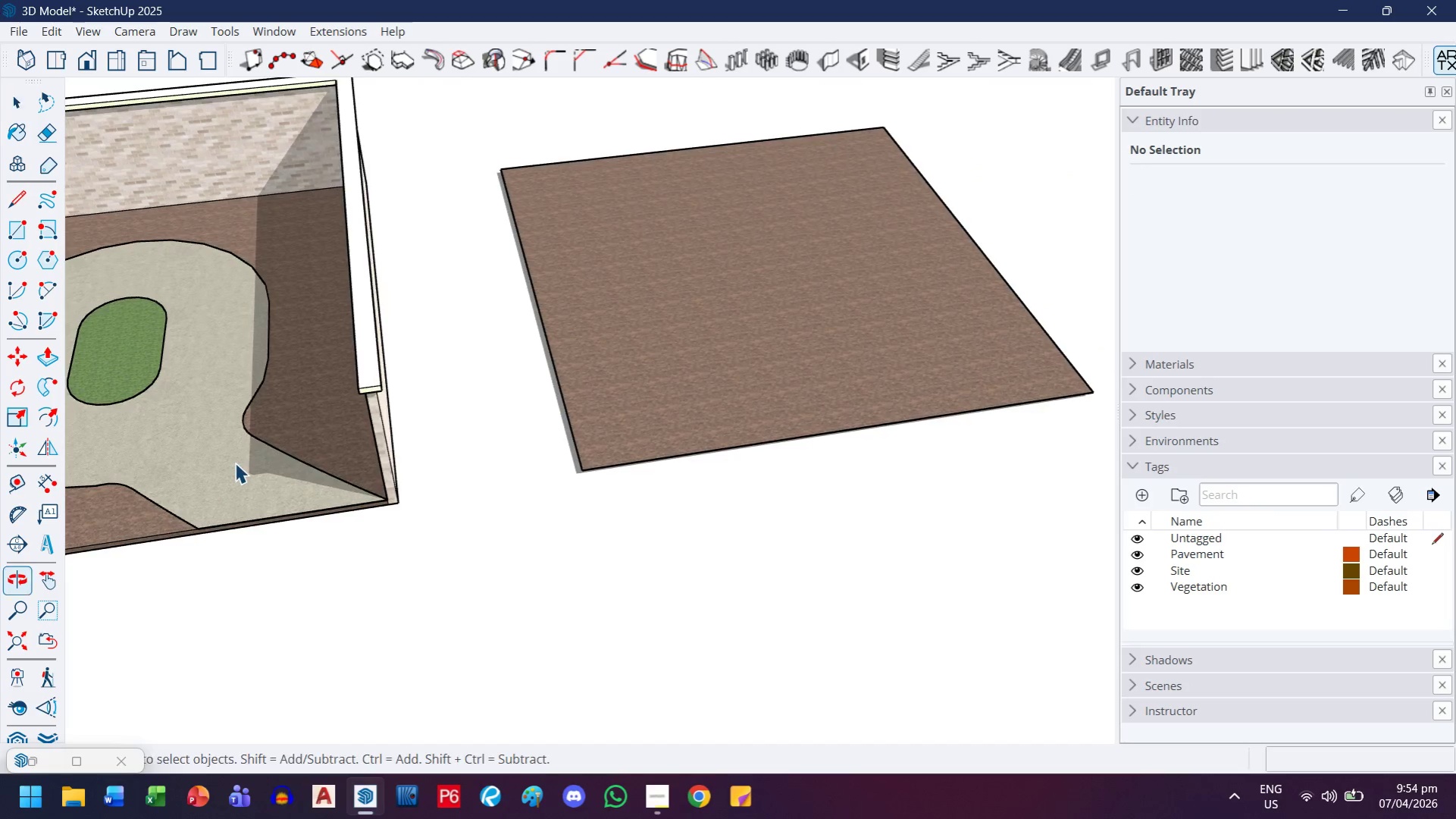 
left_click([229, 469])
 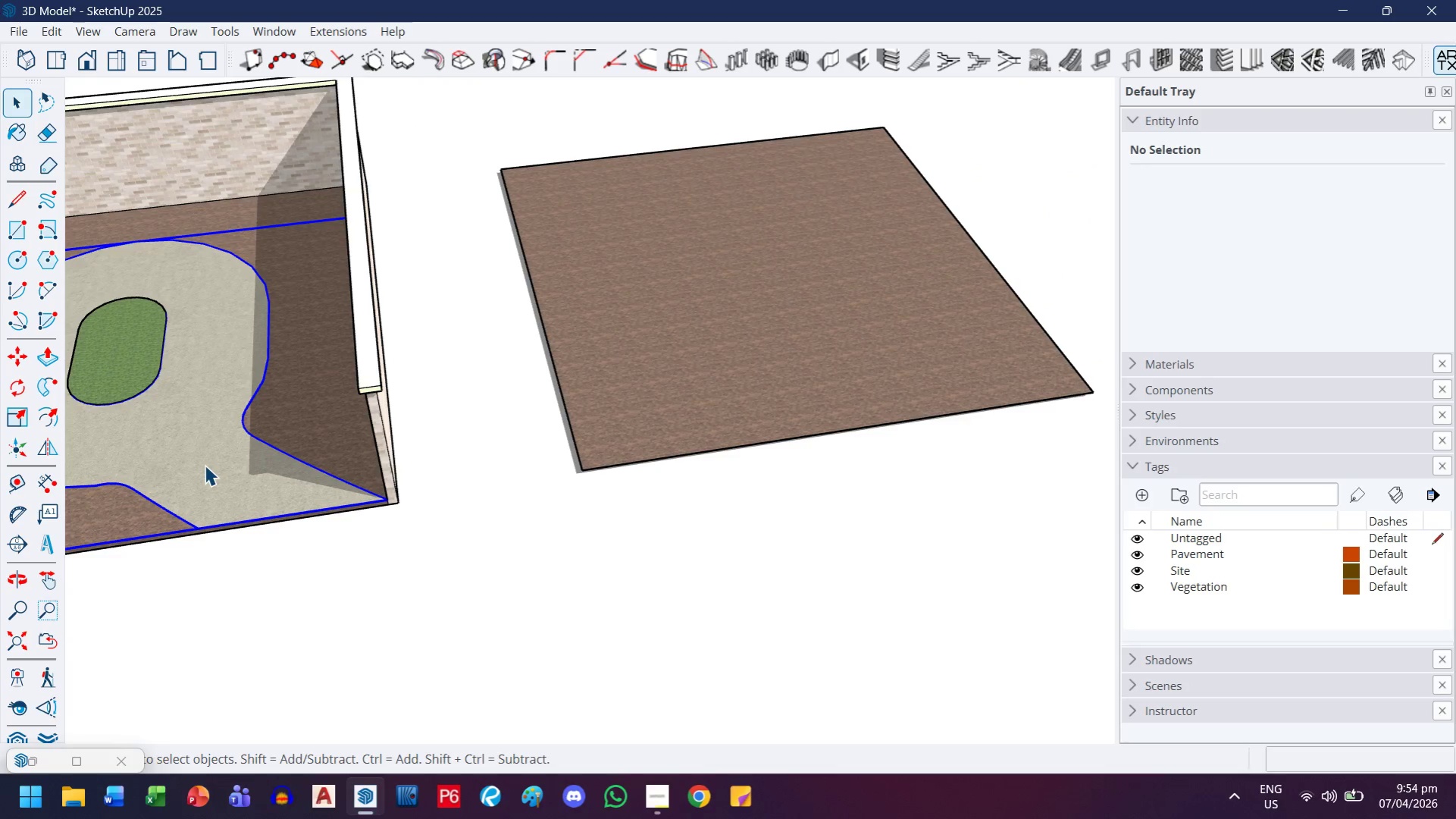 
double_click([205, 465])
 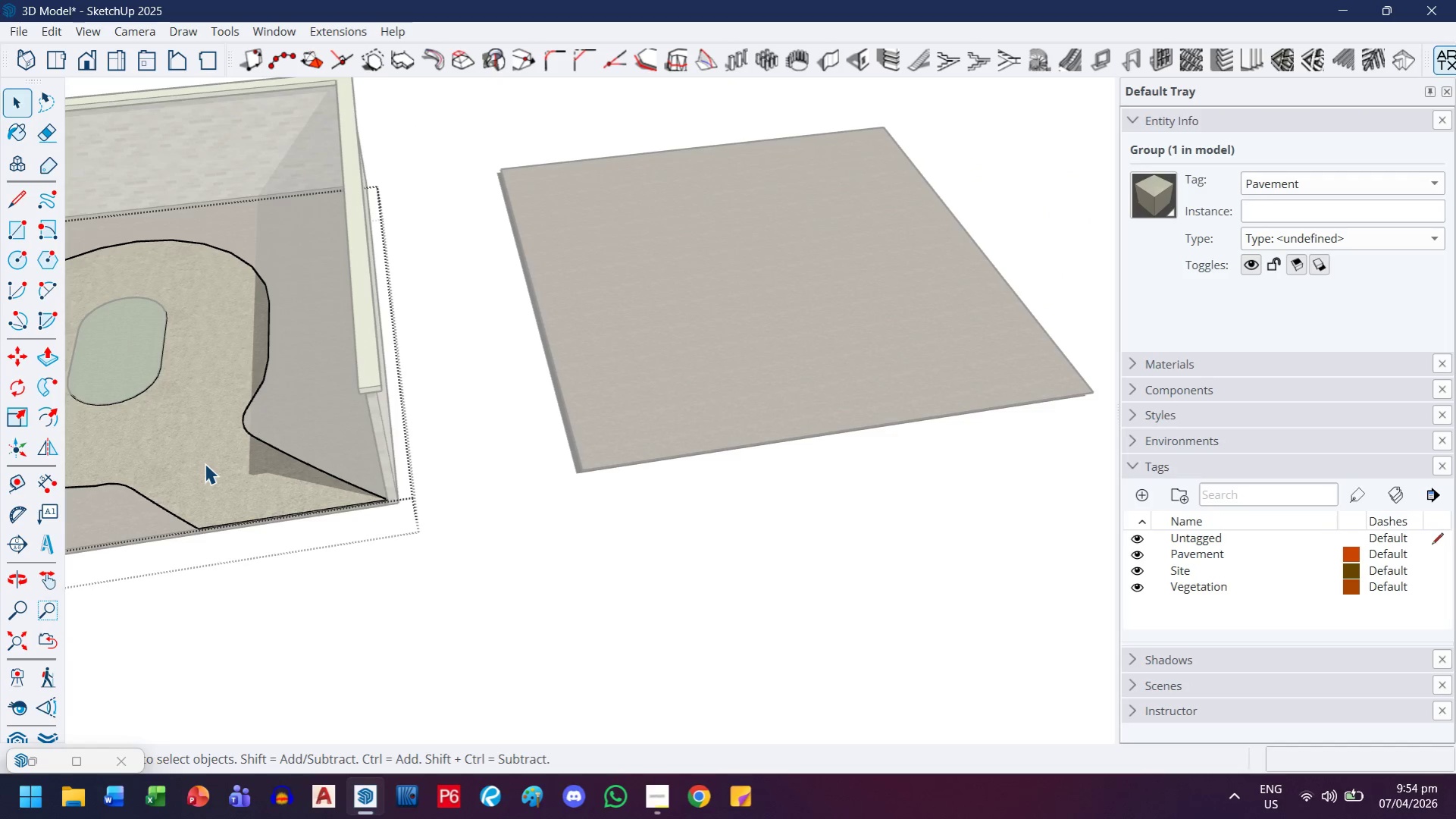 
triple_click([205, 462])
 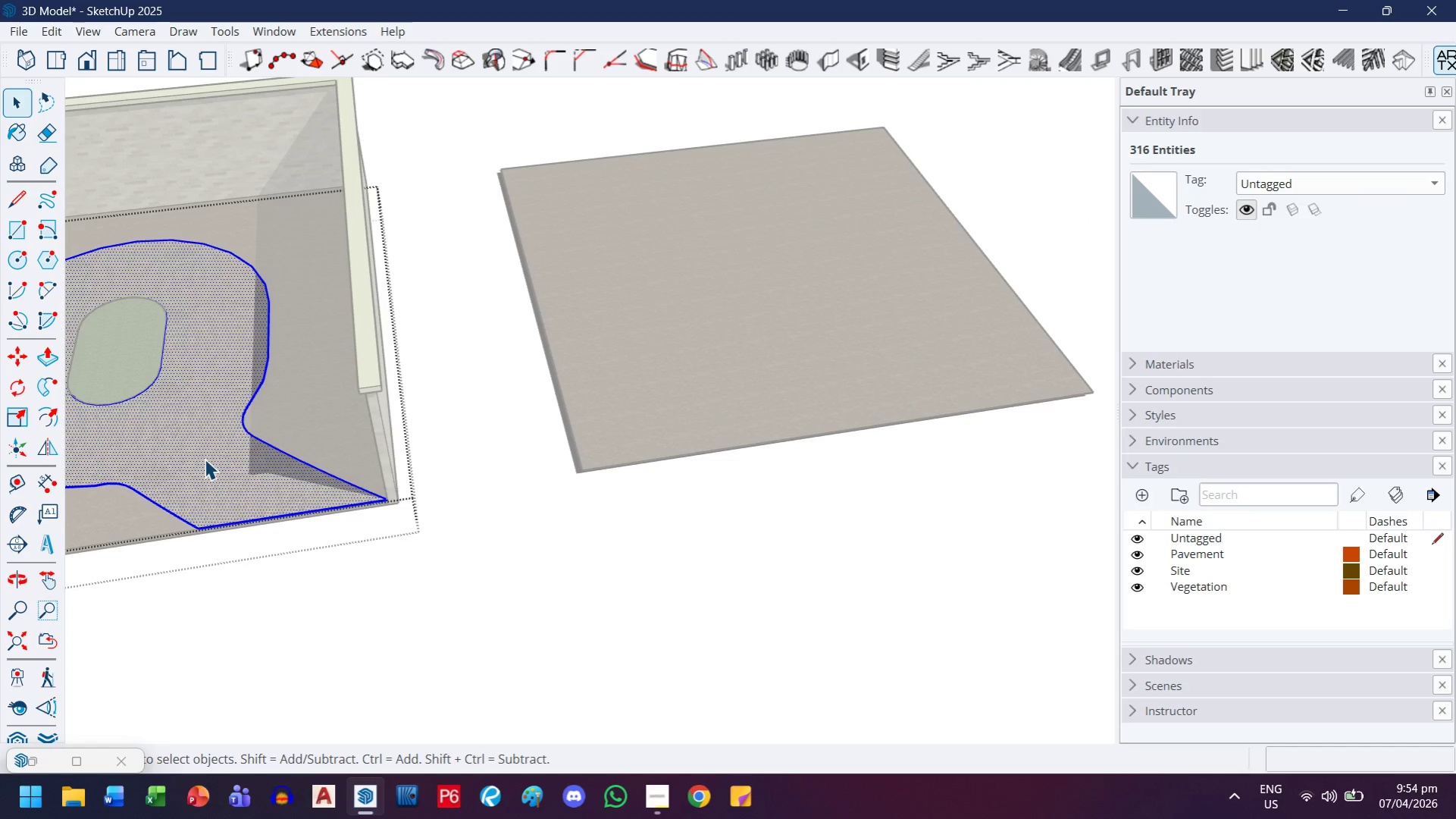 
key(Control+C)
 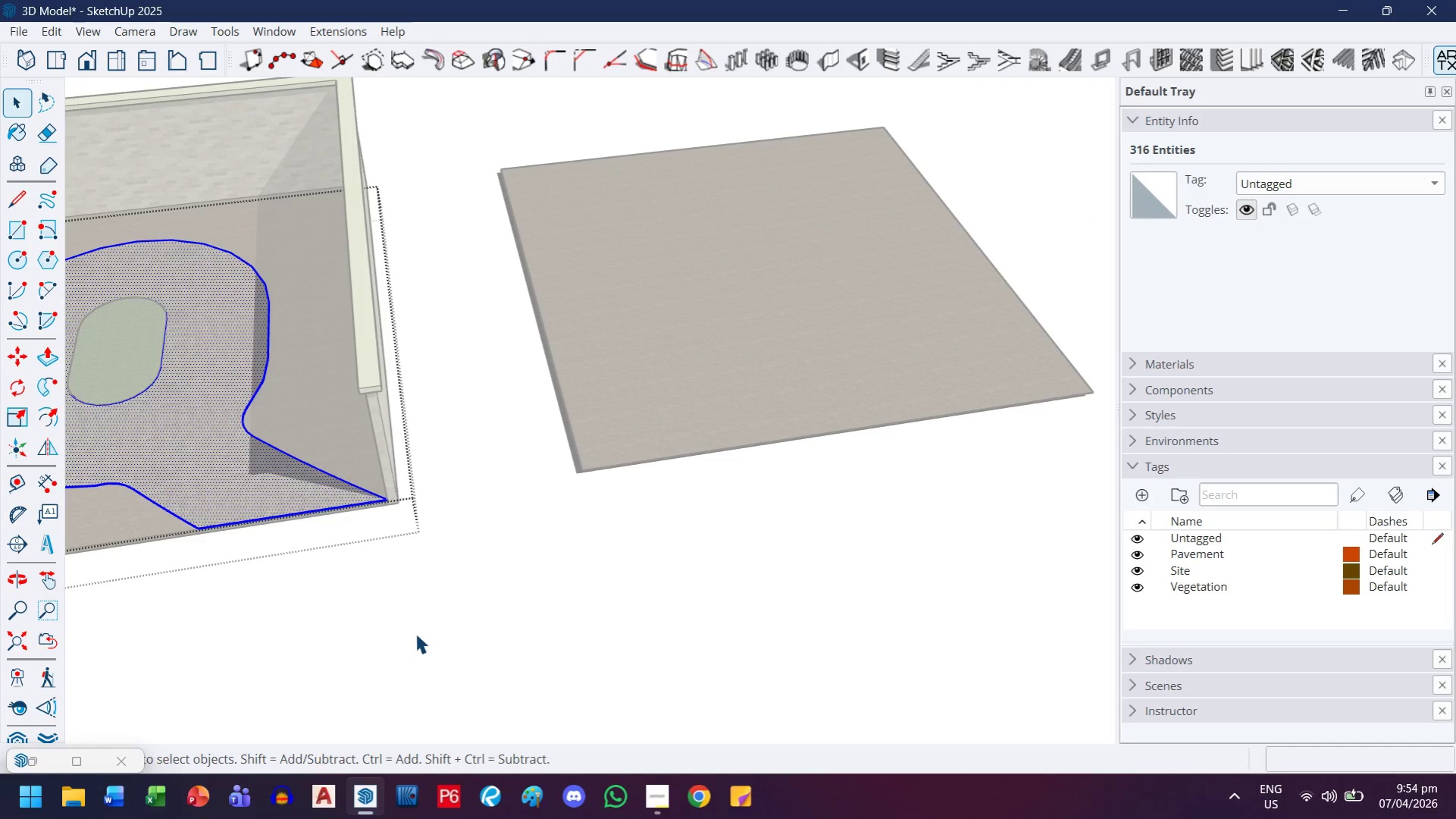 
left_click([415, 633])
 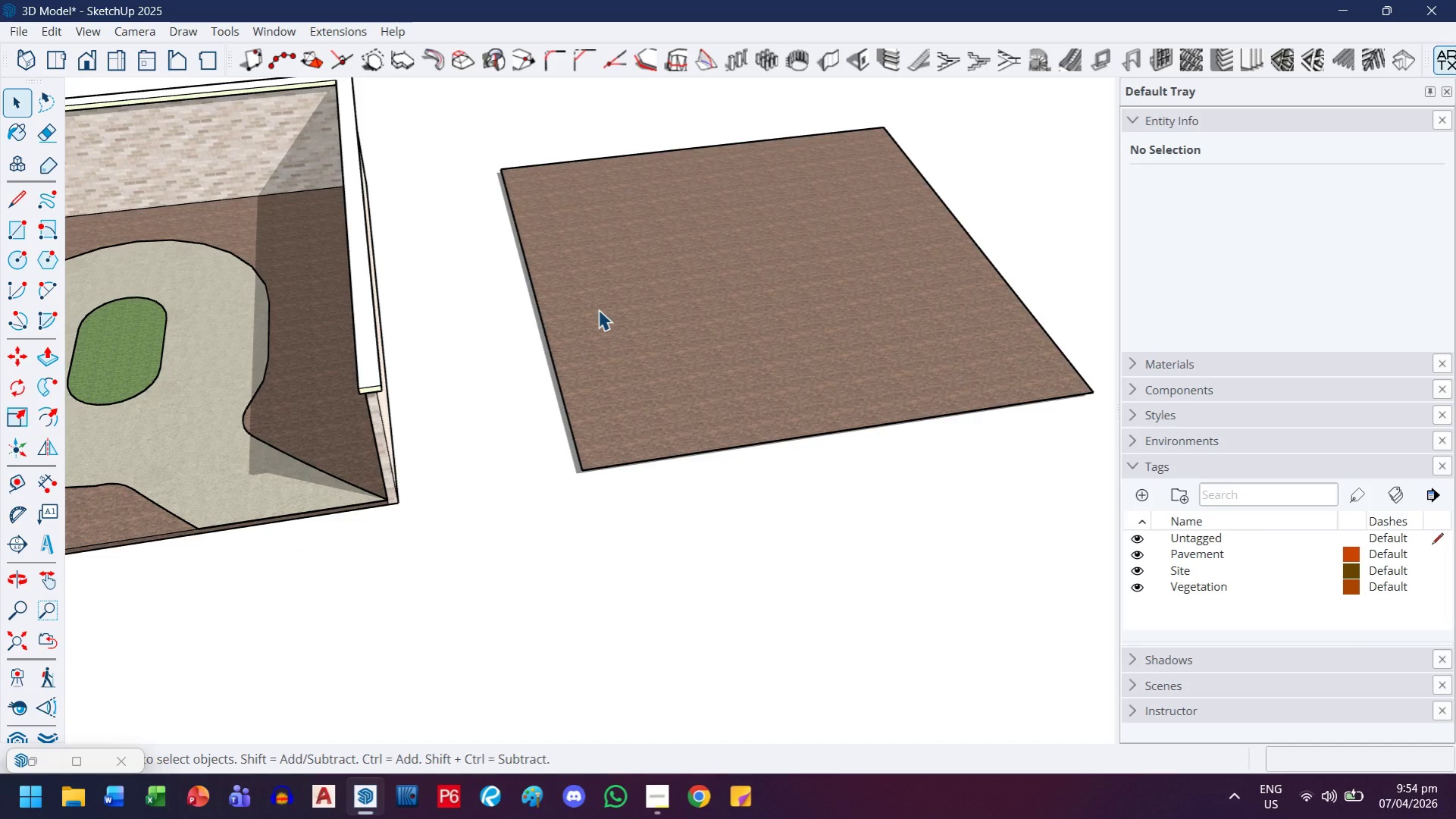 
scroll: coordinate [602, 438], scroll_direction: up, amount: 4.0
 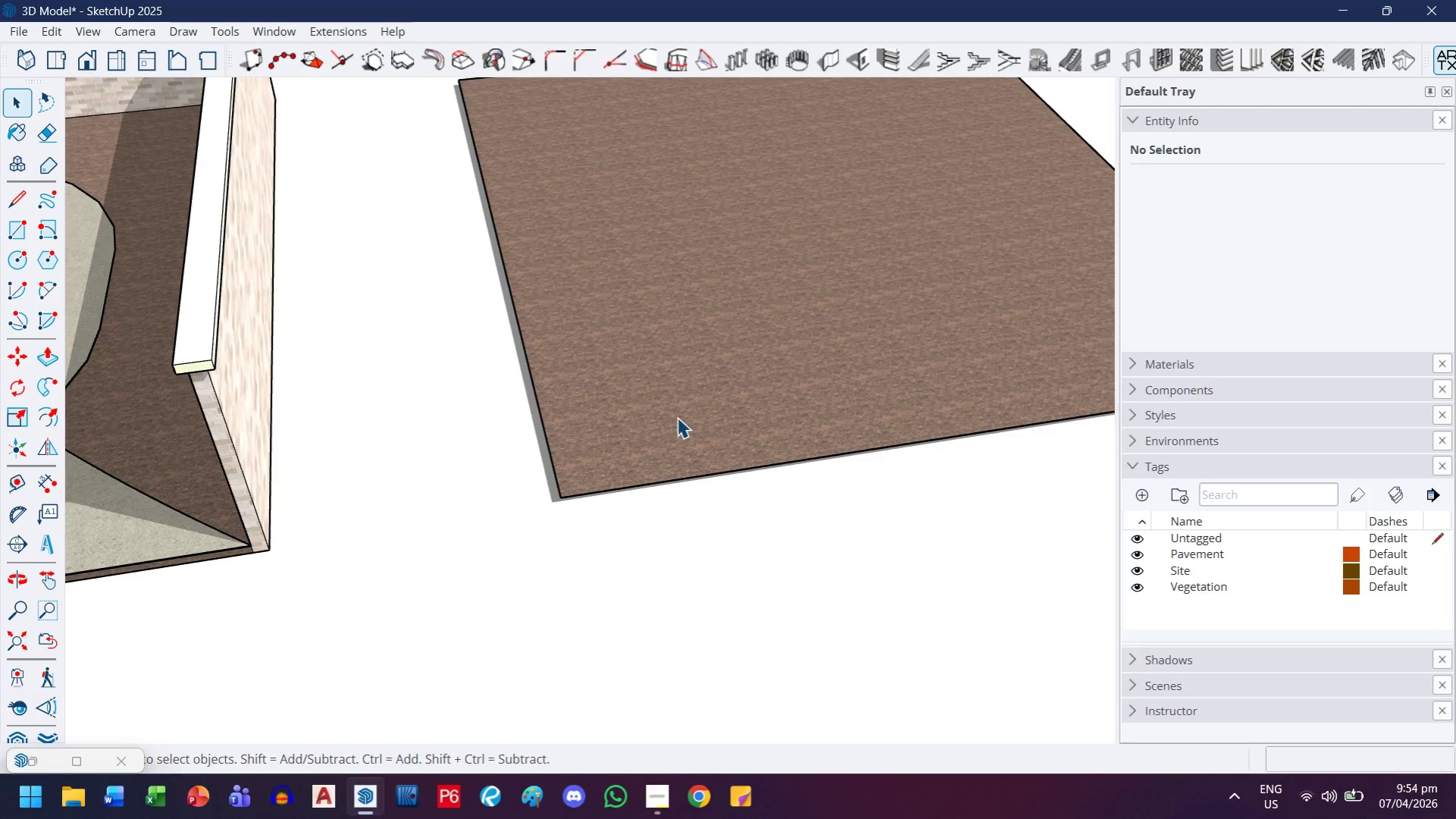 
key(Control+Meta+V)
 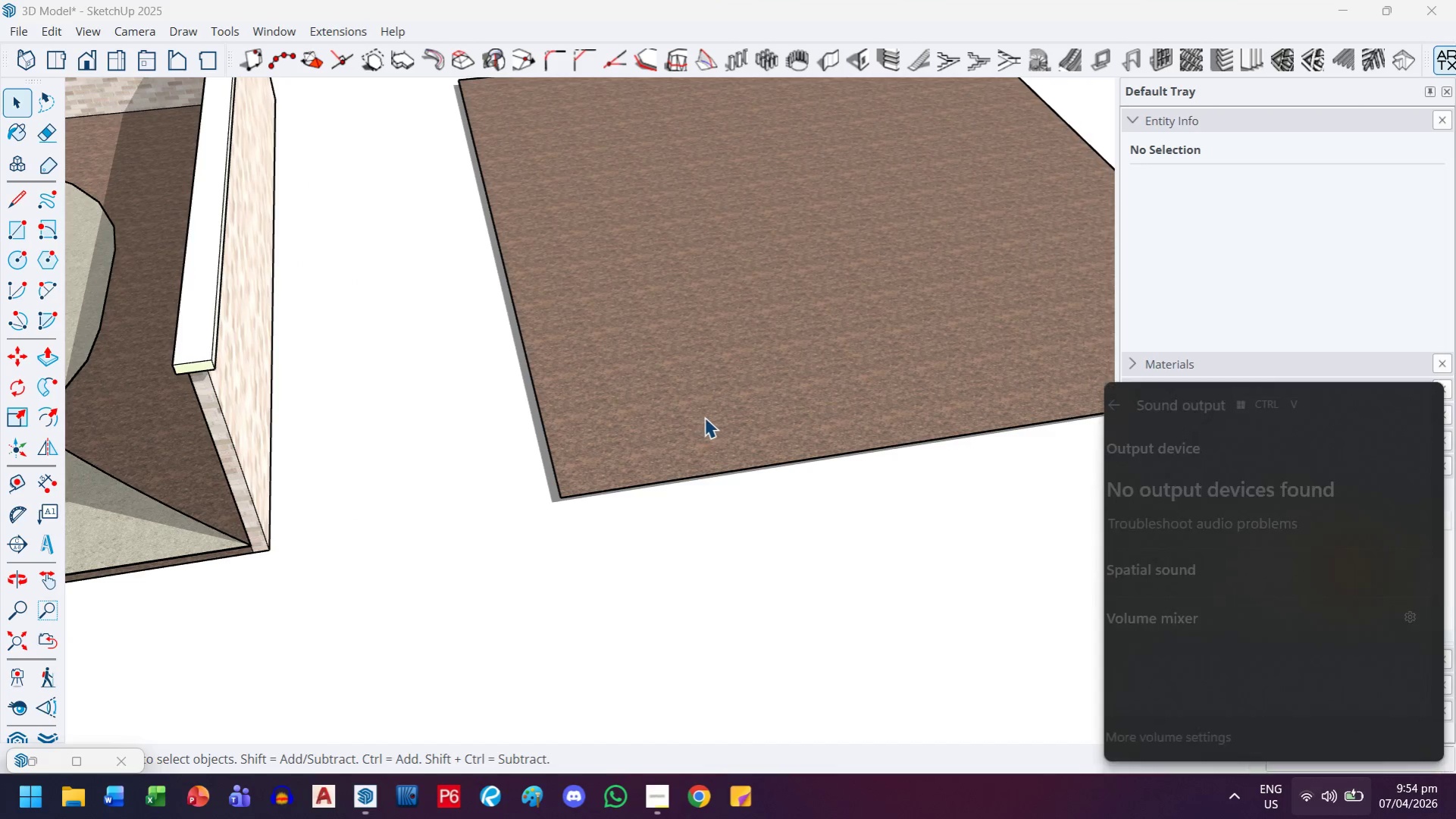 
scroll: coordinate [704, 417], scroll_direction: down, amount: 1.0
 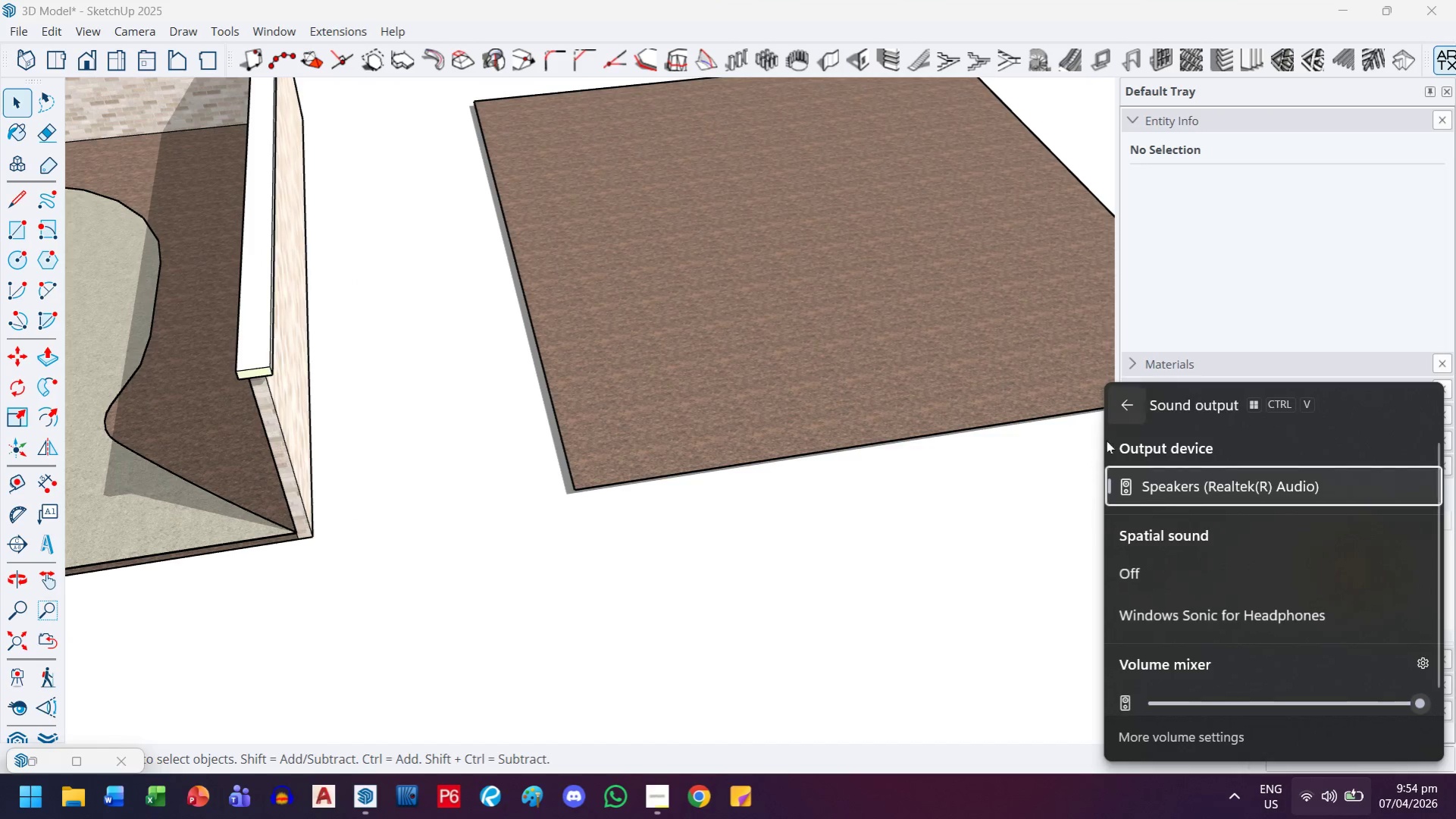 
left_click([942, 586])
 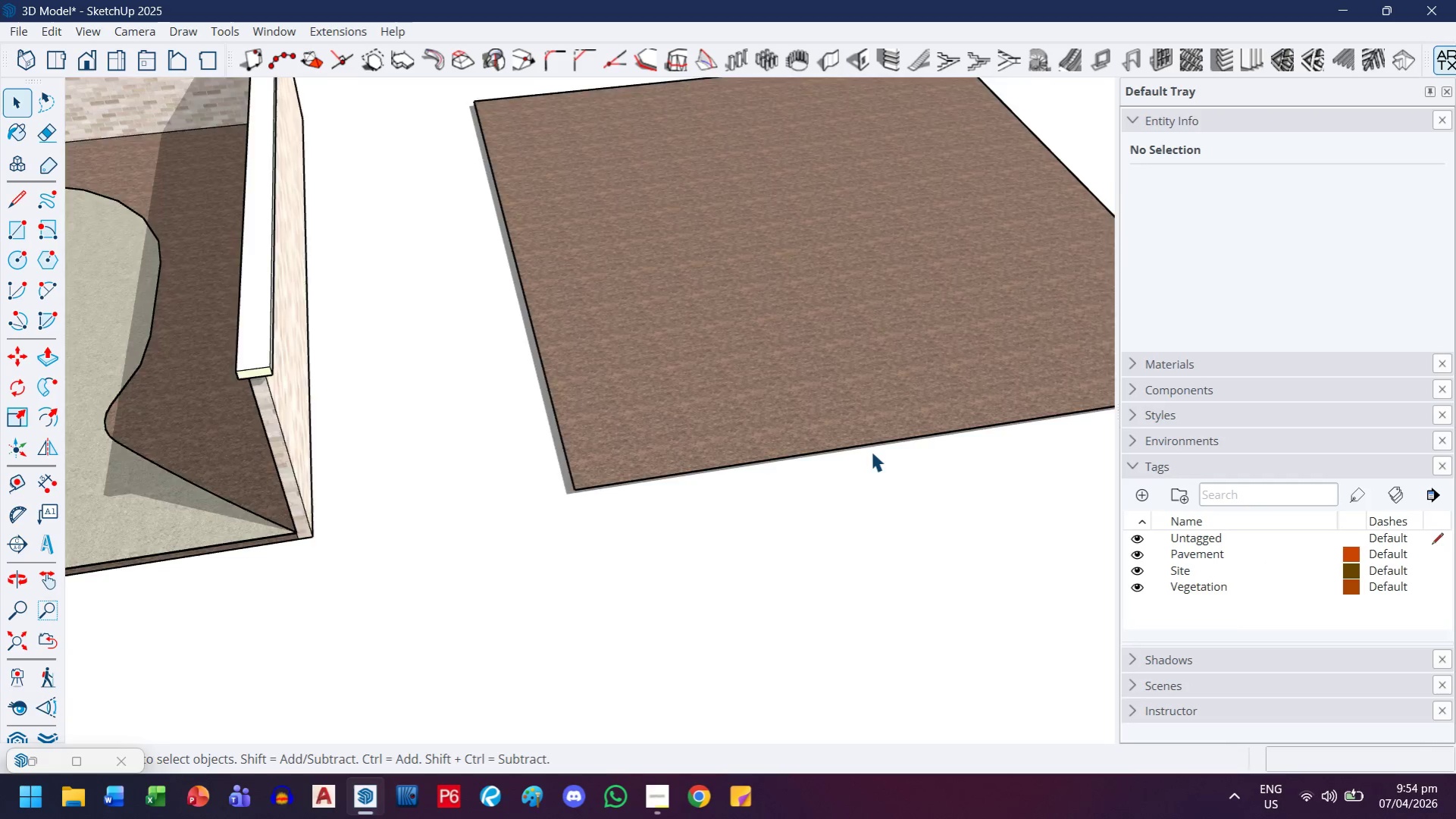 
key(H)
 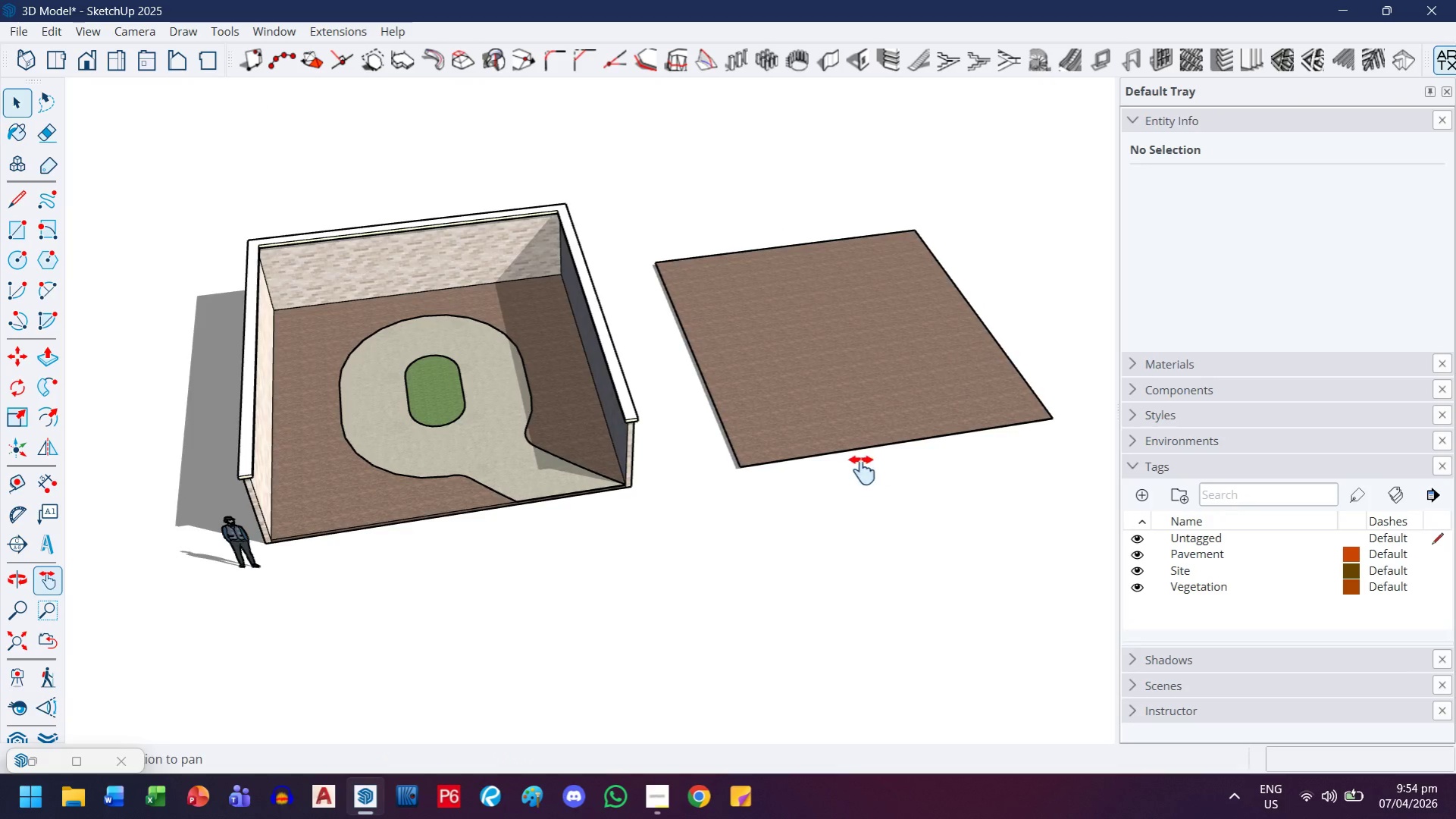 
left_click_drag(start_coordinate=[862, 470], to_coordinate=[558, 505])
 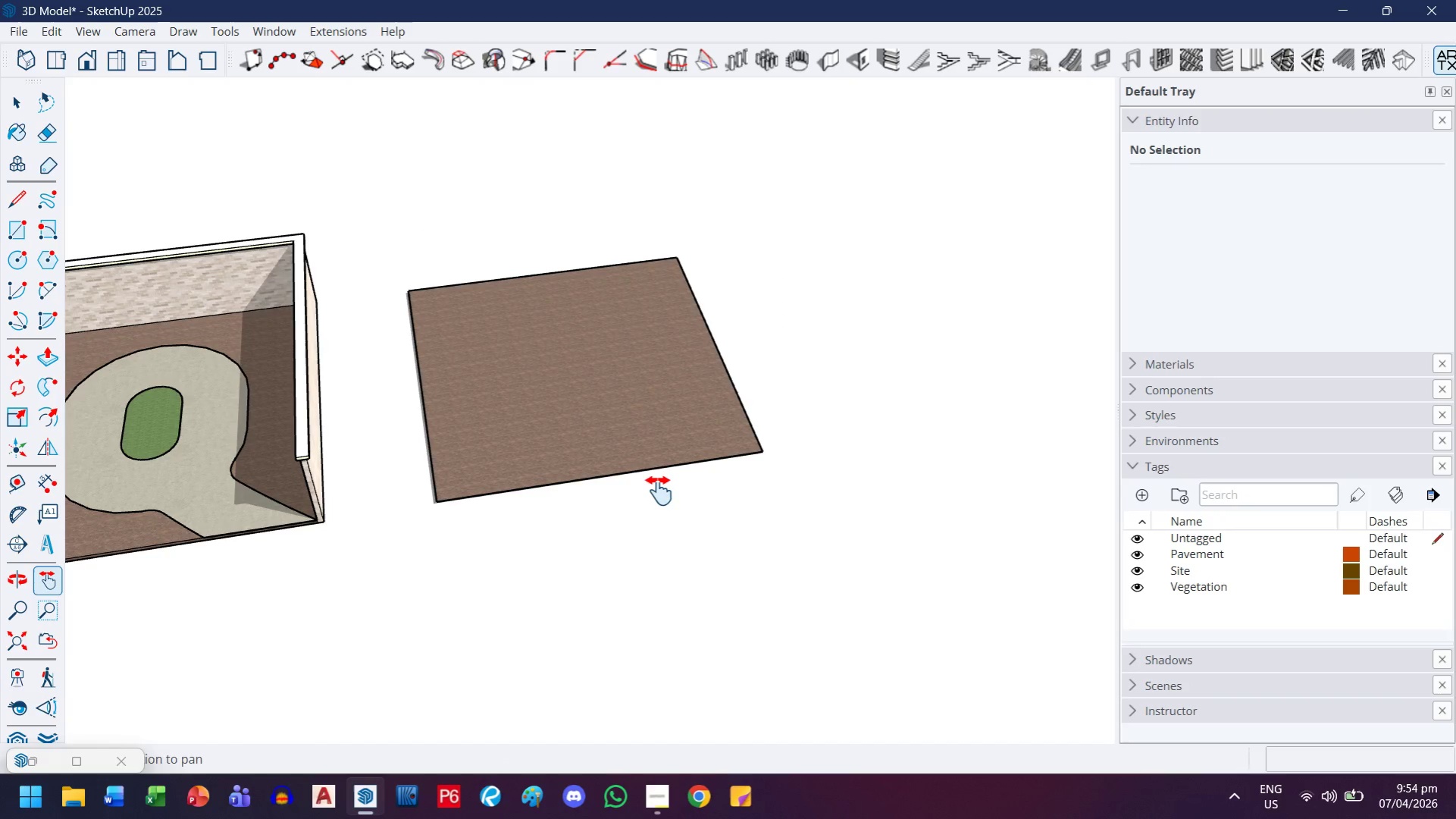 
scroll: coordinate [862, 449], scroll_direction: down, amount: 10.0
 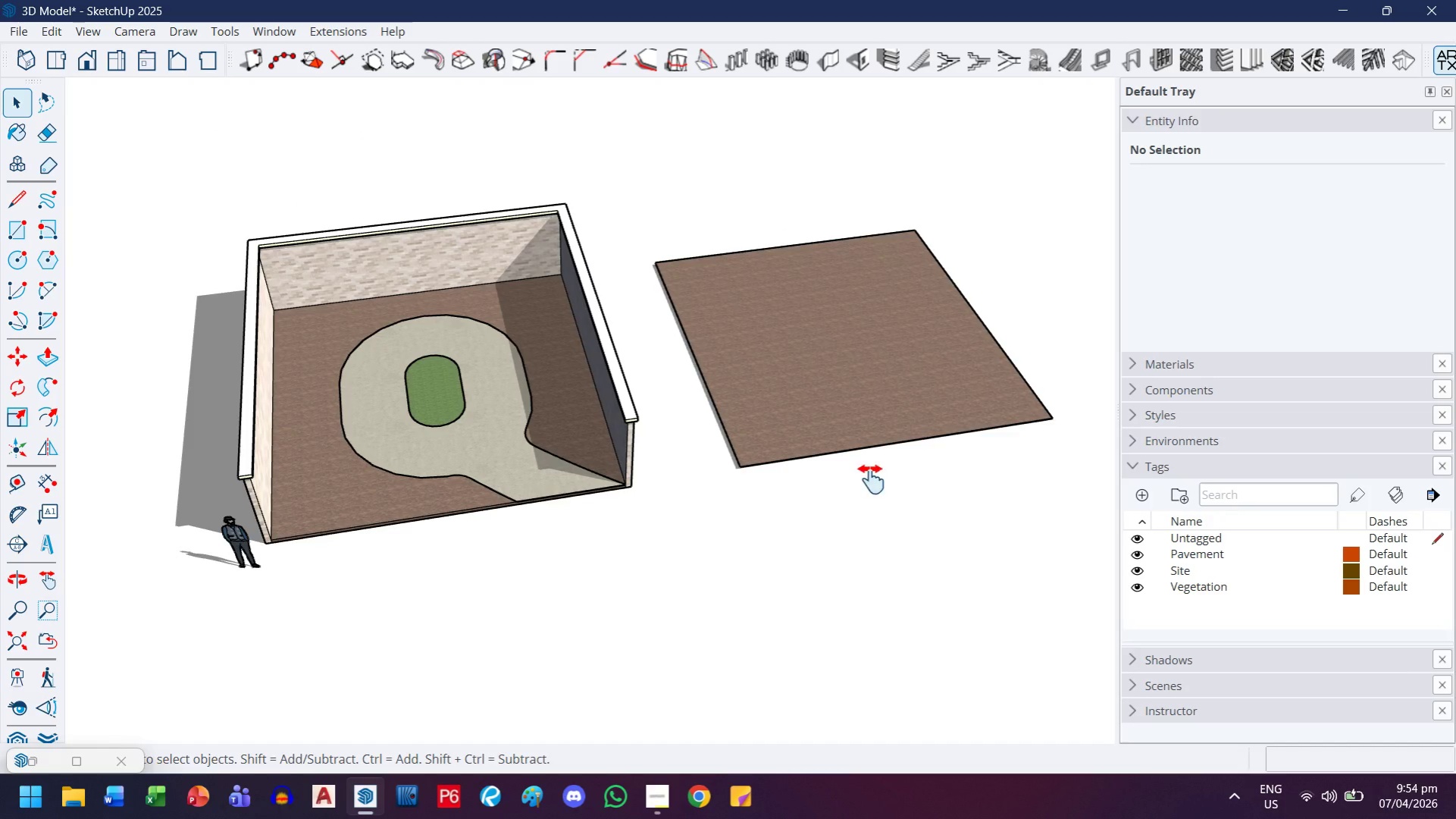 
key(Control+V)
 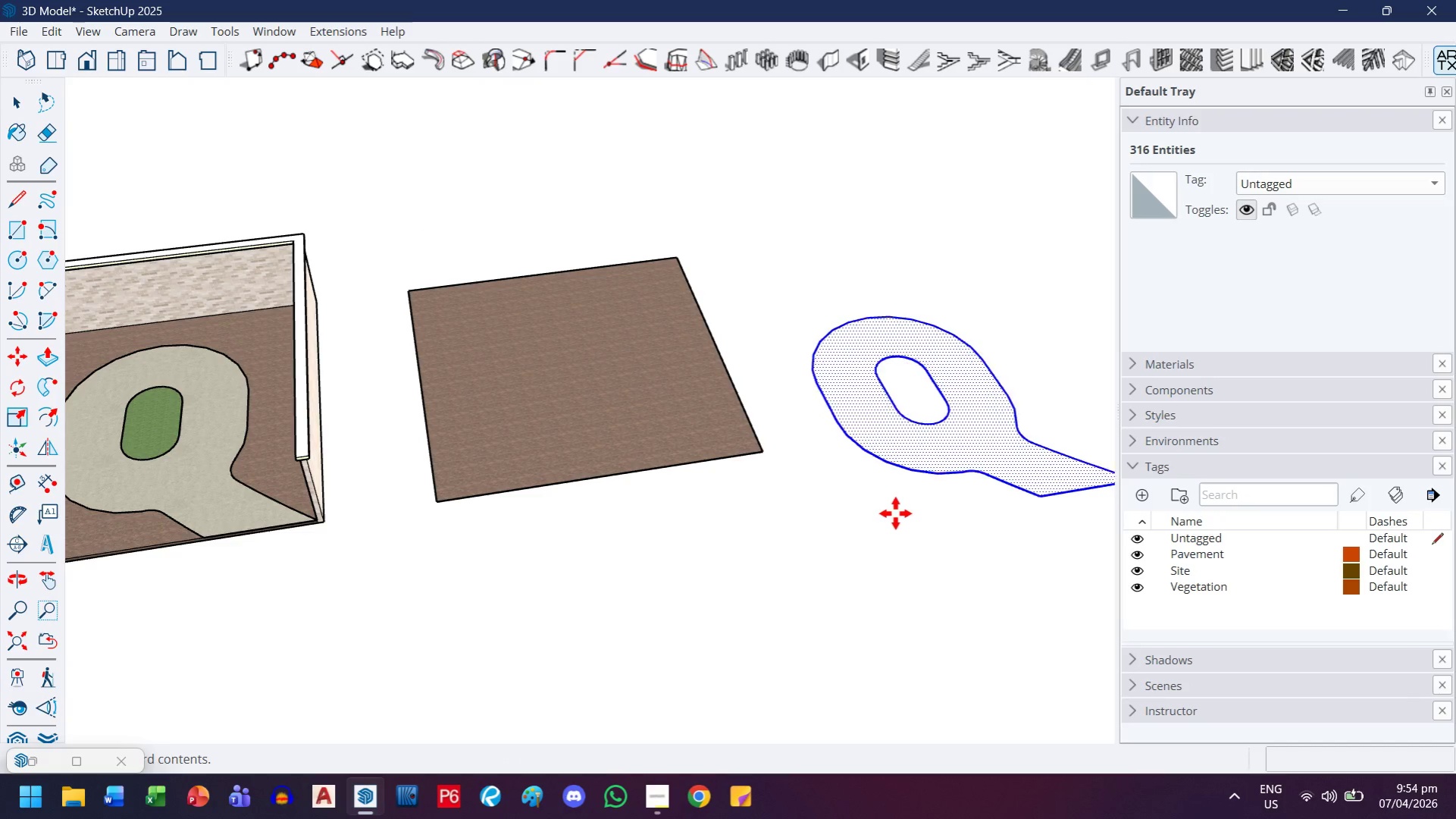 
left_click([895, 513])
 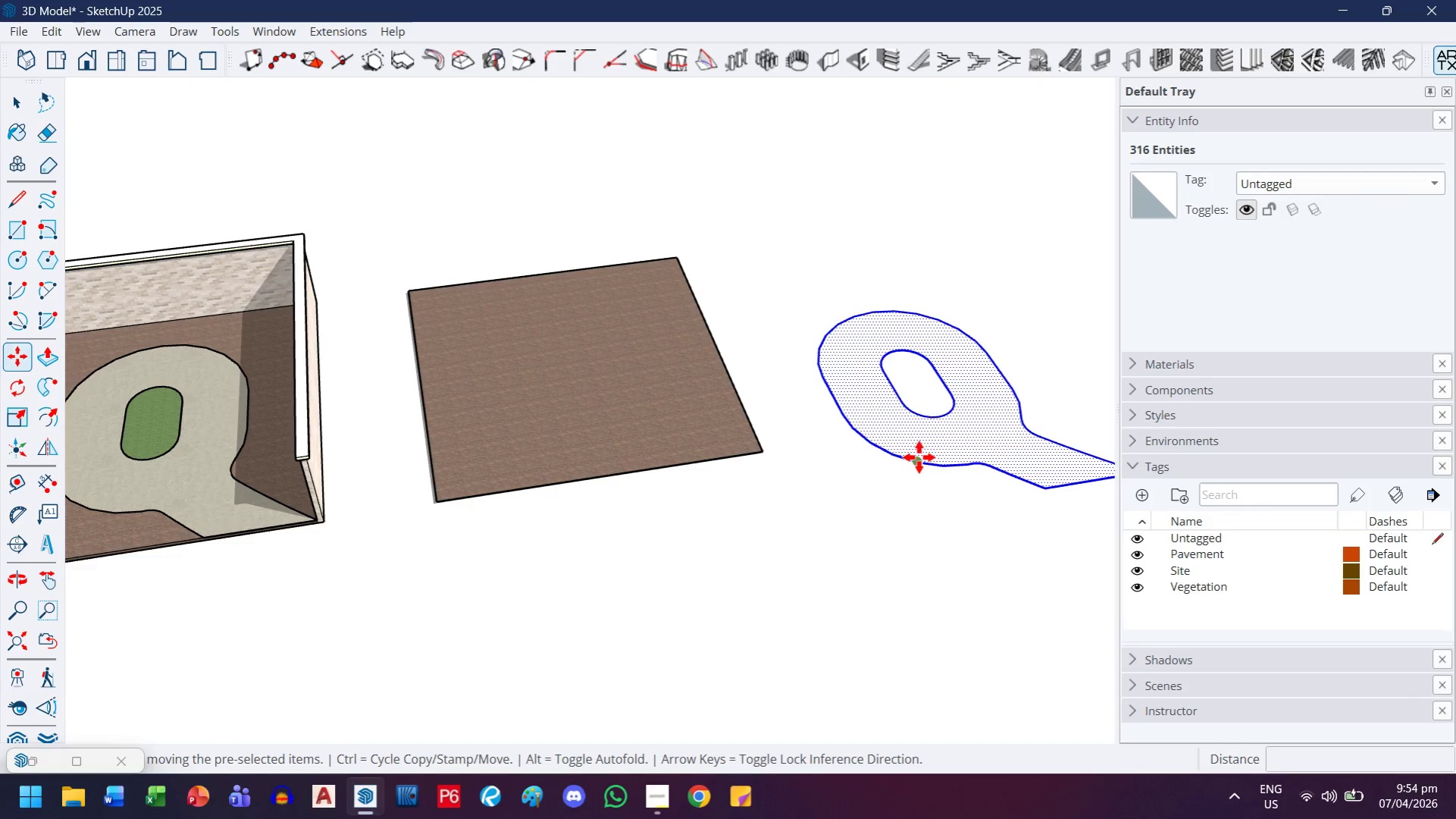 
key(H)
 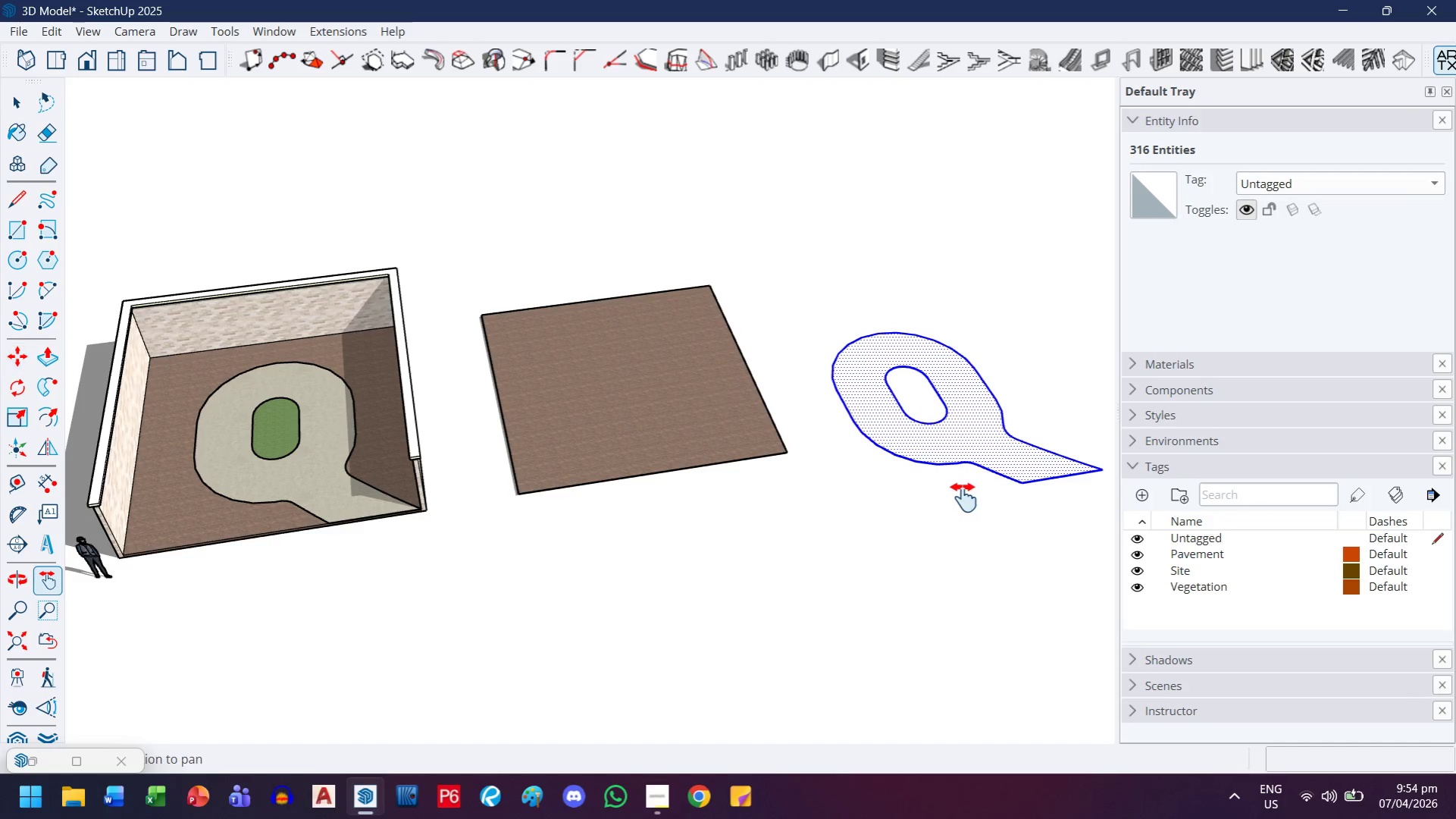 
scroll: coordinate [901, 457], scroll_direction: down, amount: 3.0
 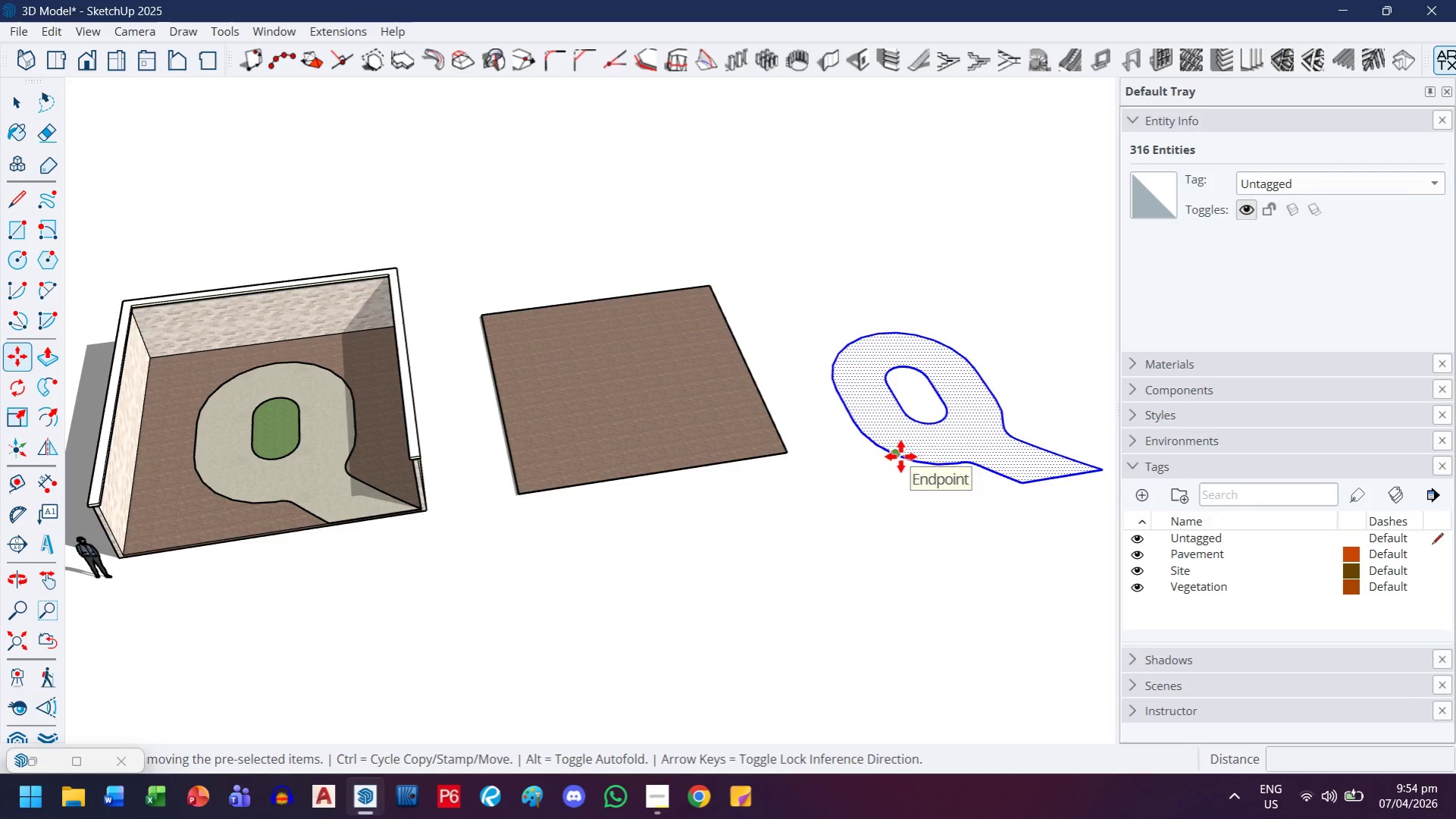 
left_click_drag(start_coordinate=[963, 497], to_coordinate=[584, 574])
 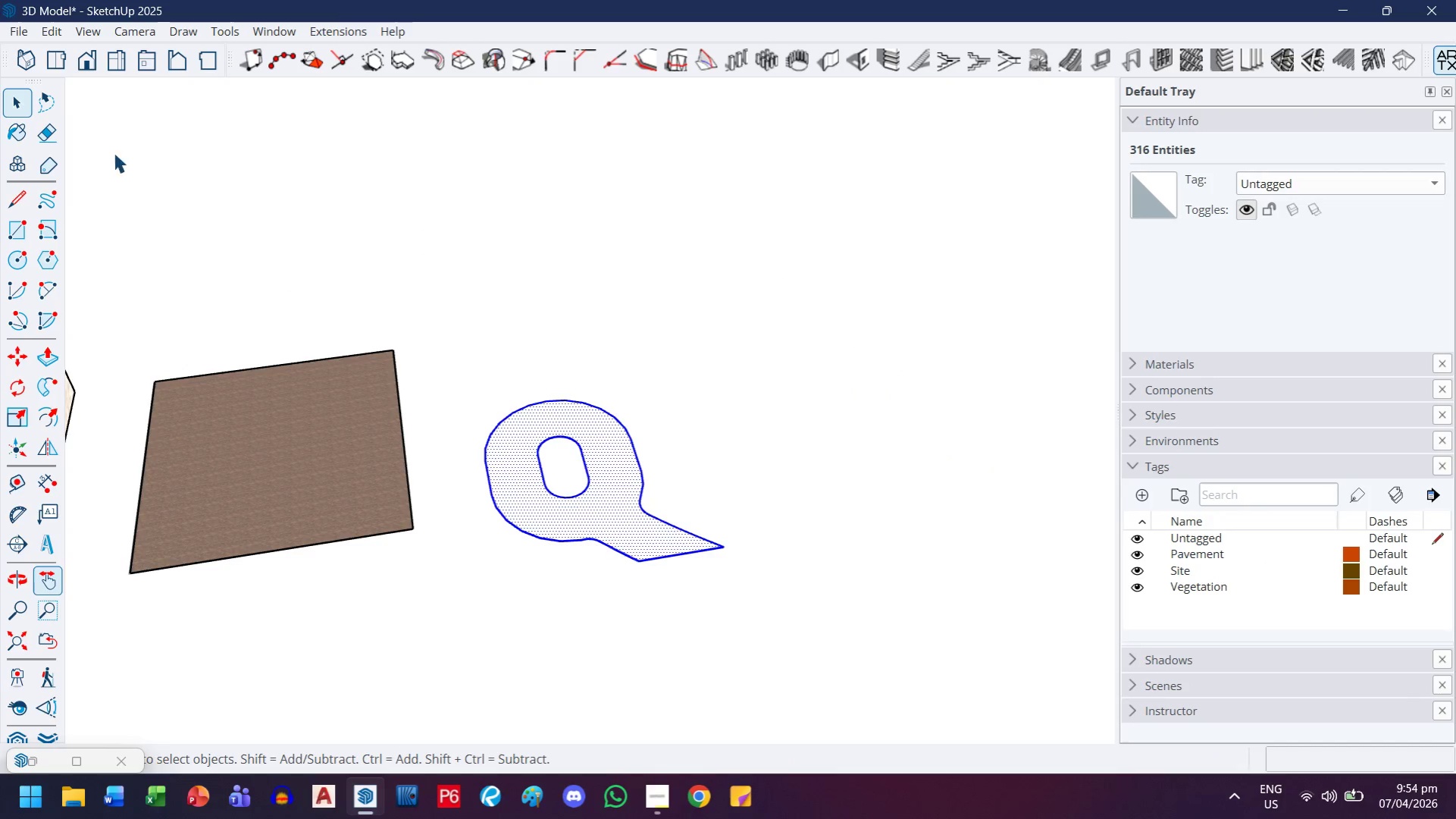 
key(M)
 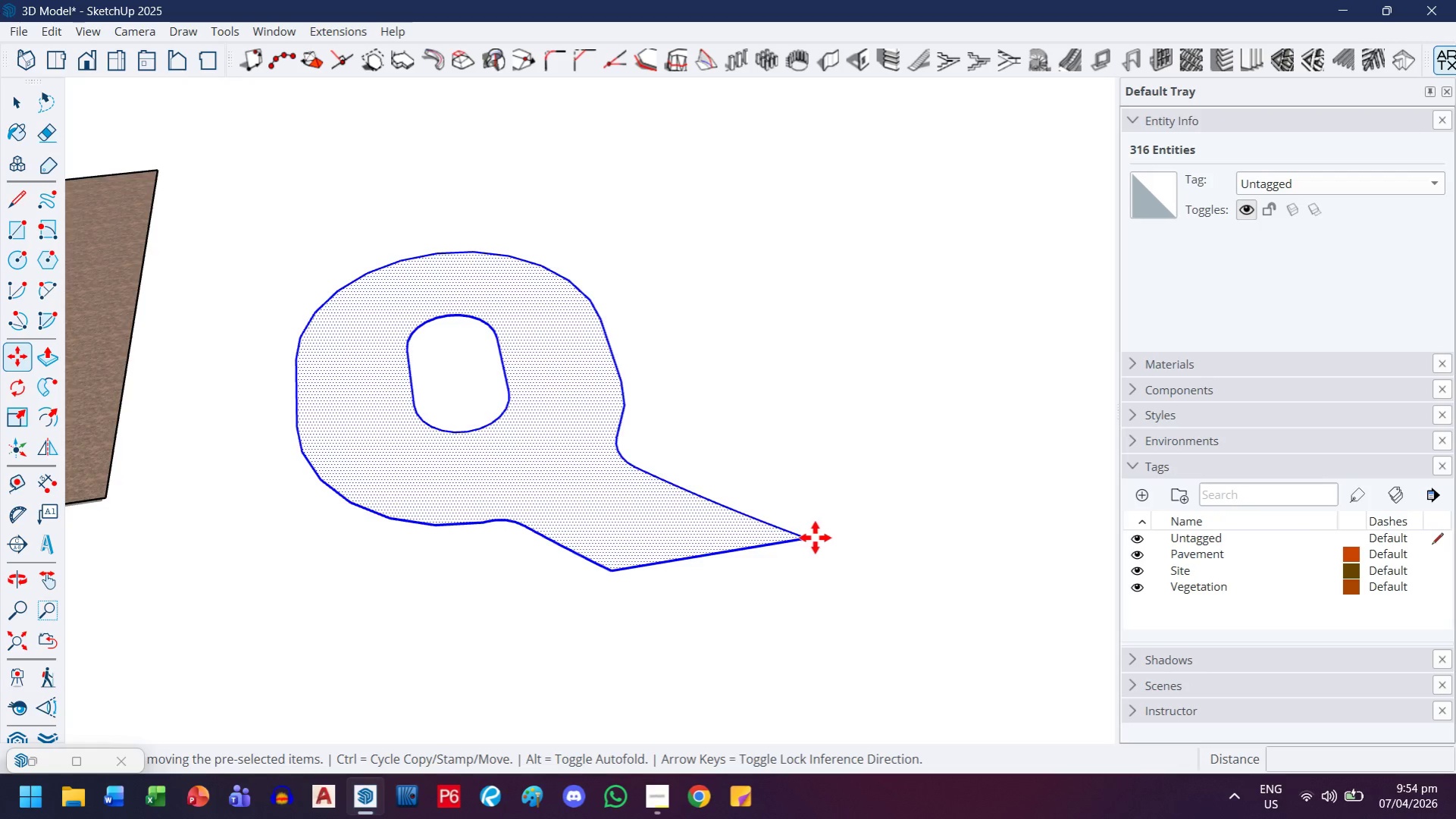 
scroll: coordinate [797, 522], scroll_direction: up, amount: 38.0
 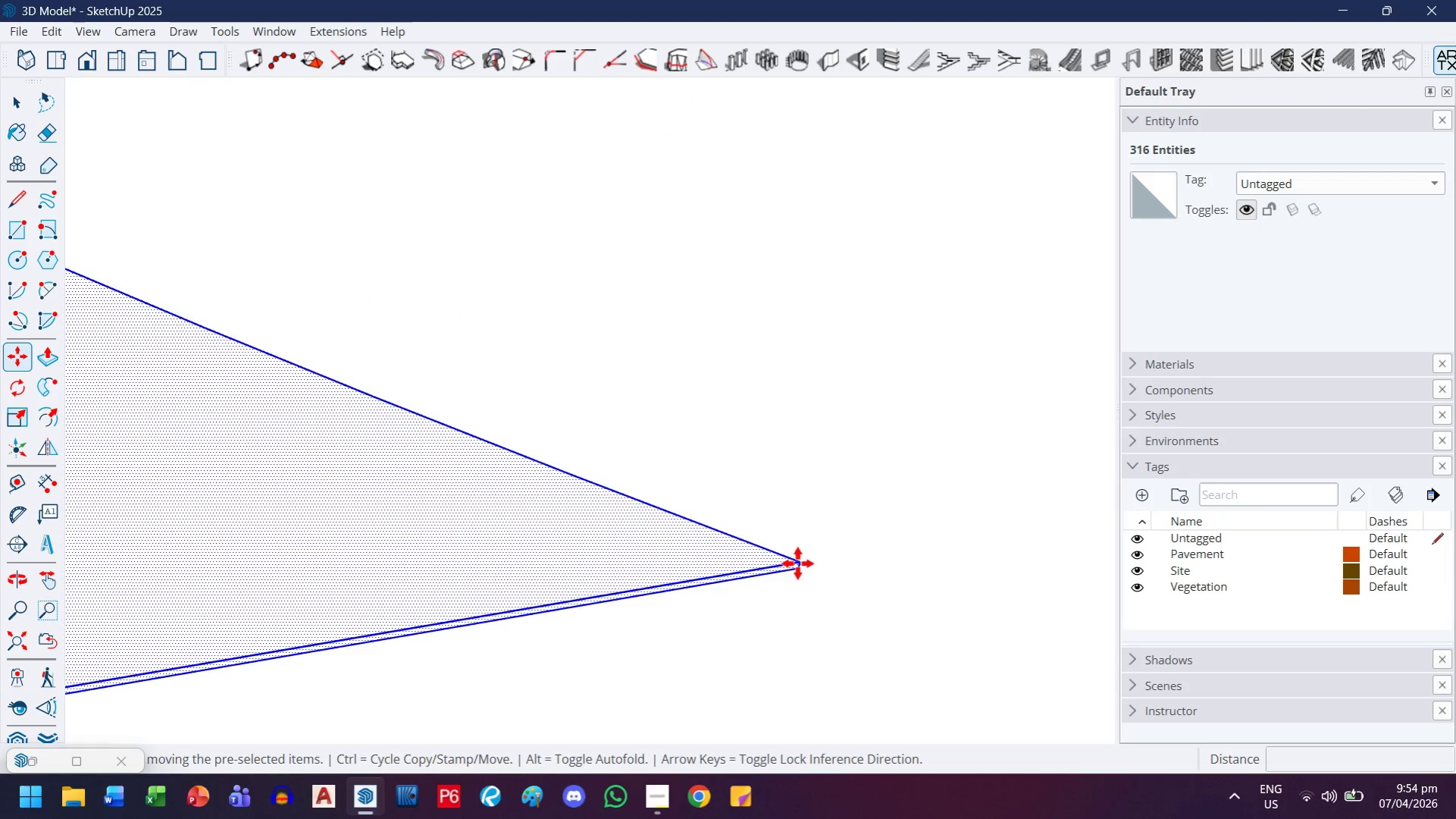 
scroll: coordinate [484, 447], scroll_direction: down, amount: 39.0
 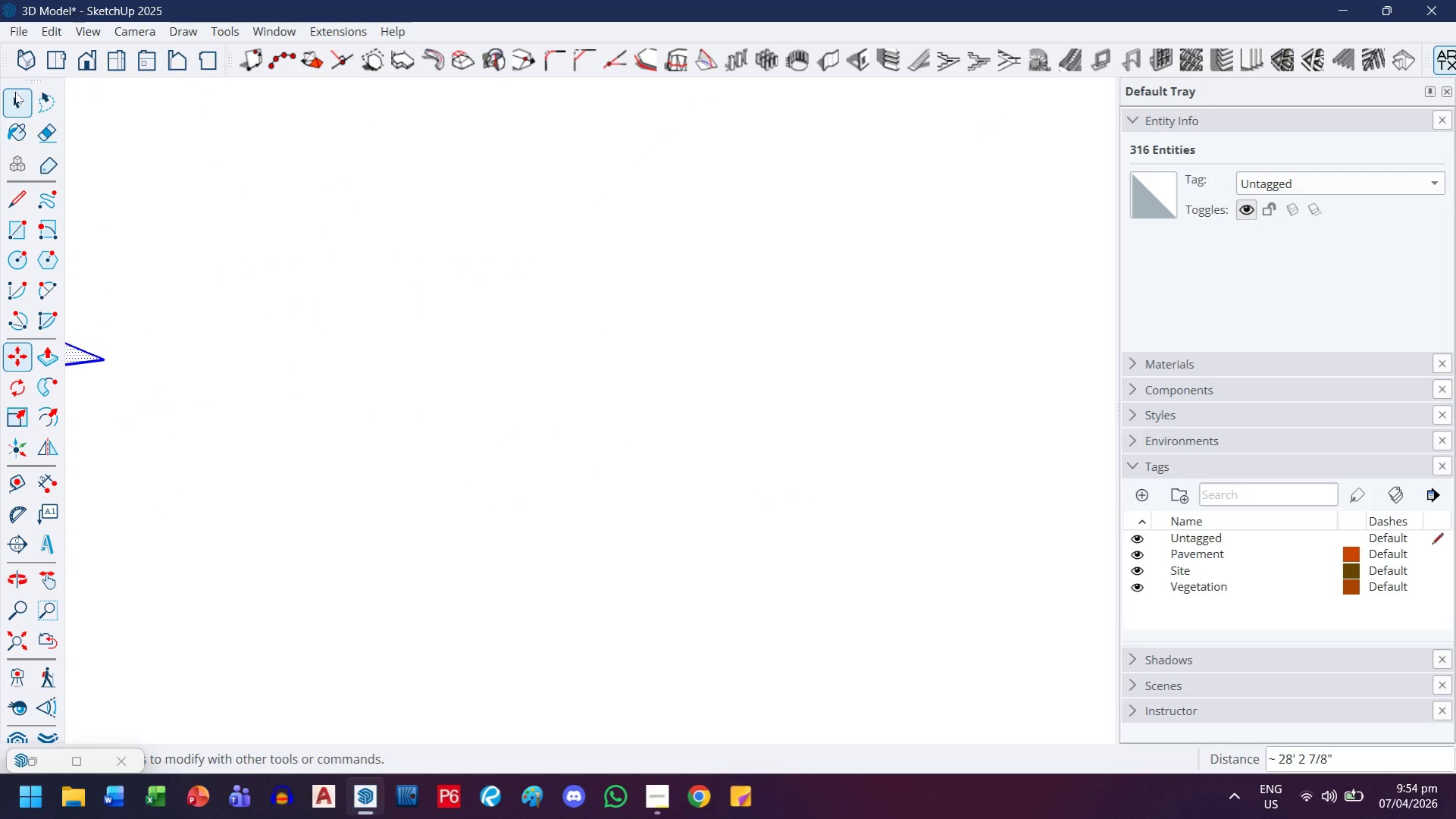 
left_click_drag(start_coordinate=[12, 99], to_coordinate=[21, 101])
 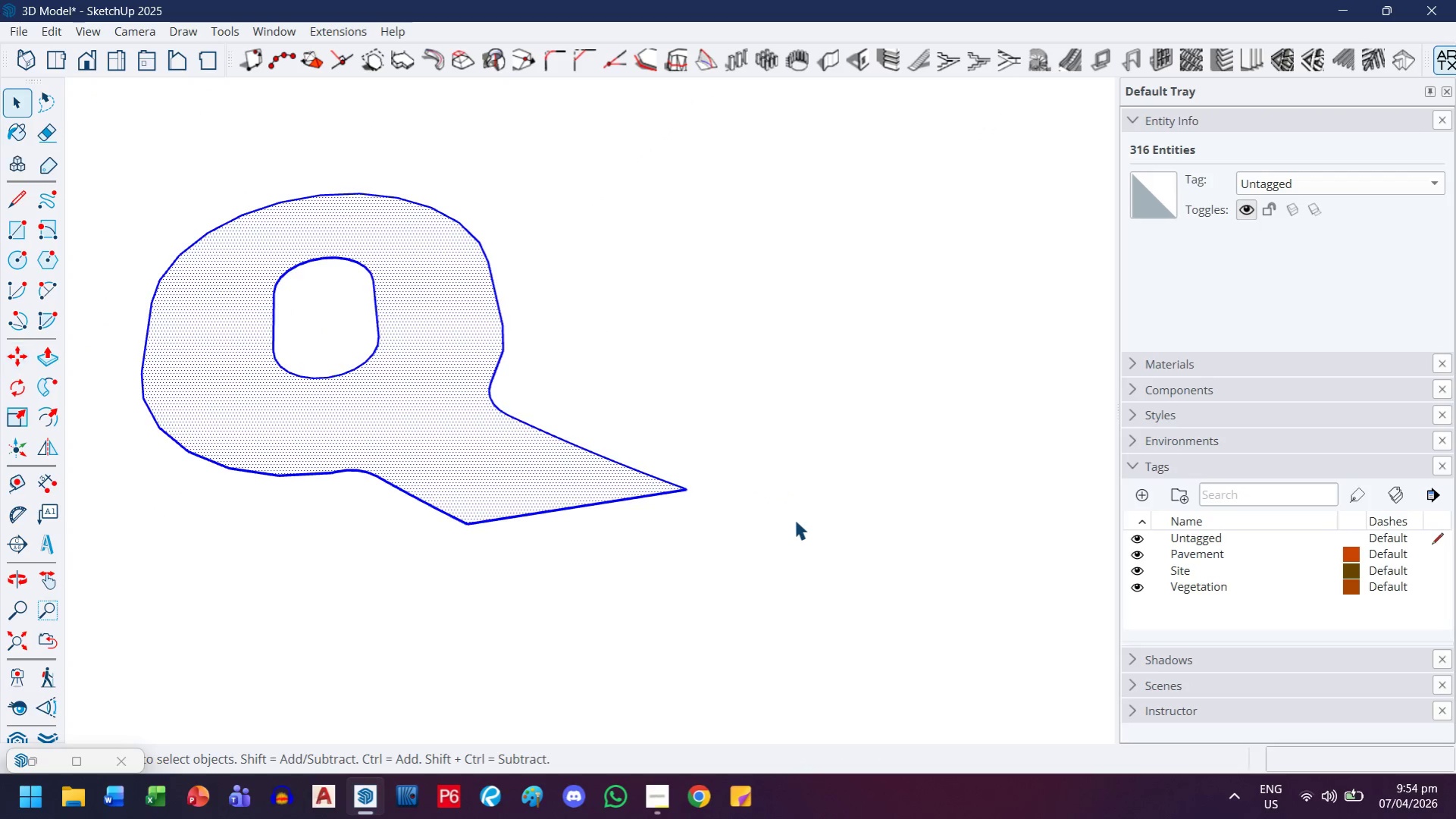 
left_click_drag(start_coordinate=[794, 519], to_coordinate=[754, 510])
 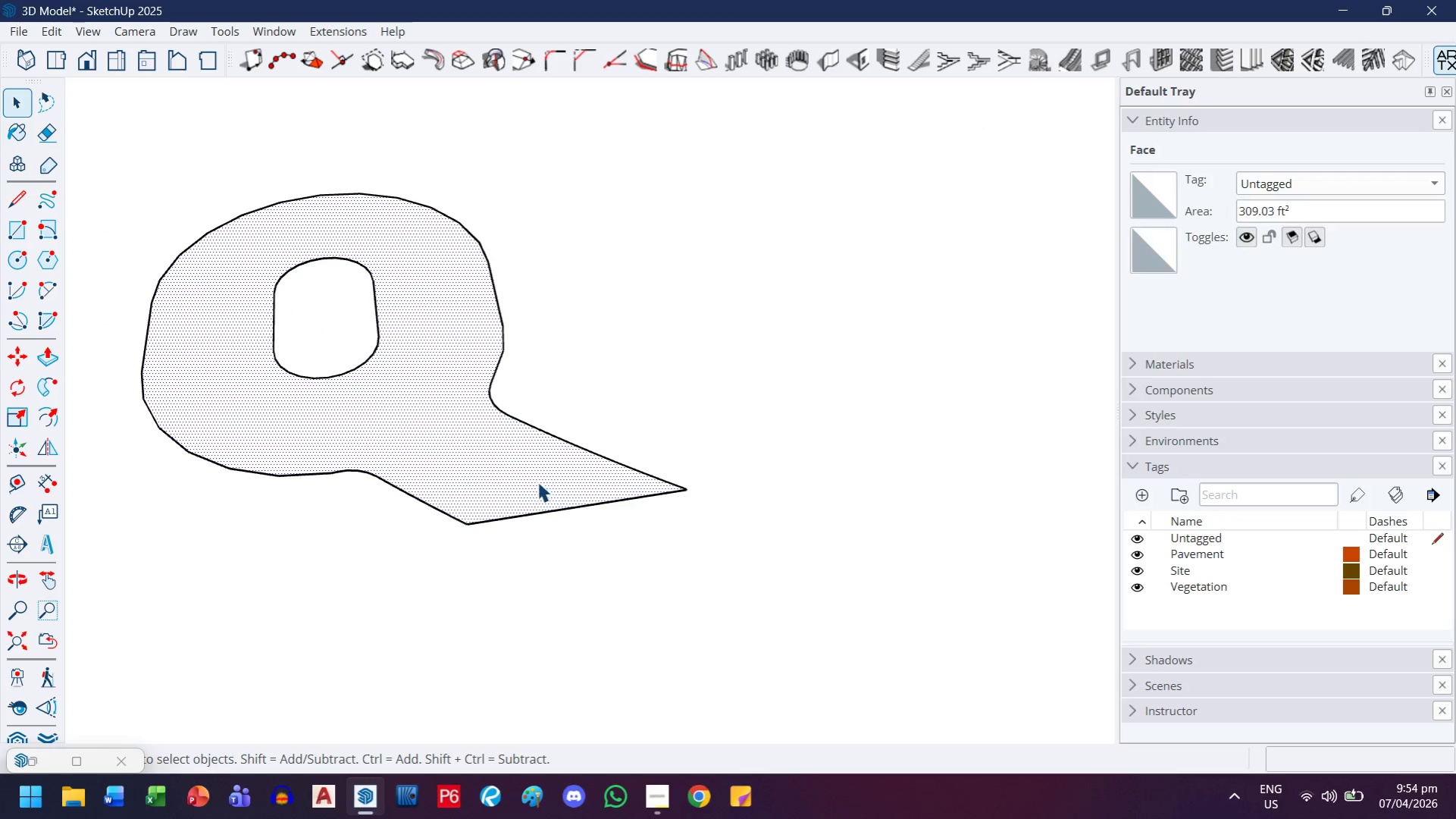 
double_click([515, 472])
 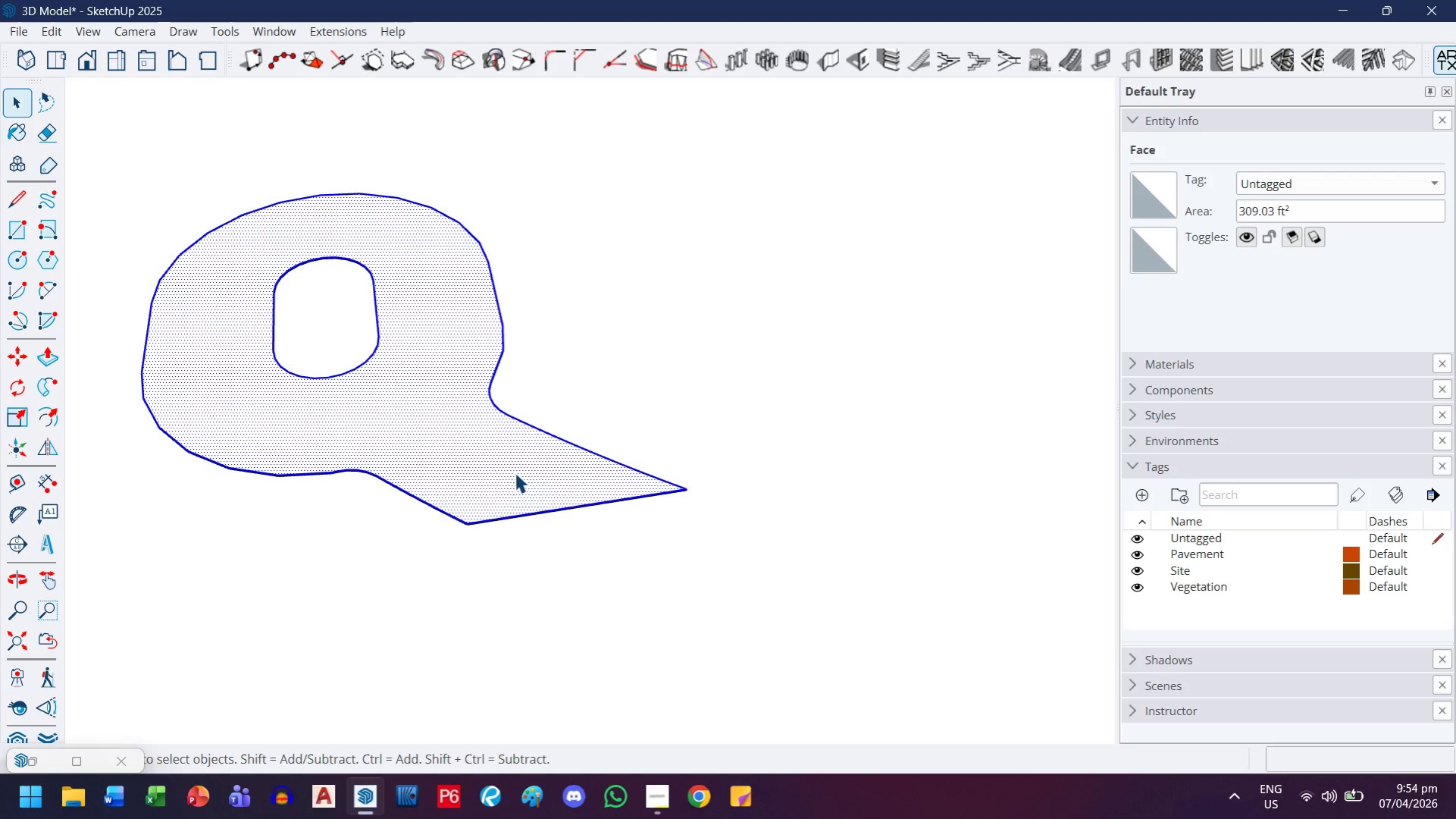 
key(M)
 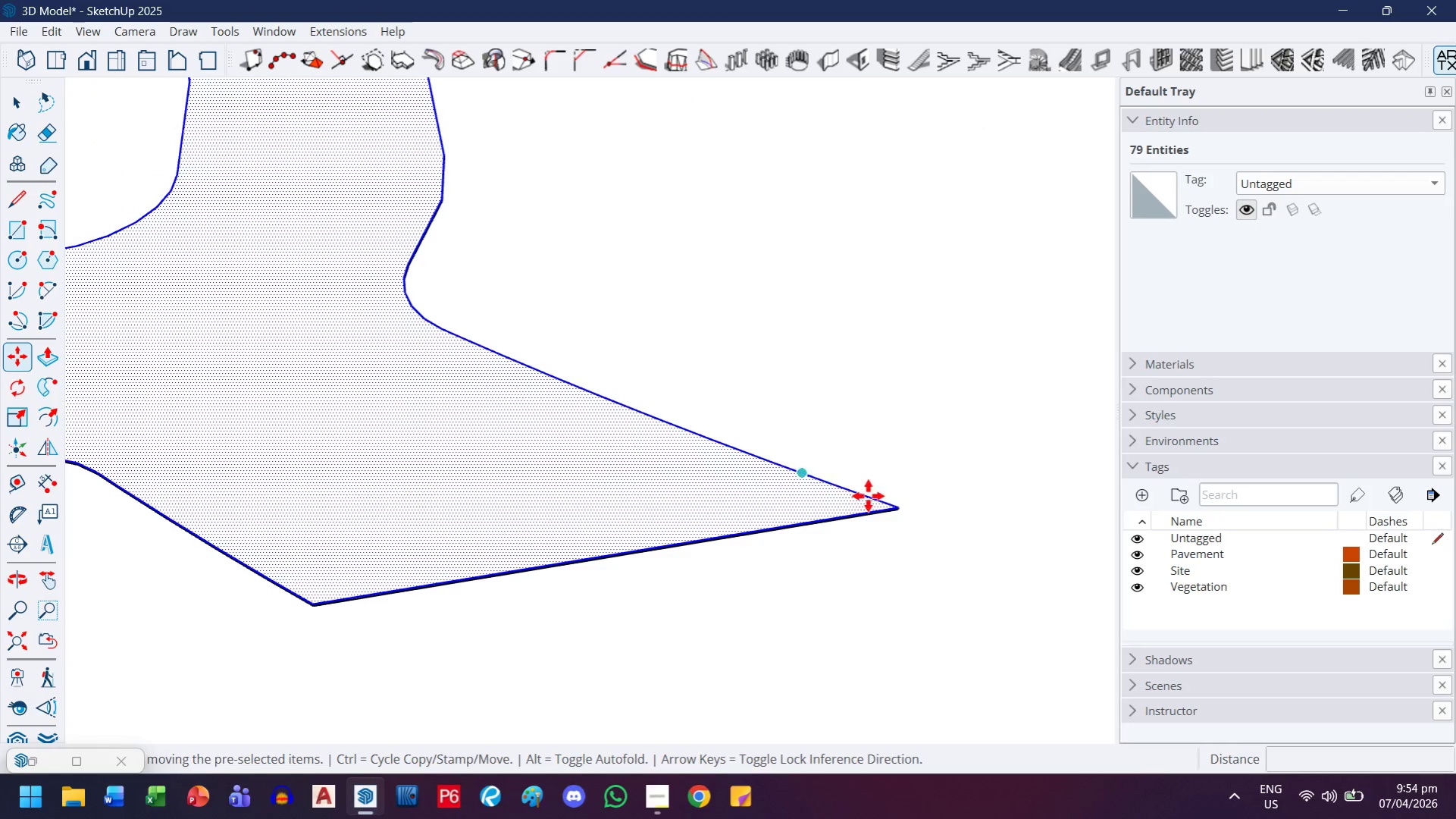 
scroll: coordinate [915, 498], scroll_direction: up, amount: 24.0
 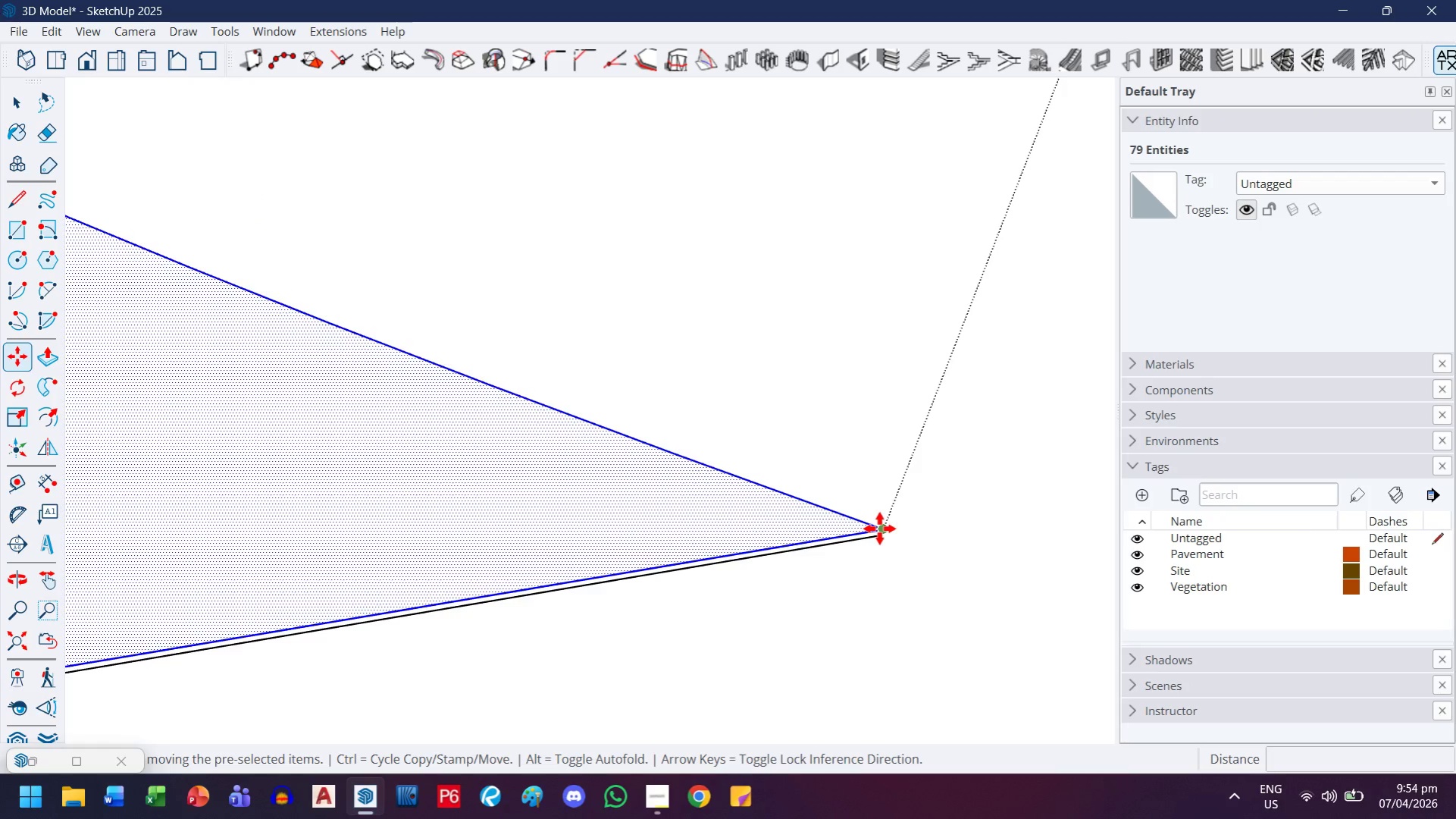 
key(H)
 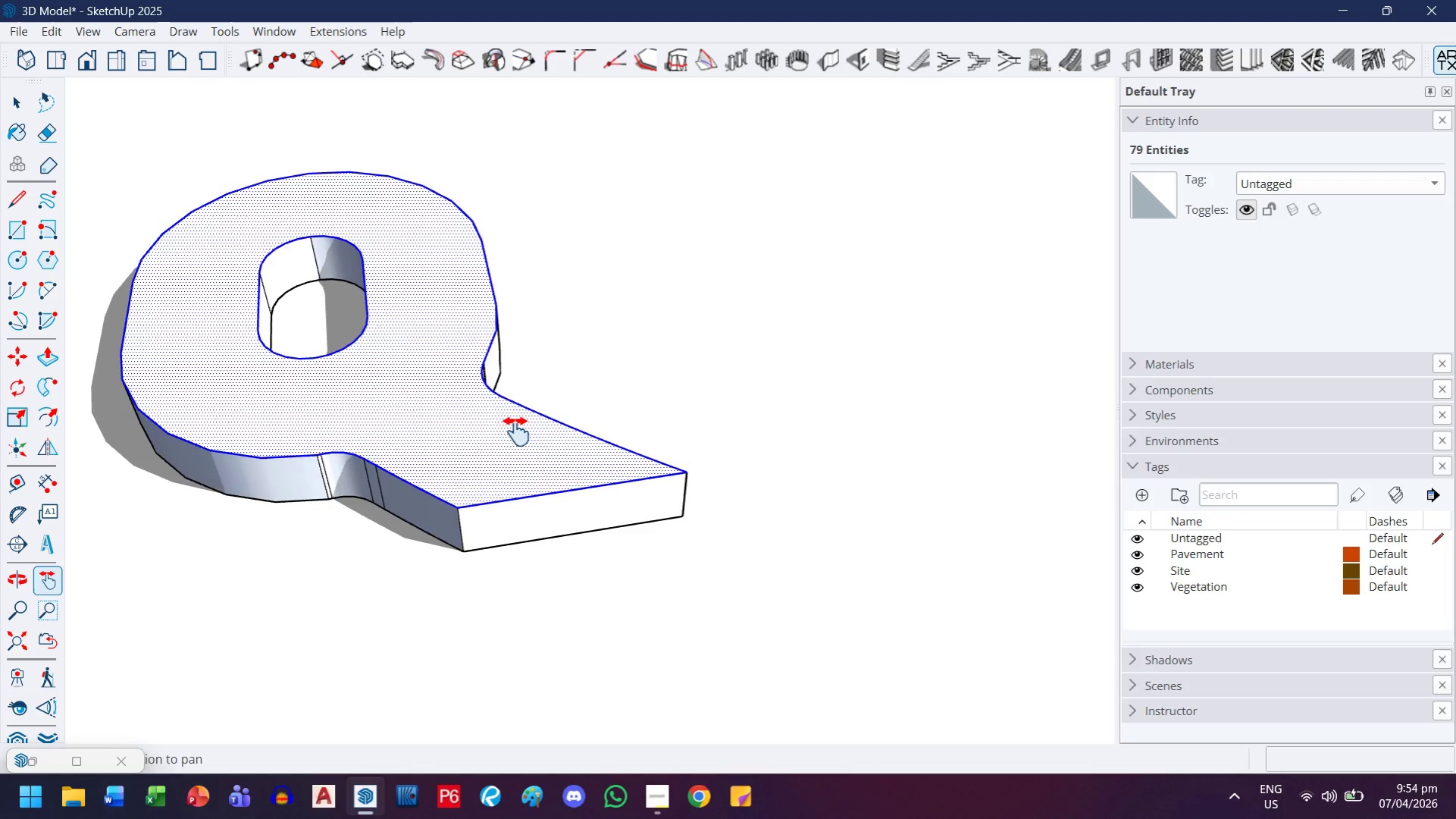 
left_click_drag(start_coordinate=[516, 431], to_coordinate=[560, 466])
 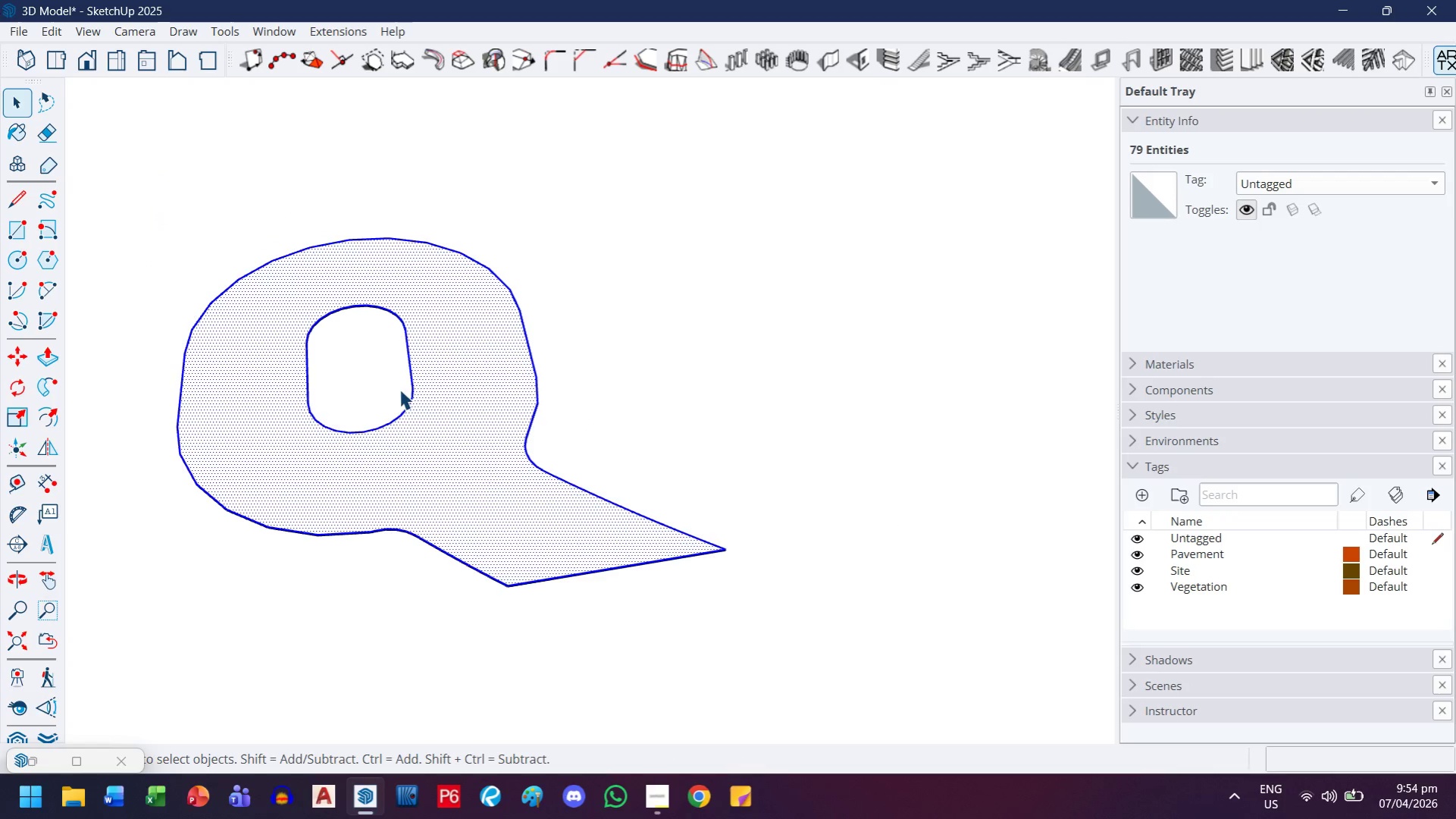 
scroll: coordinate [642, 518], scroll_direction: down, amount: 29.0
 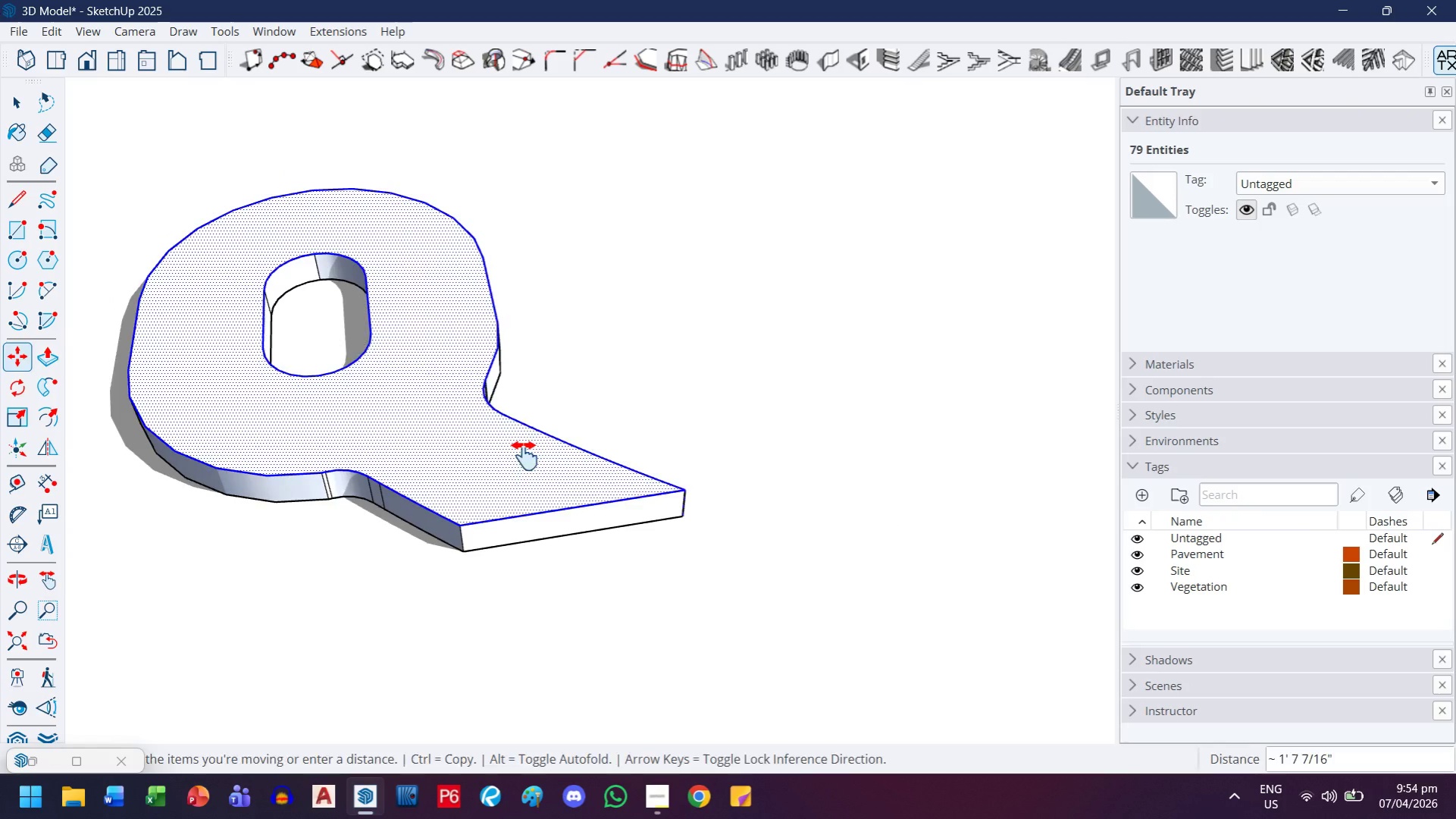 
scroll: coordinate [484, 468], scroll_direction: up, amount: 4.0
 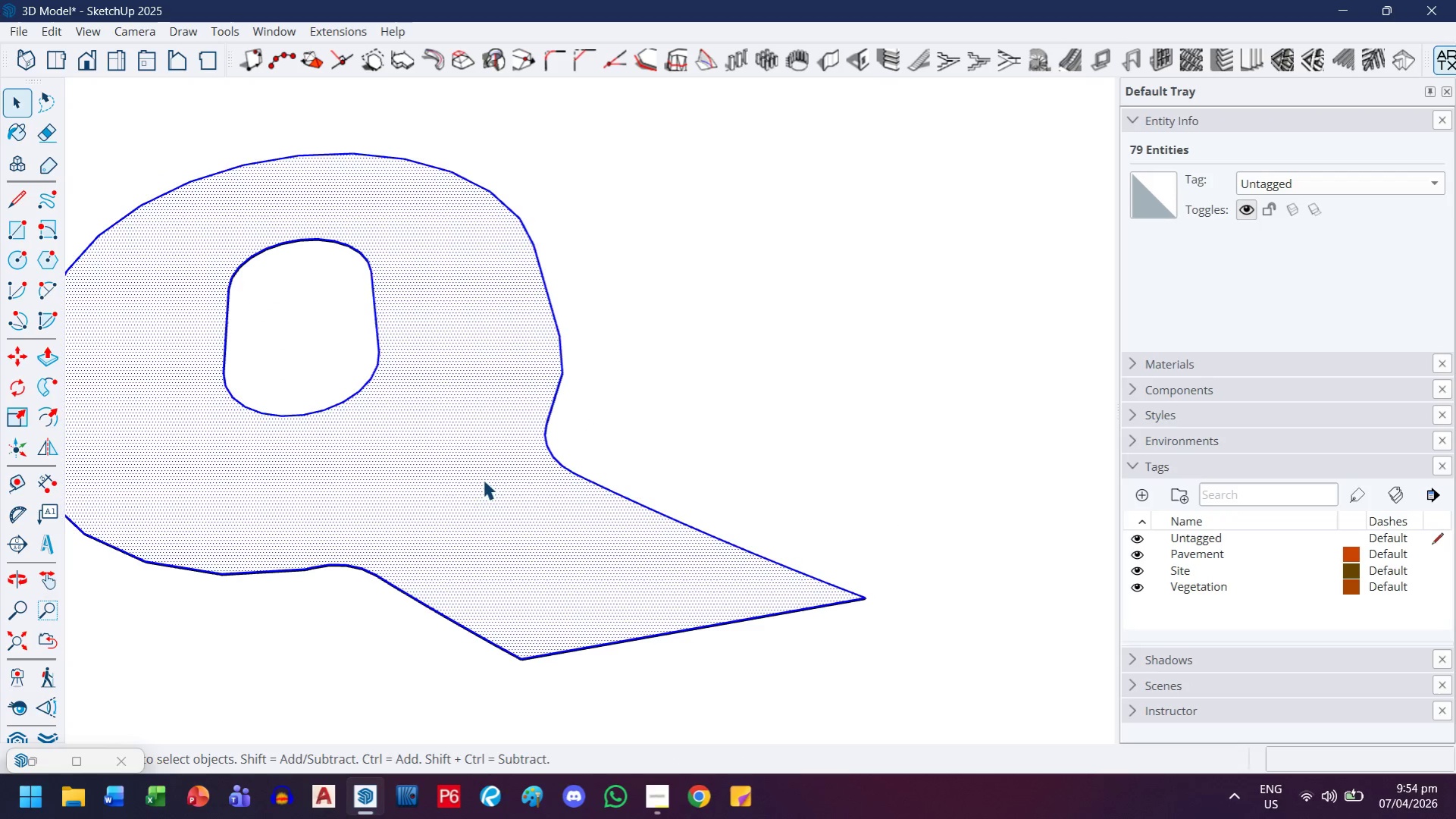 
key(P)
 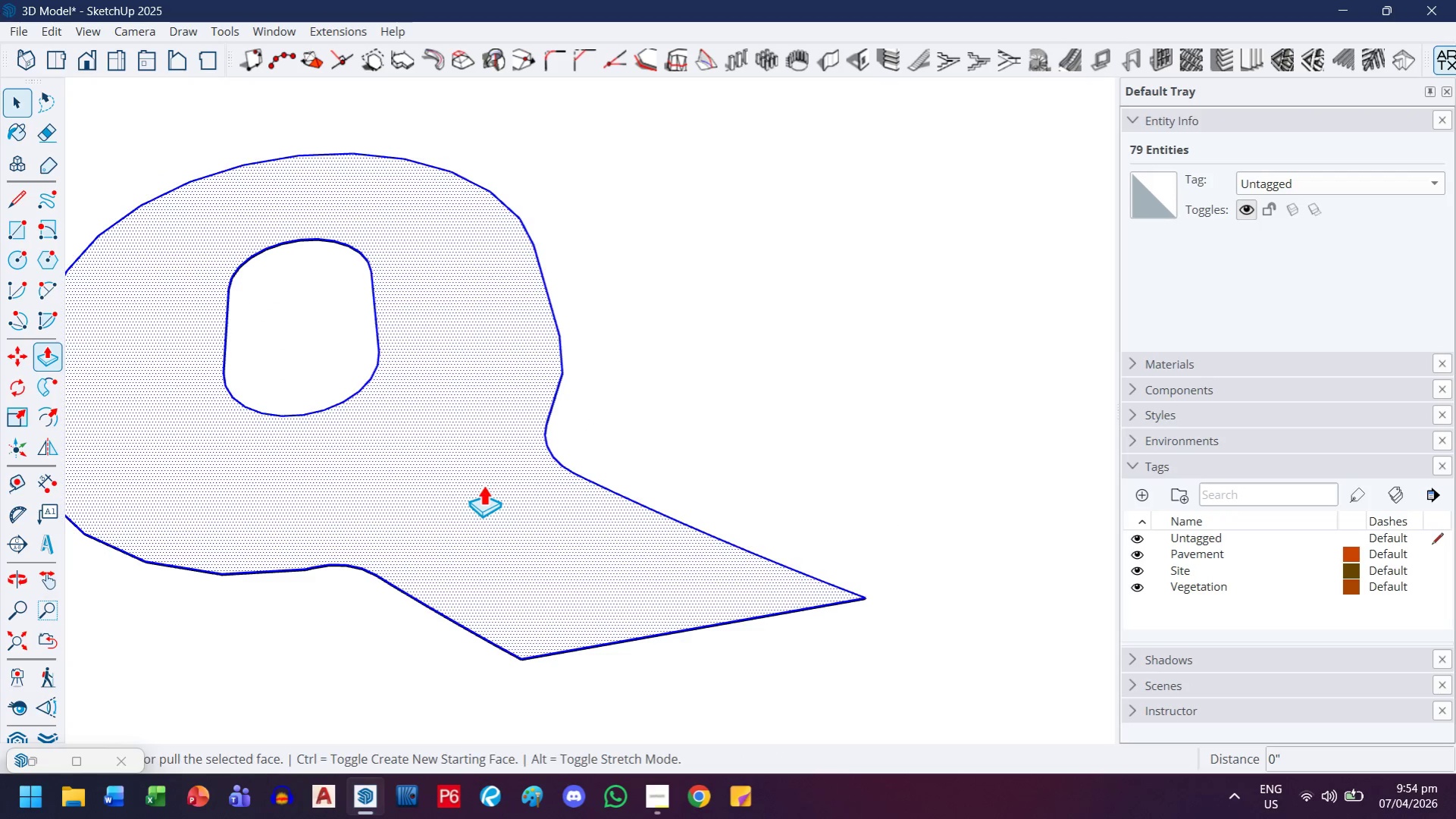 
left_click([483, 485])
 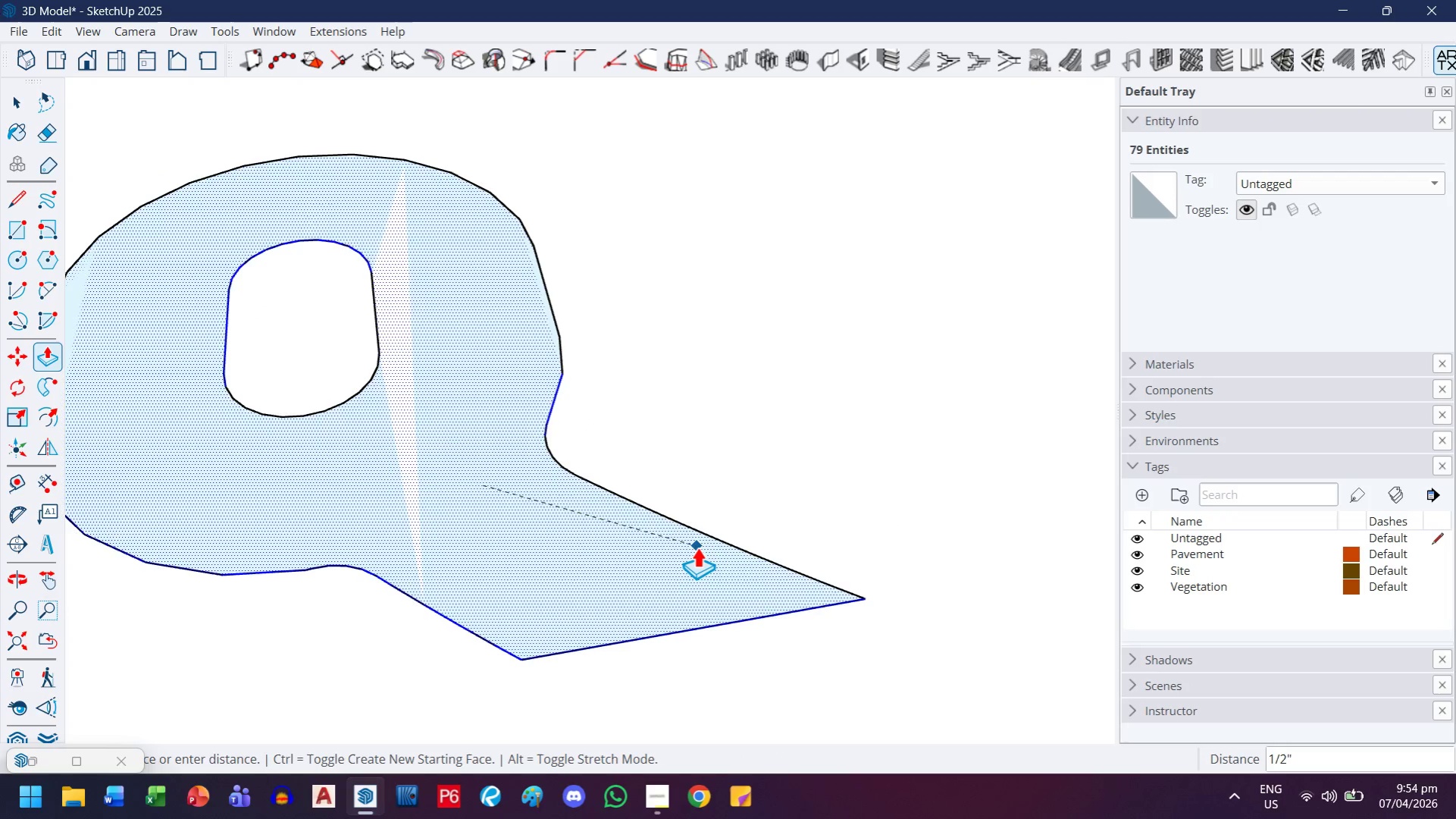 
left_click([697, 547])
 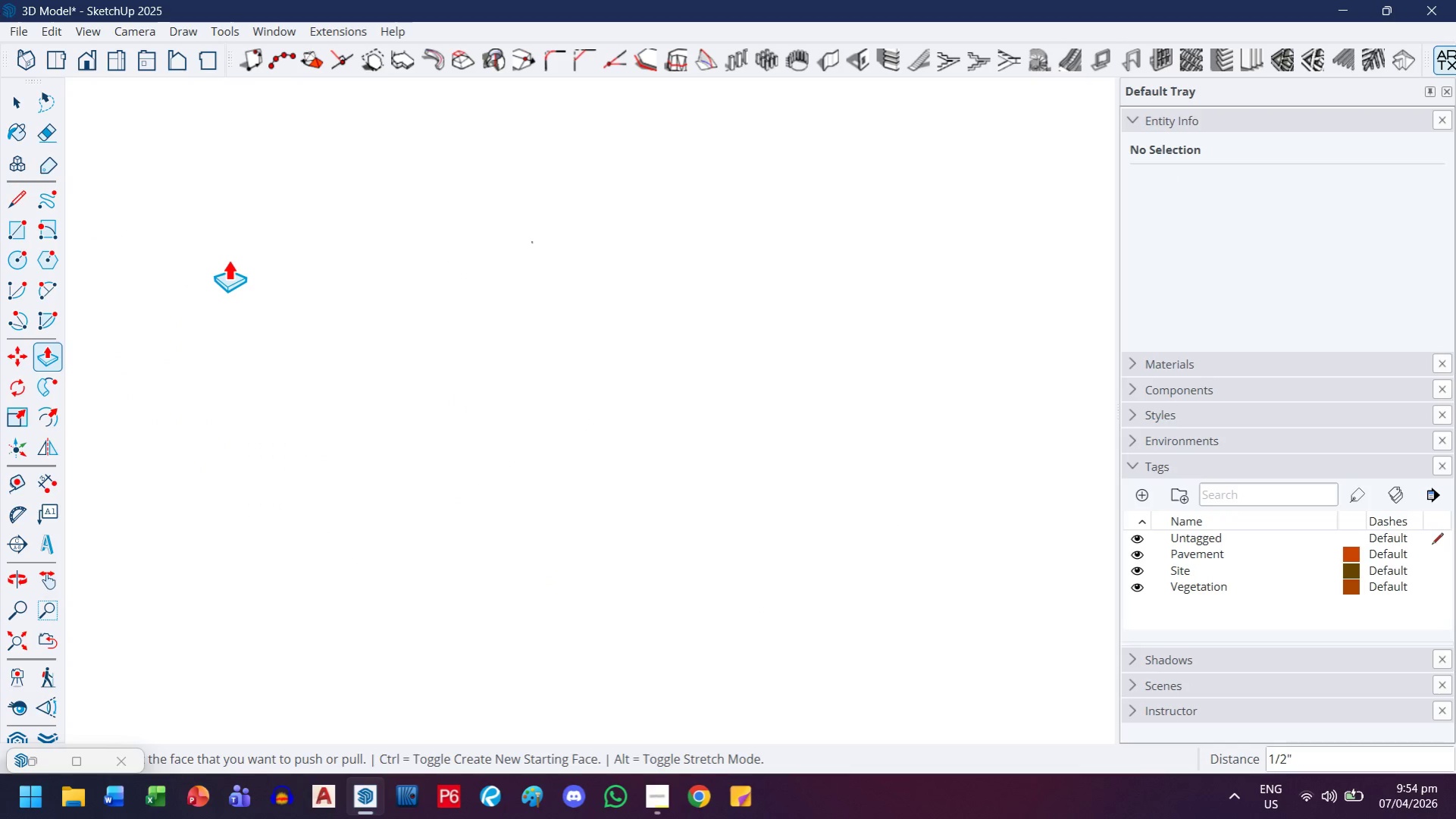 
key(Control+ControlLeft)
 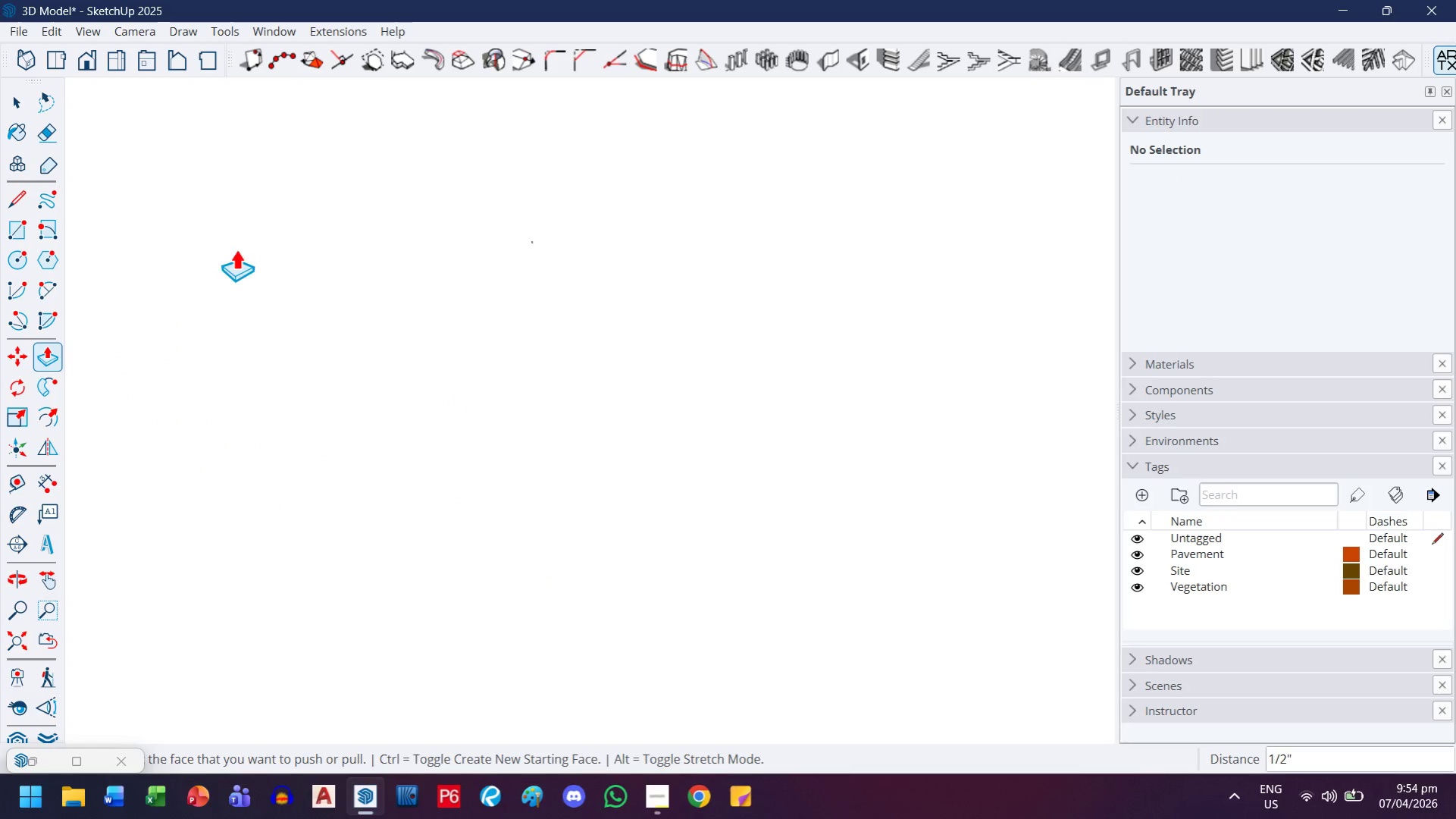 
key(Control+Z)
 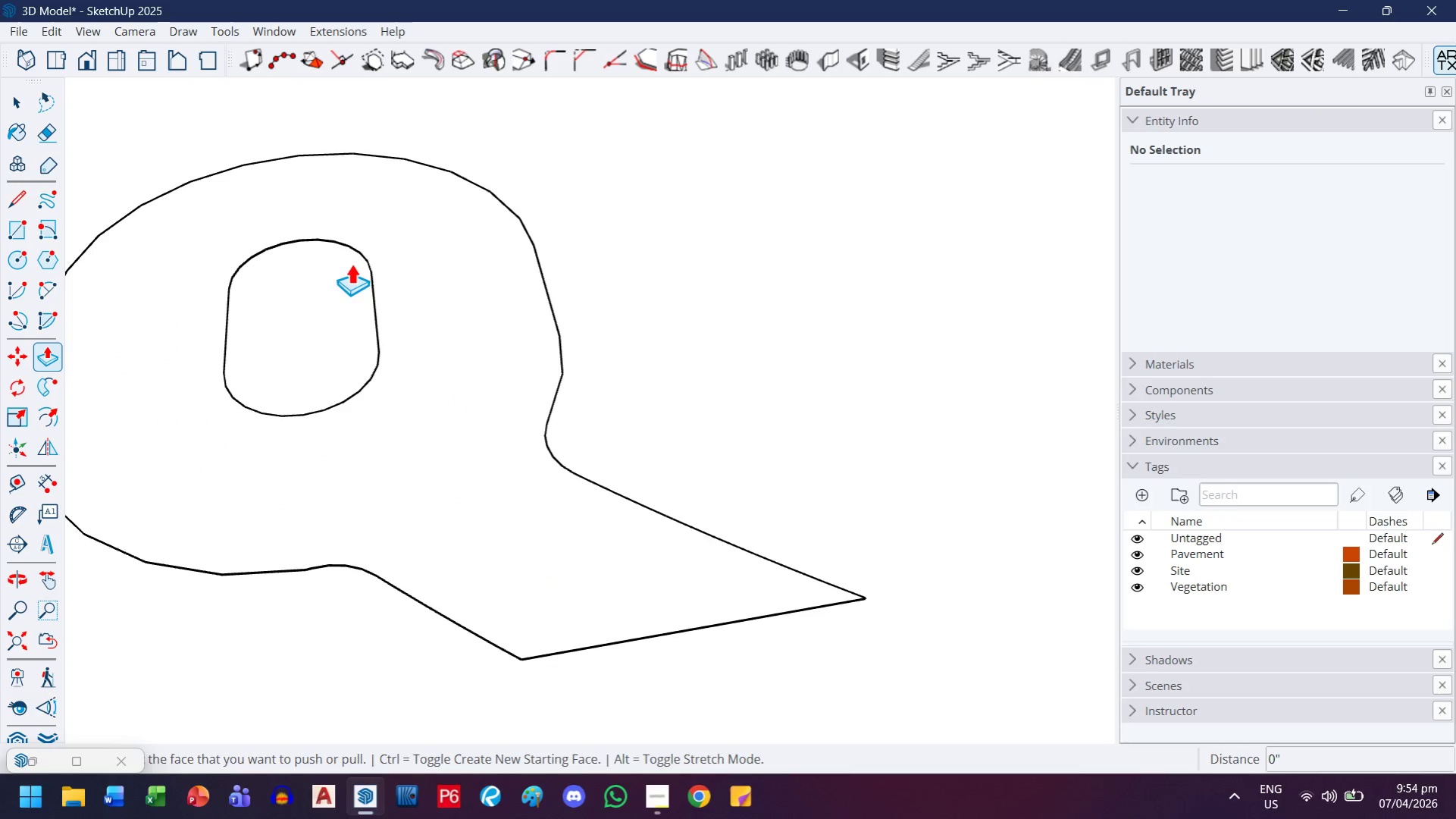 
scroll: coordinate [272, 269], scroll_direction: down, amount: 2.0
 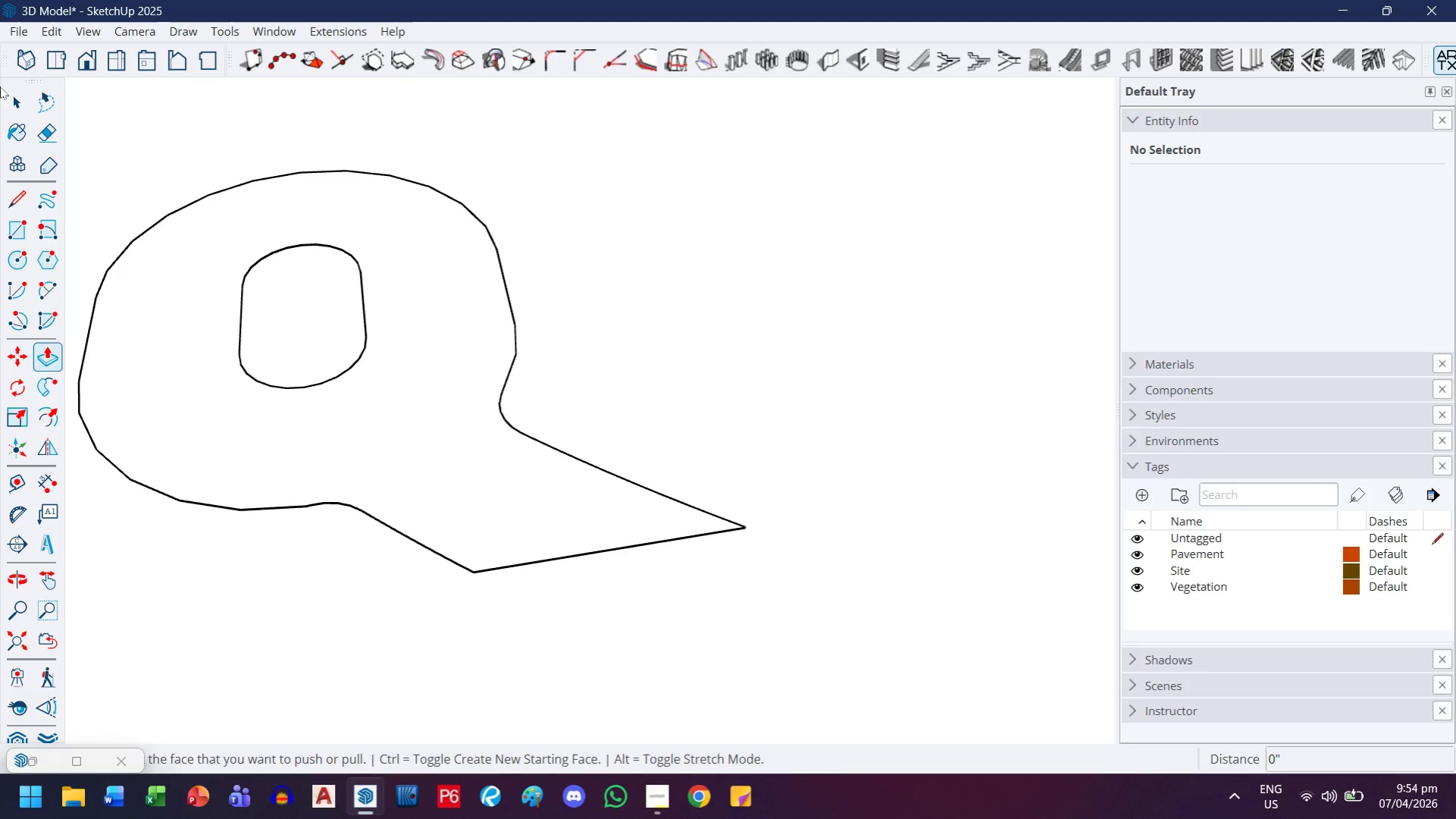 
left_click([0, 103])
 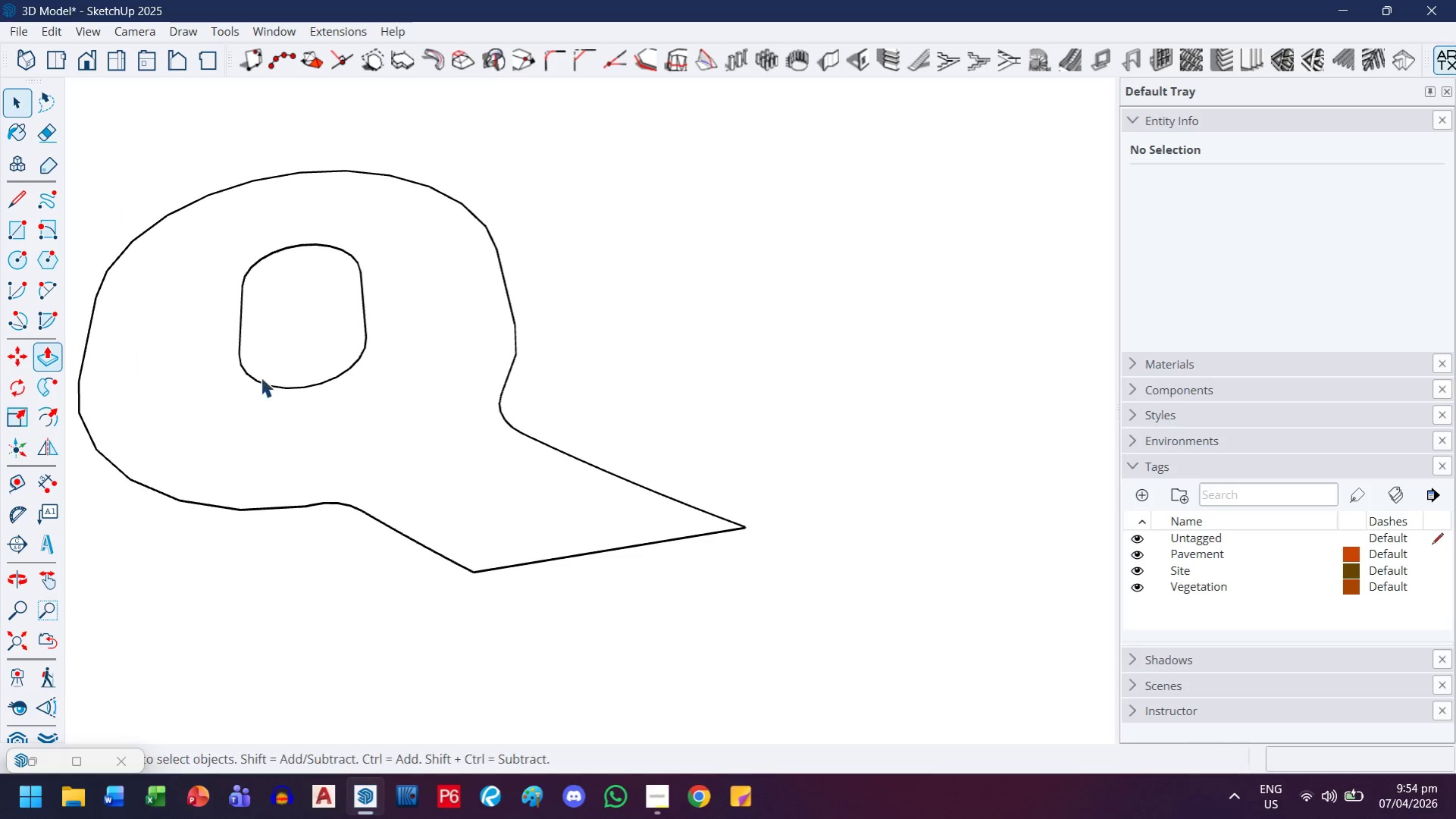 
double_click([340, 409])
 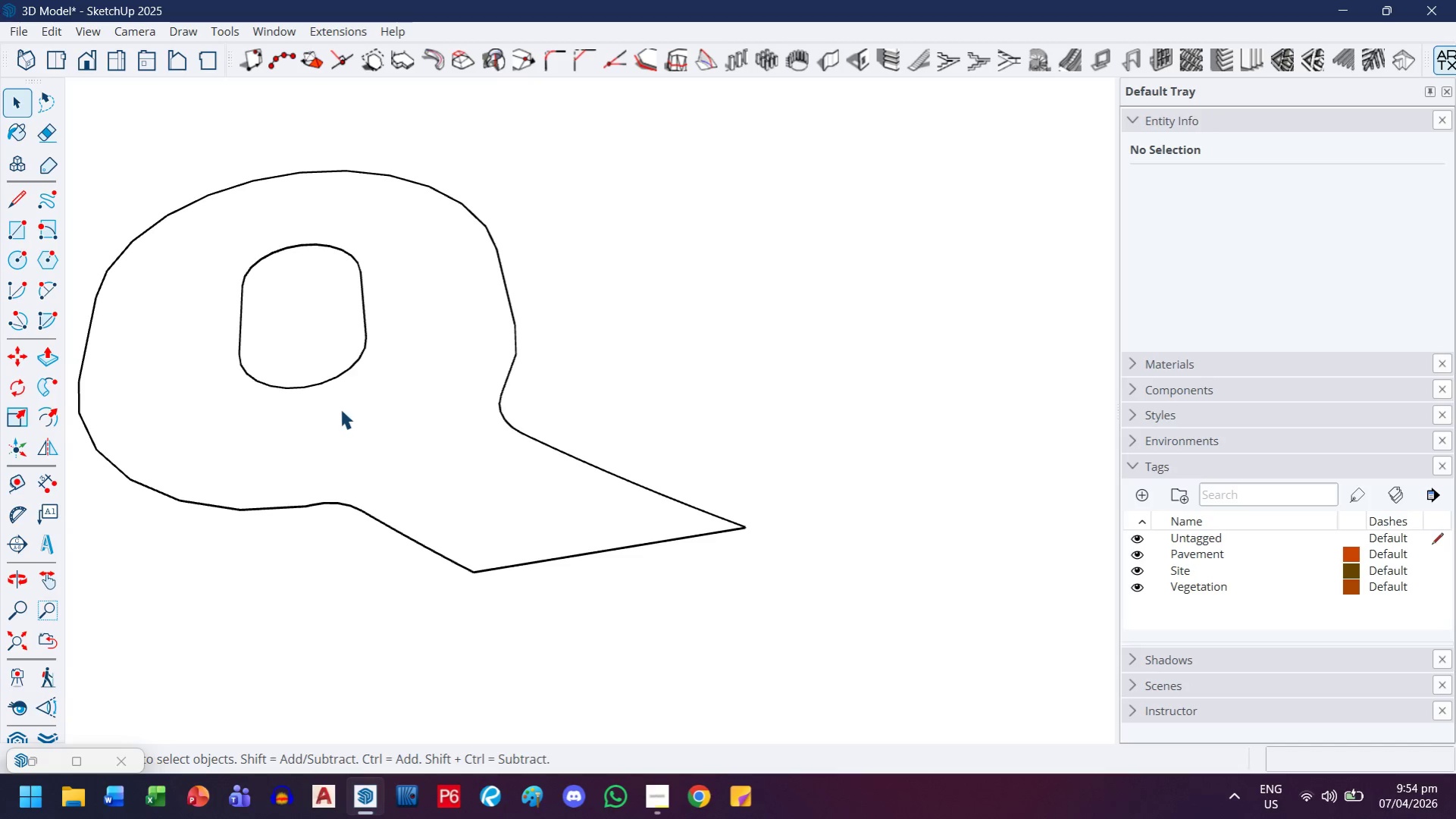 
triple_click([340, 409])
 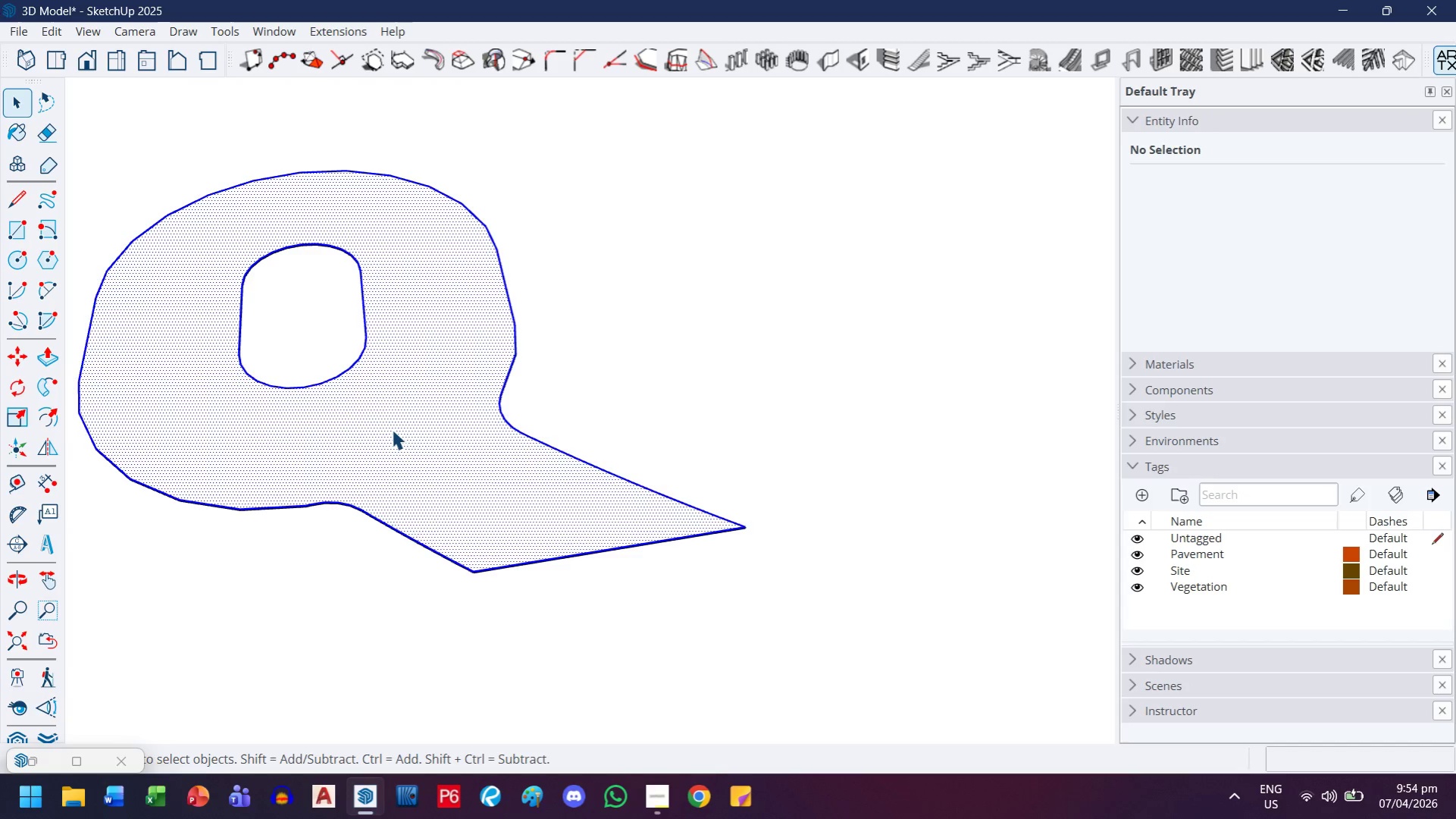 
key(Control+C)
 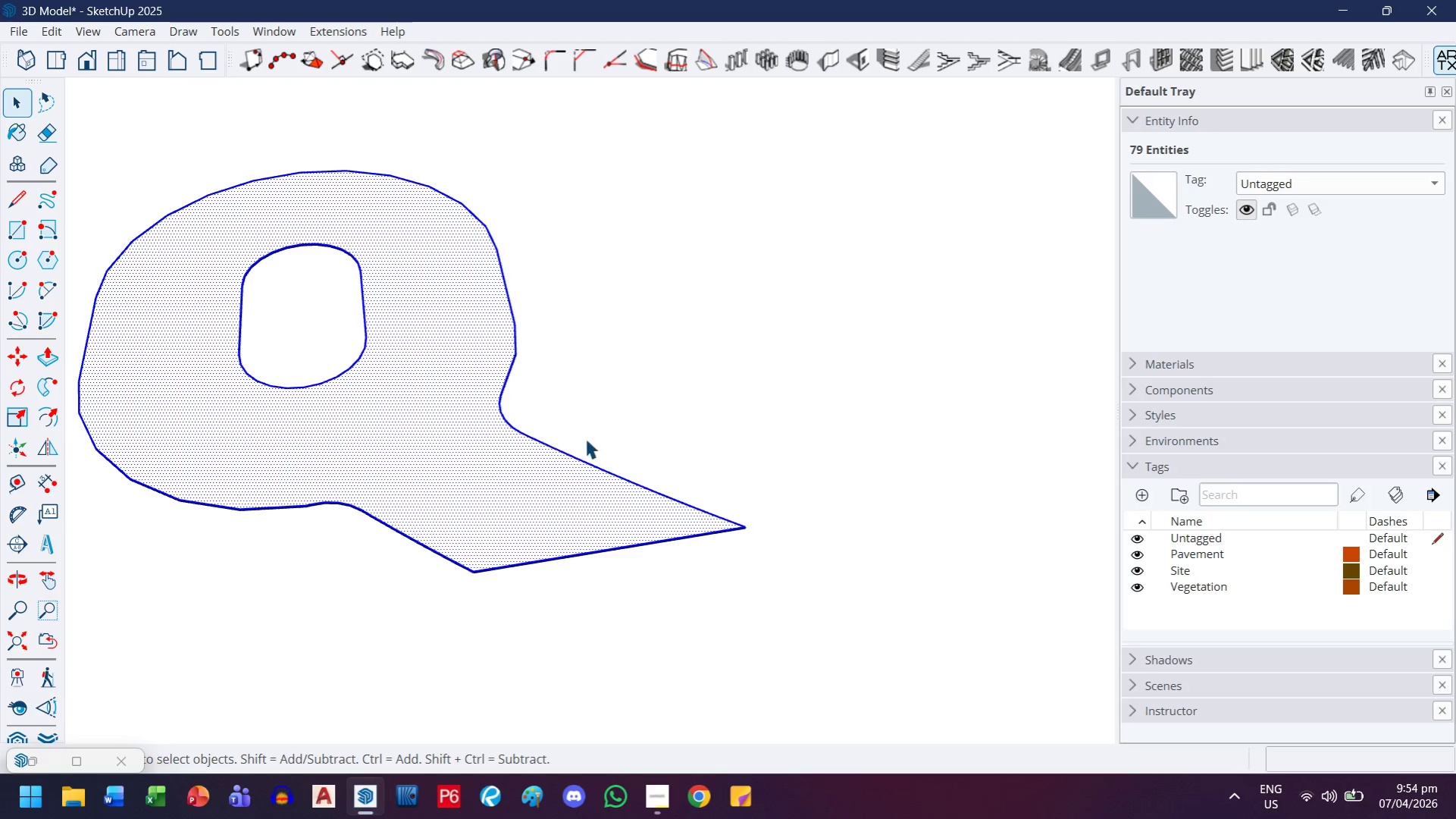 
key(Control+V)
 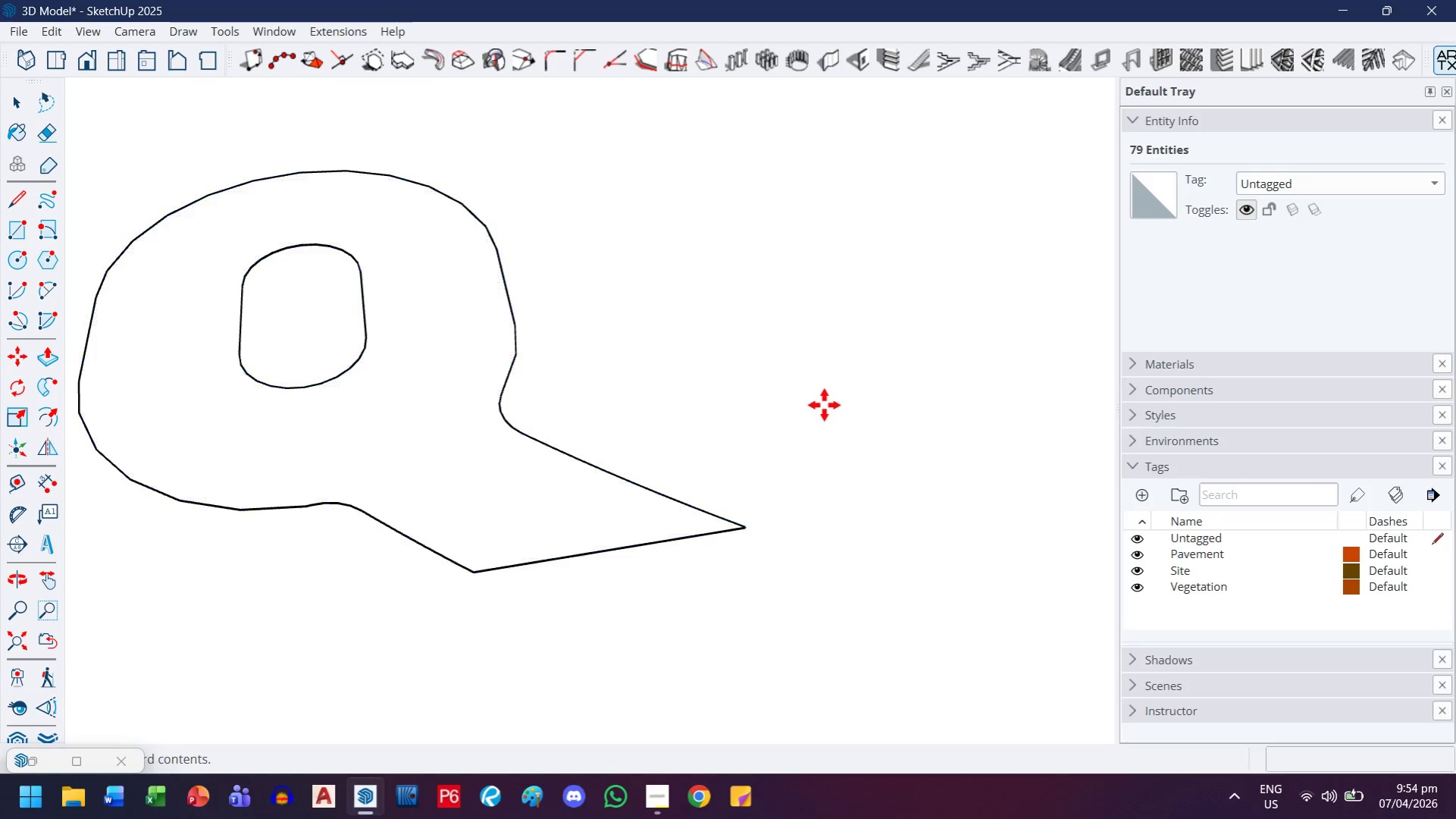 
scroll: coordinate [782, 415], scroll_direction: down, amount: 9.0
 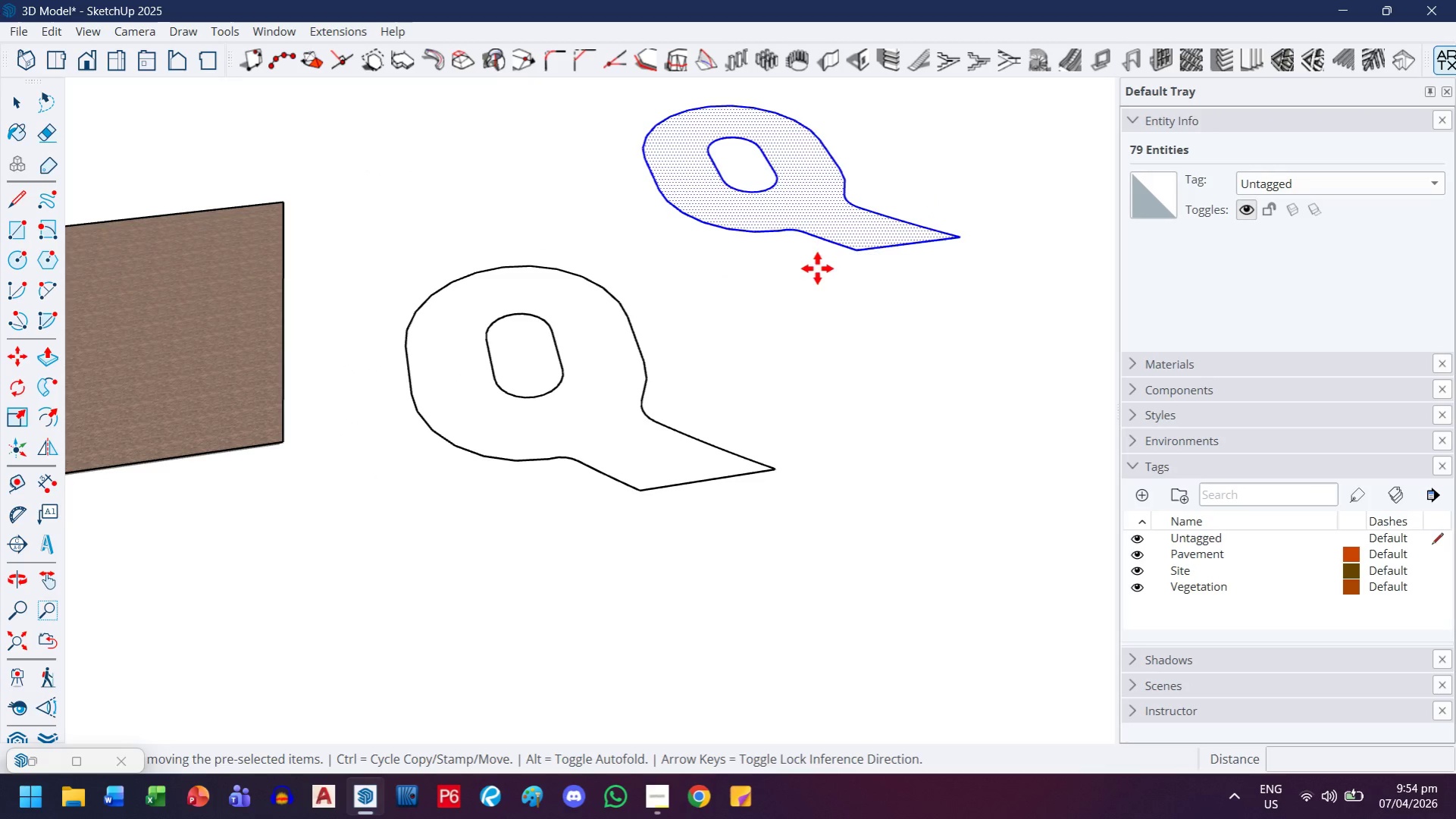 
scroll: coordinate [948, 268], scroll_direction: up, amount: 20.0
 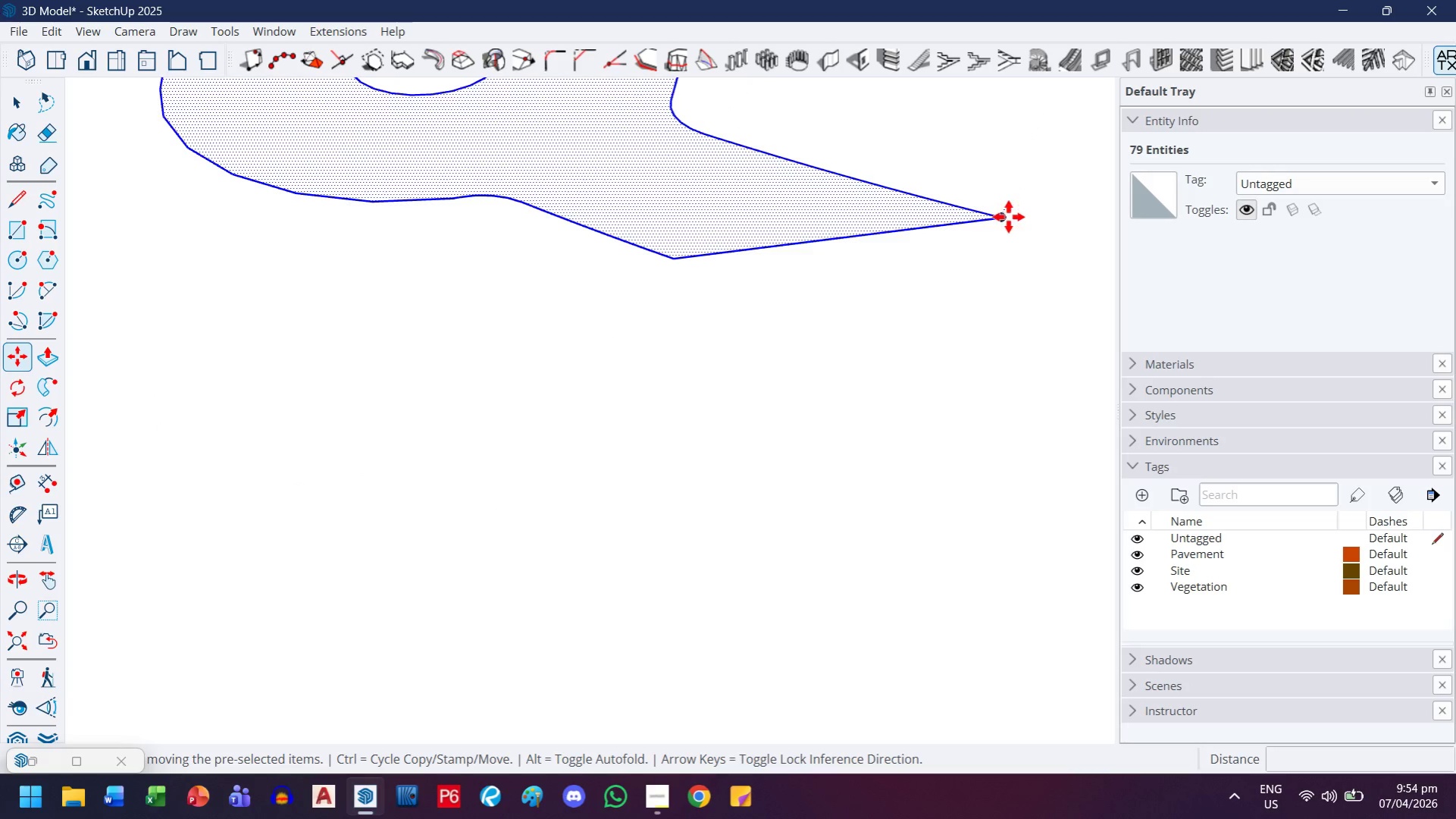 
key(H)
 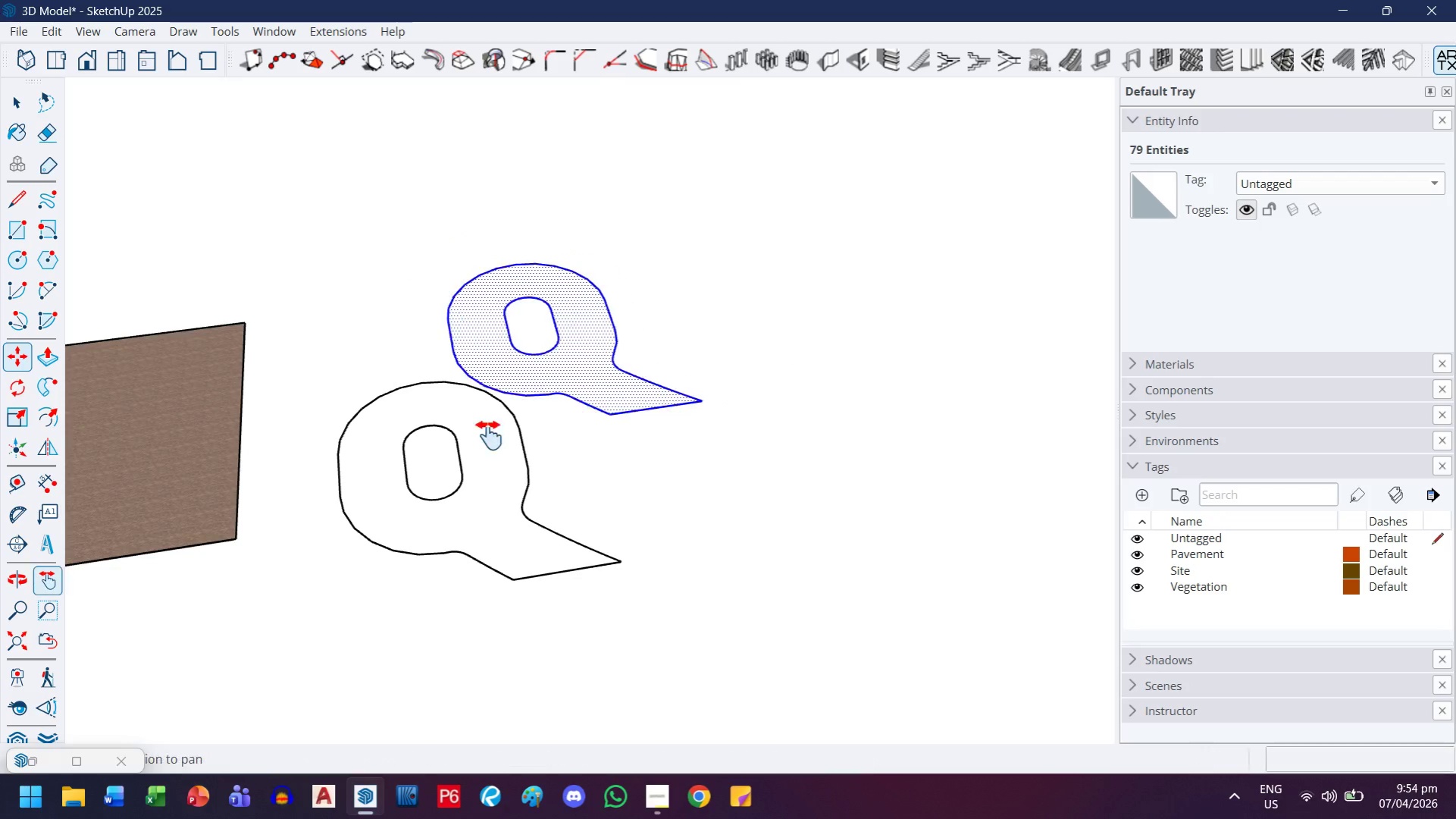 
left_click_drag(start_coordinate=[468, 442], to_coordinate=[688, 441])
 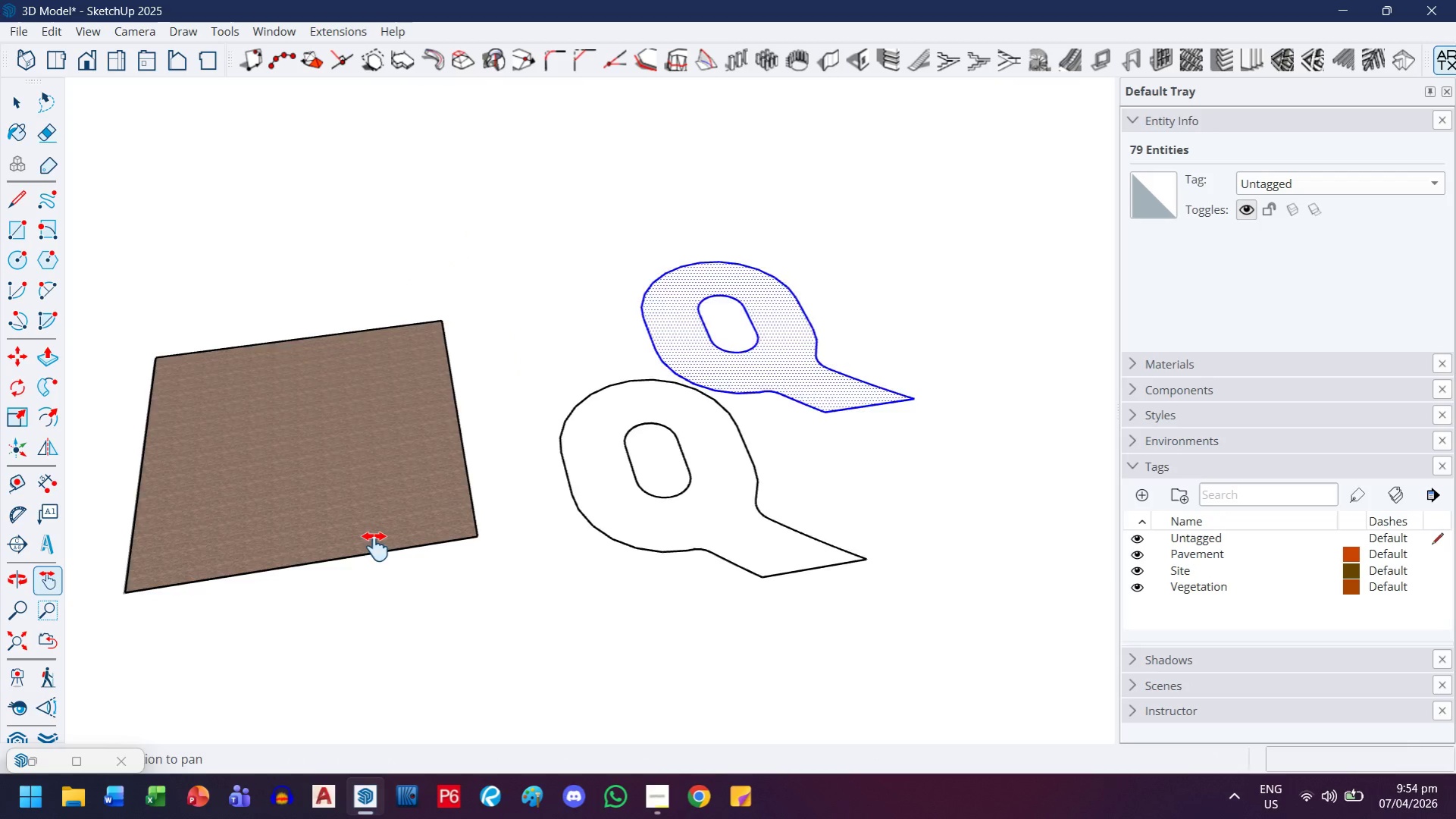 
scroll: coordinate [728, 395], scroll_direction: down, amount: 22.0
 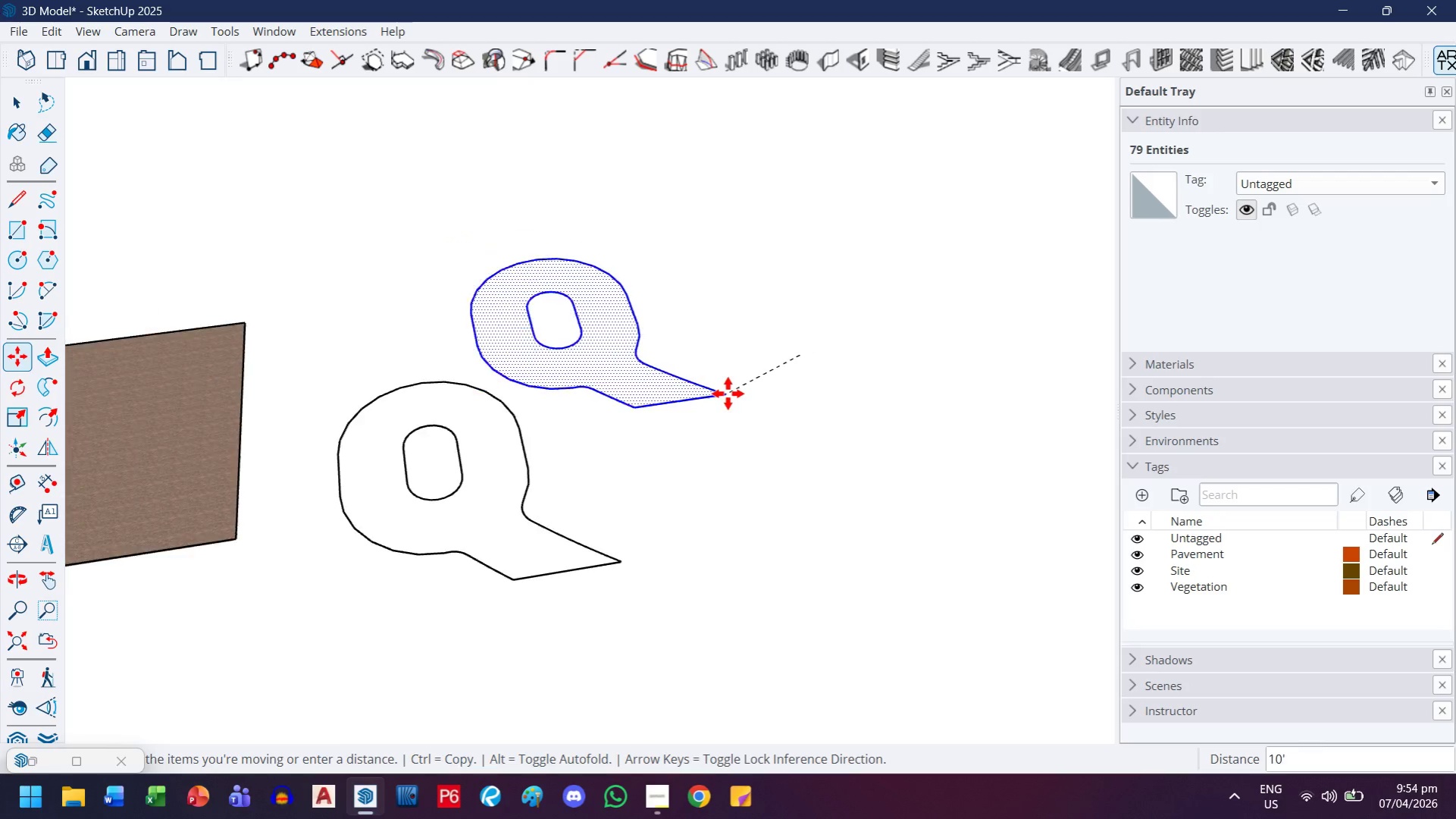 
key(Escape)
 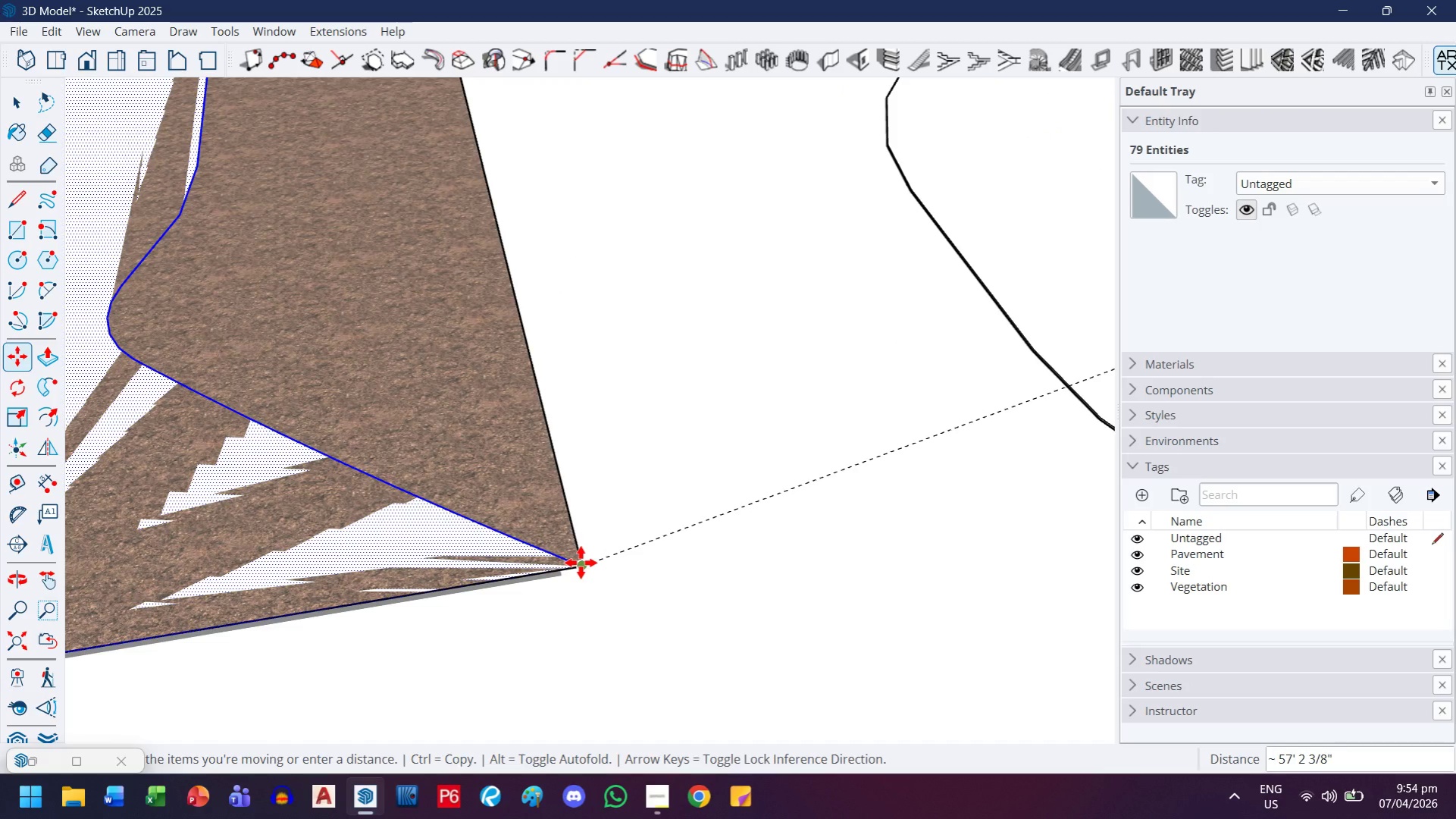 
scroll: coordinate [540, 520], scroll_direction: up, amount: 21.0
 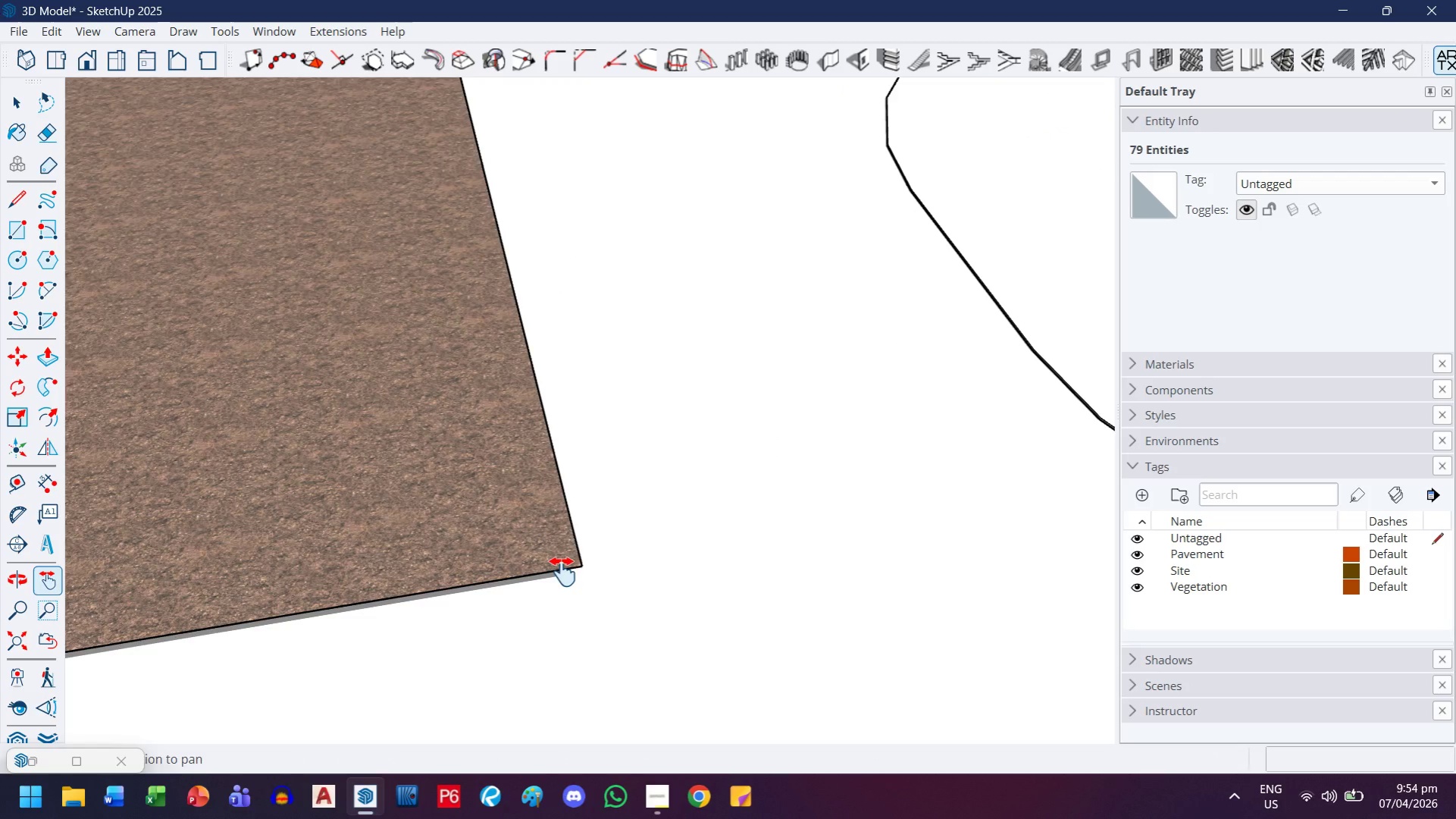 
left_click_drag(start_coordinate=[578, 563], to_coordinate=[574, 561])
 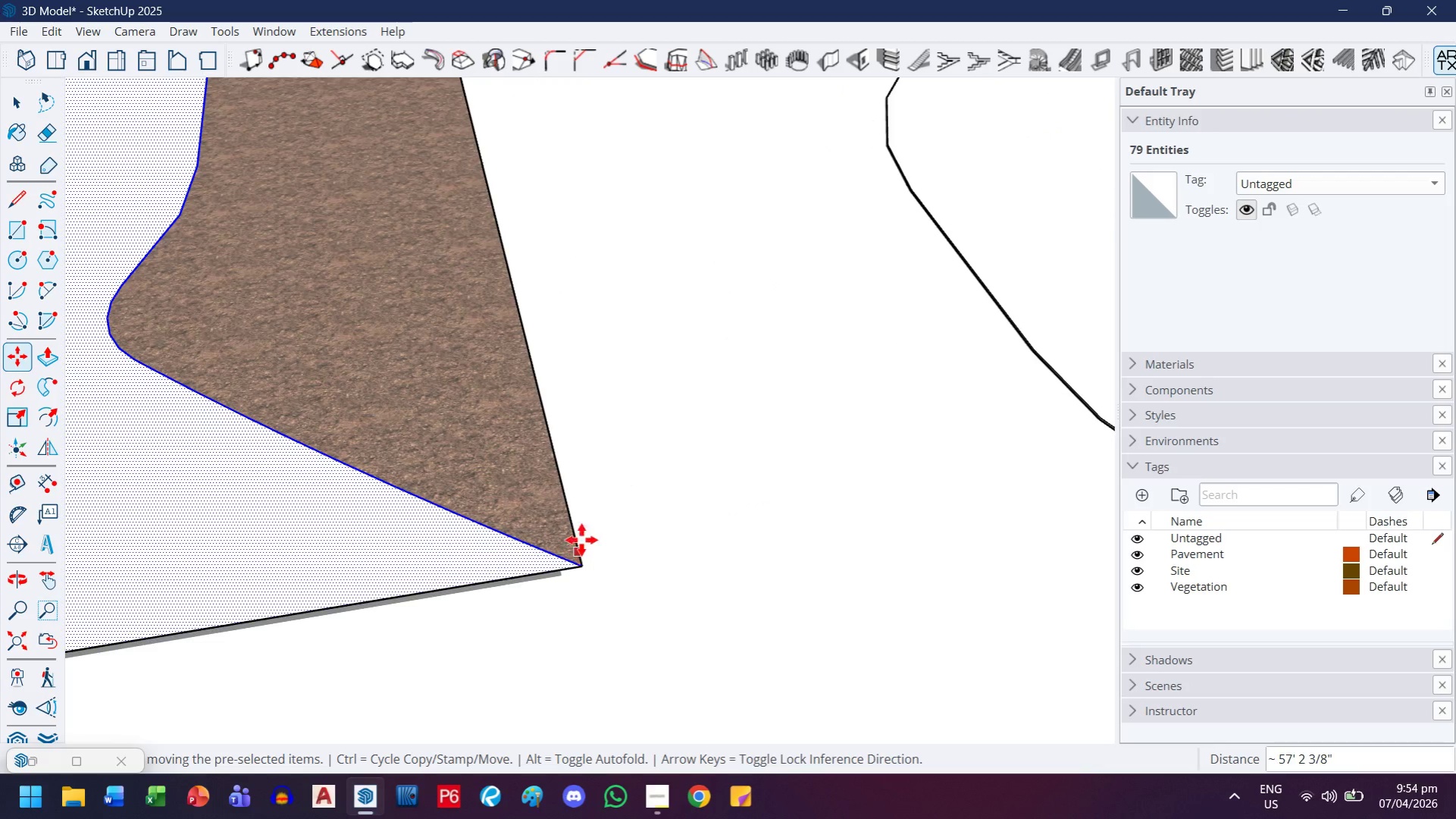 
scroll: coordinate [559, 453], scroll_direction: down, amount: 12.0
 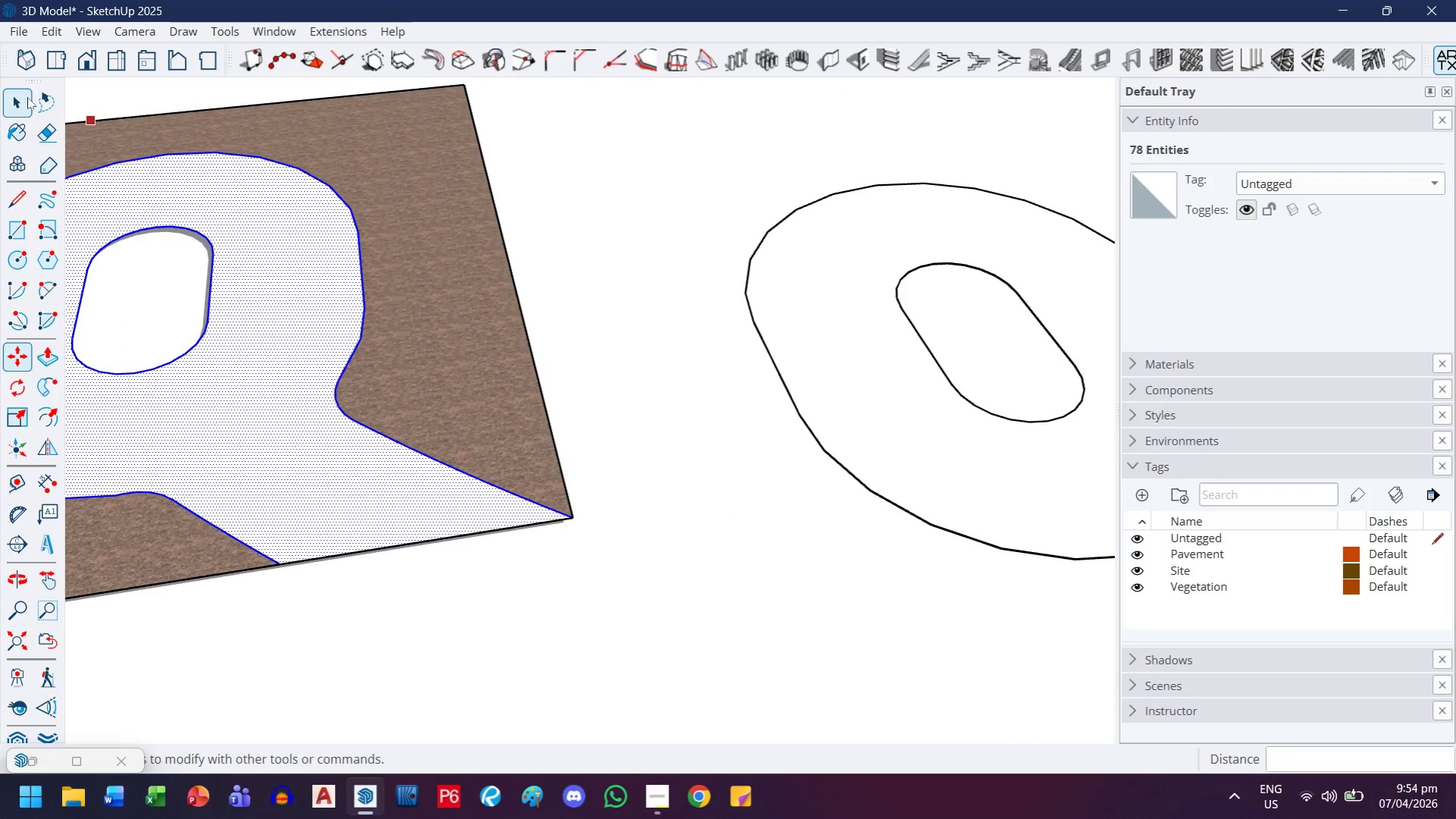 
left_click_drag(start_coordinate=[27, 101], to_coordinate=[23, 102])
 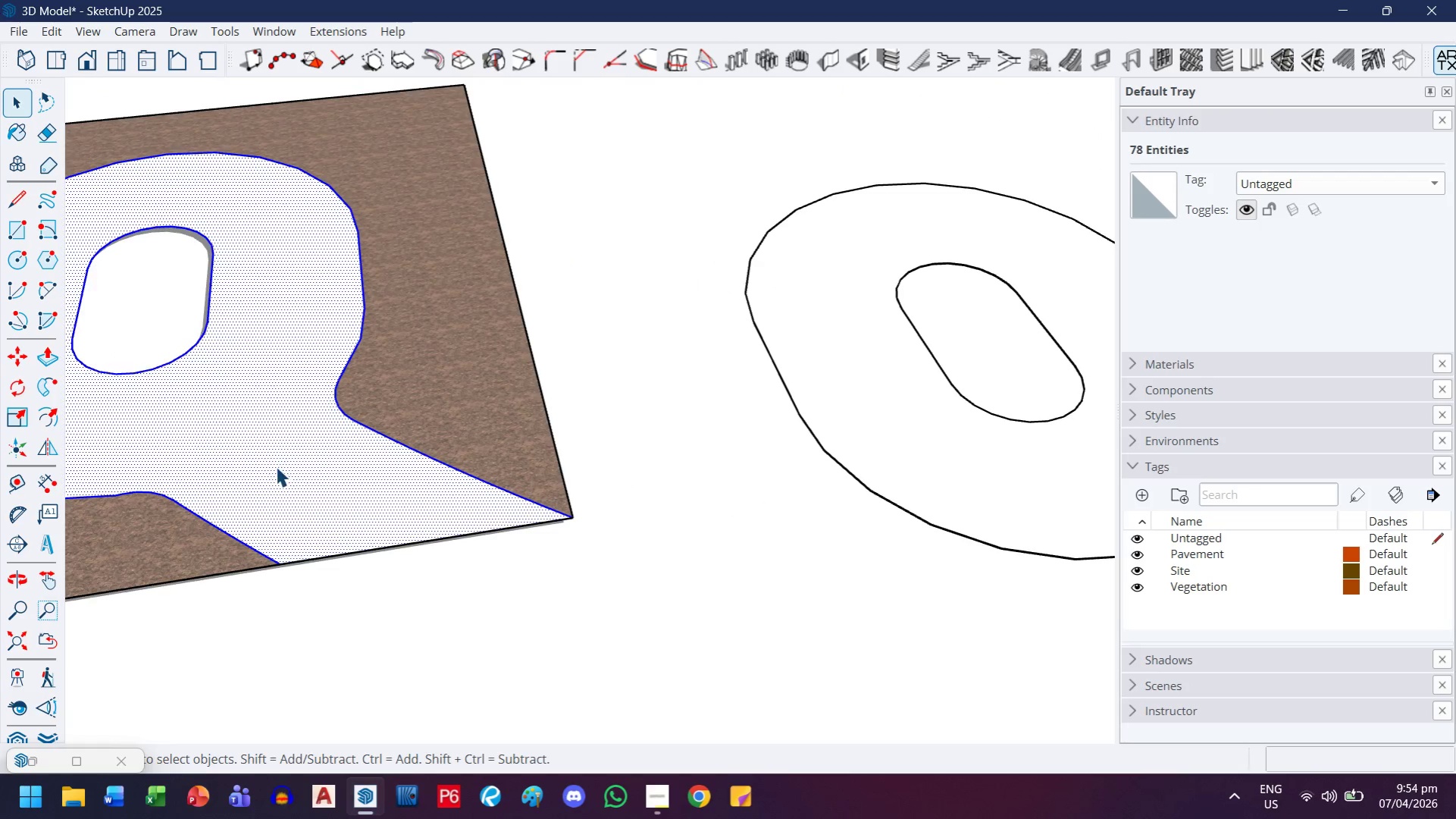 
scroll: coordinate [276, 466], scroll_direction: down, amount: 4.0
 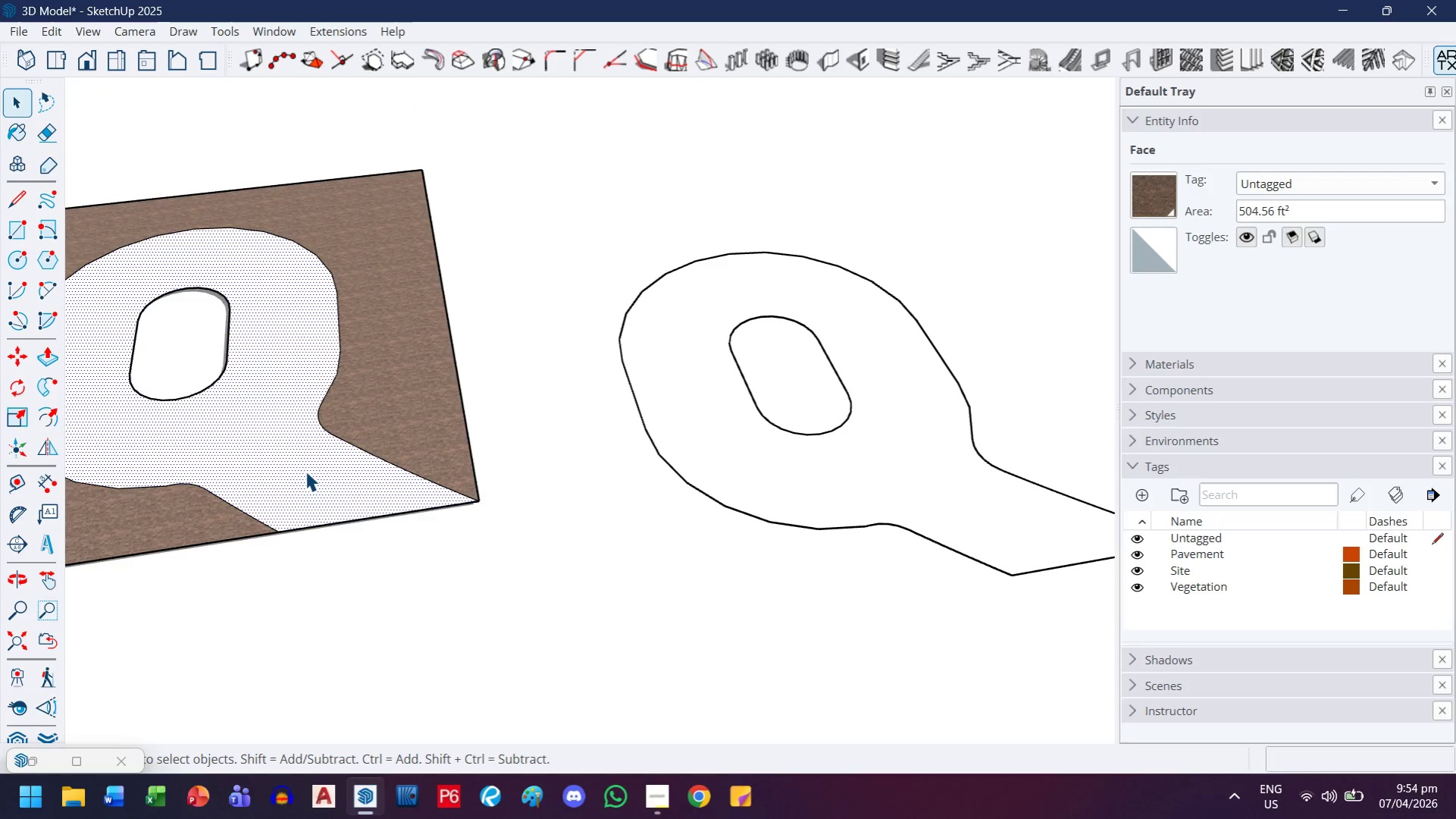 
key(Delete)
 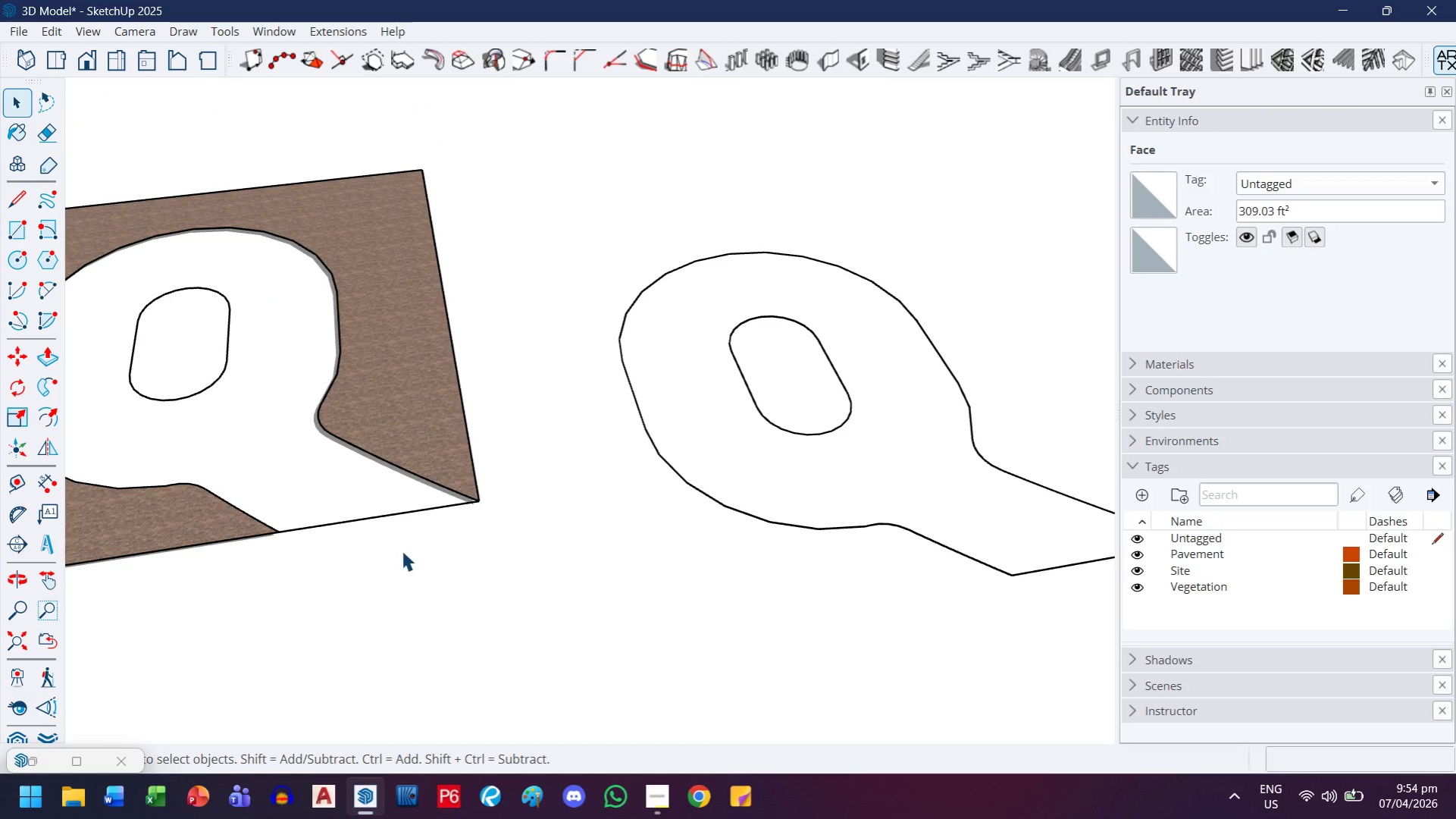 
left_click_drag(start_coordinate=[390, 549], to_coordinate=[350, 514])
 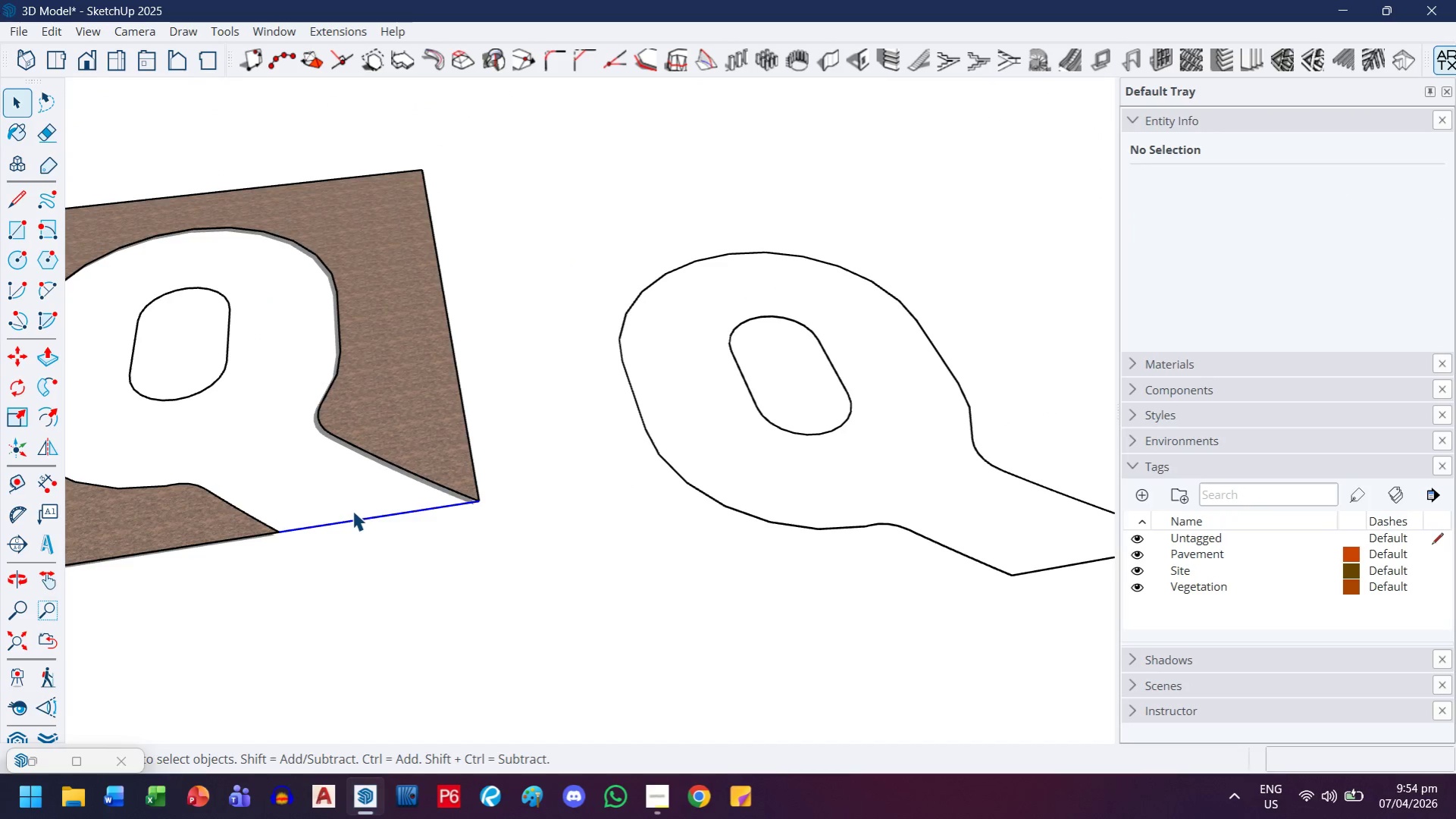 
key(Delete)
 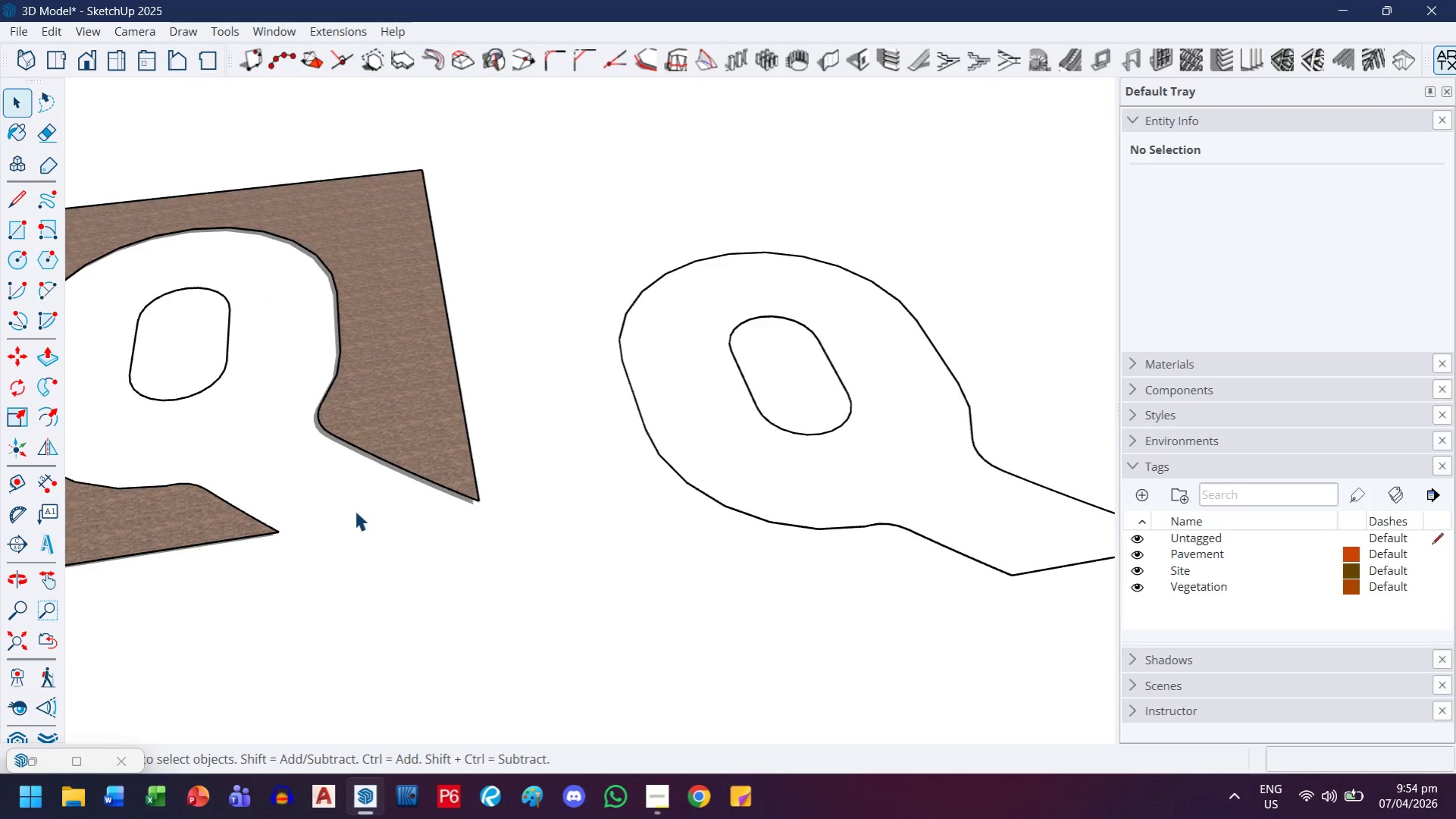 
scroll: coordinate [355, 510], scroll_direction: down, amount: 1.0
 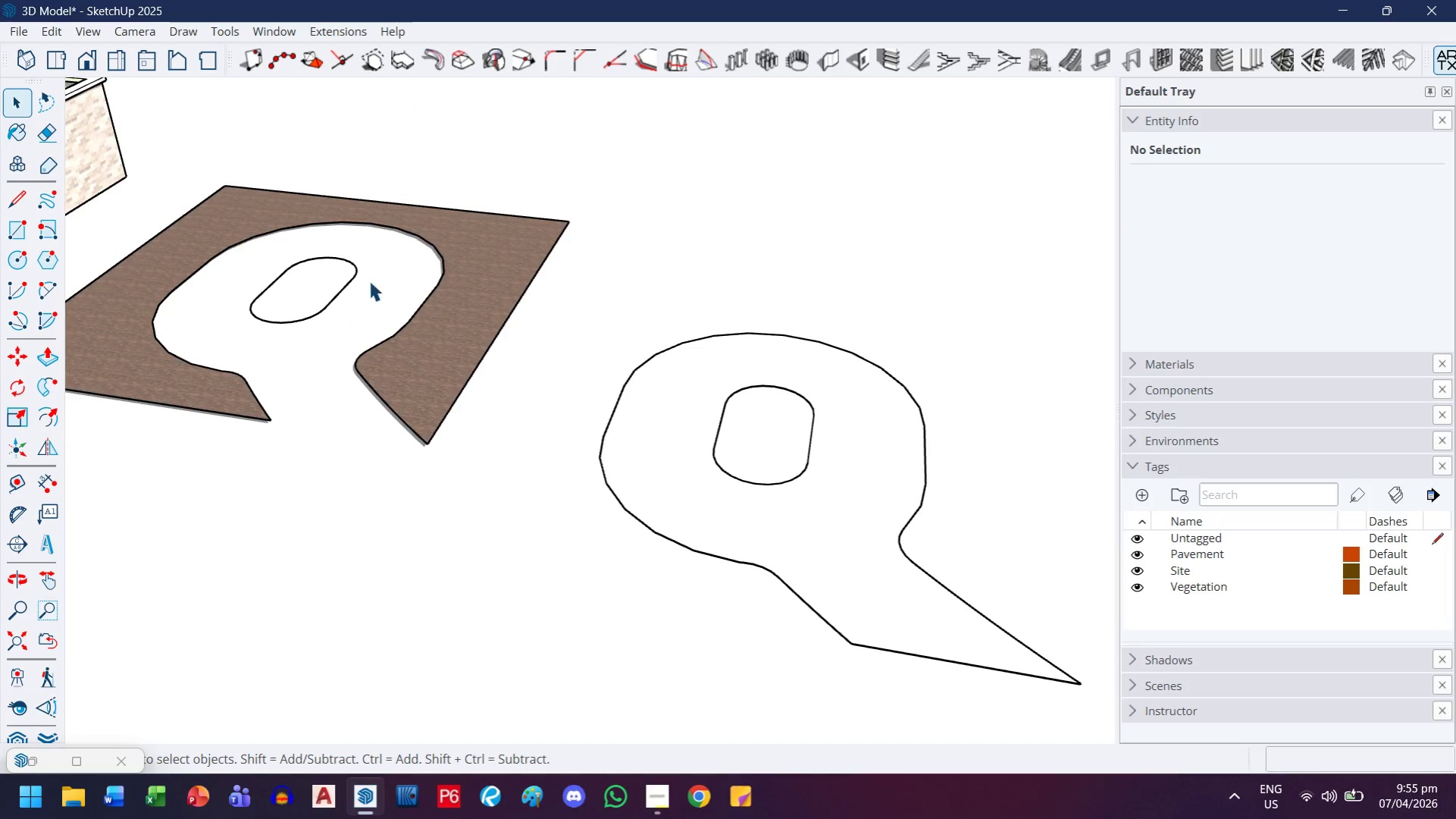 
left_click_drag(start_coordinate=[362, 245], to_coordinate=[244, 344])
 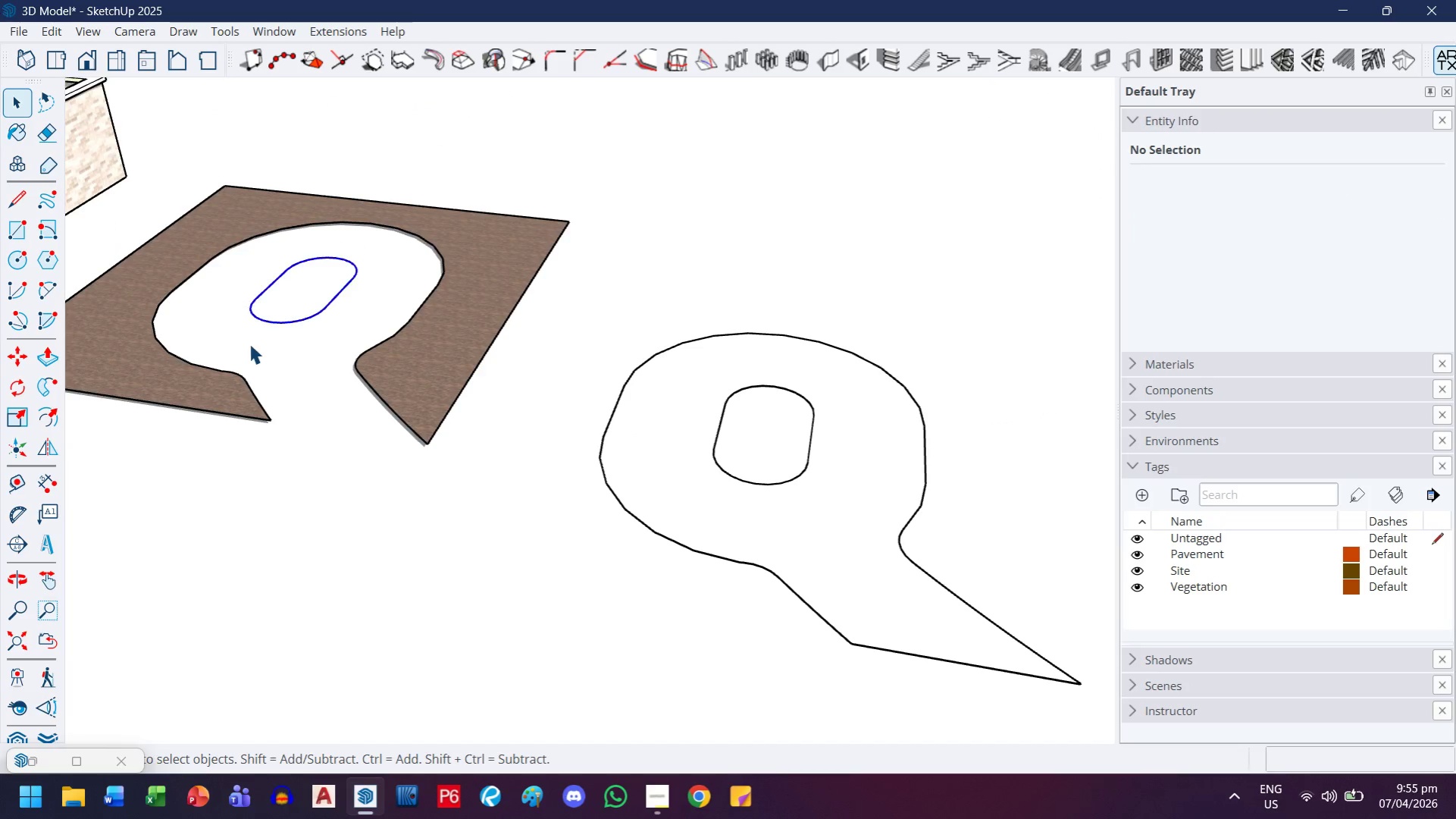 
key(Delete)
 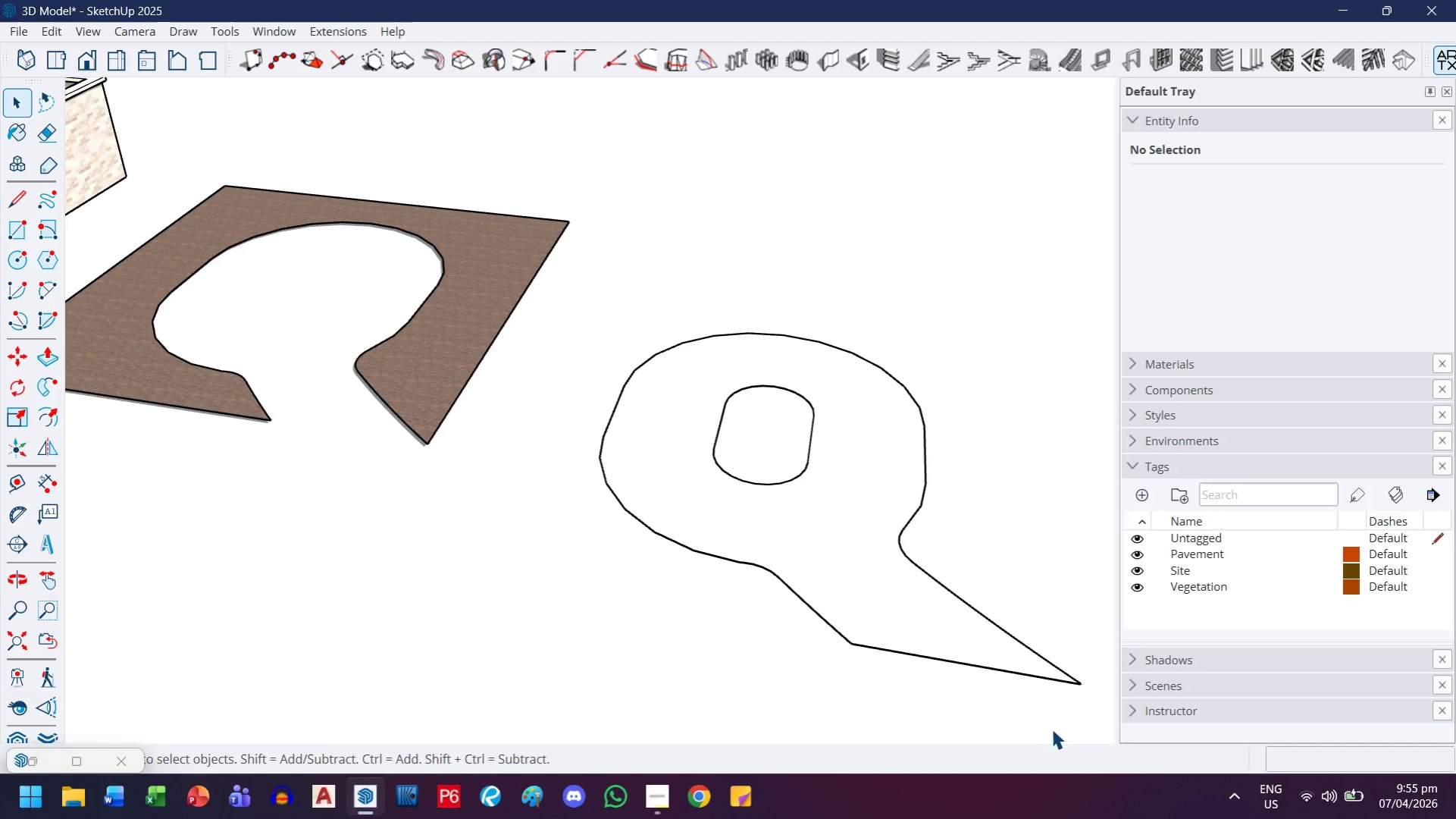 
scroll: coordinate [1030, 704], scroll_direction: down, amount: 5.0
 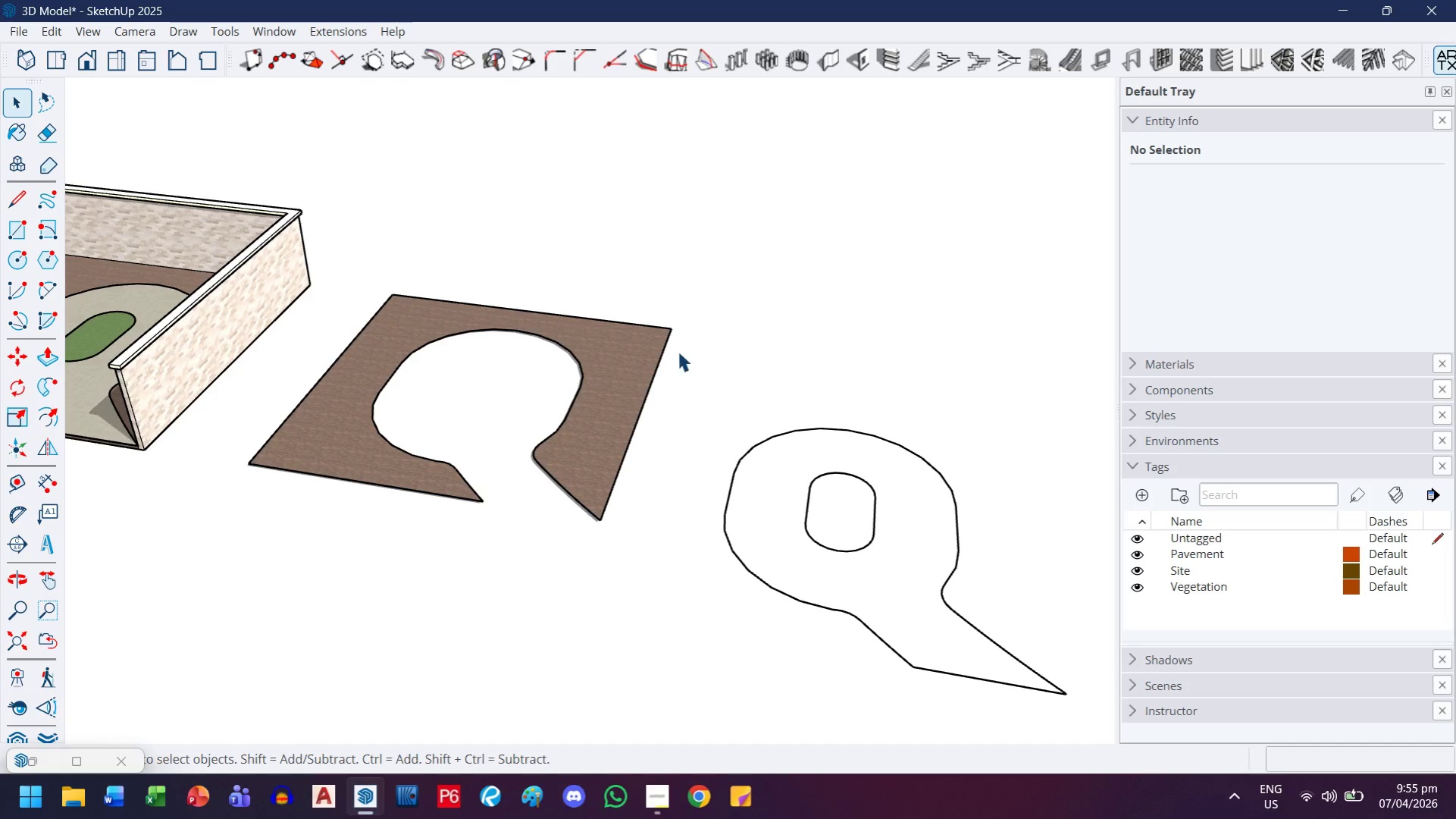 
left_click_drag(start_coordinate=[681, 346], to_coordinate=[1074, 734])
 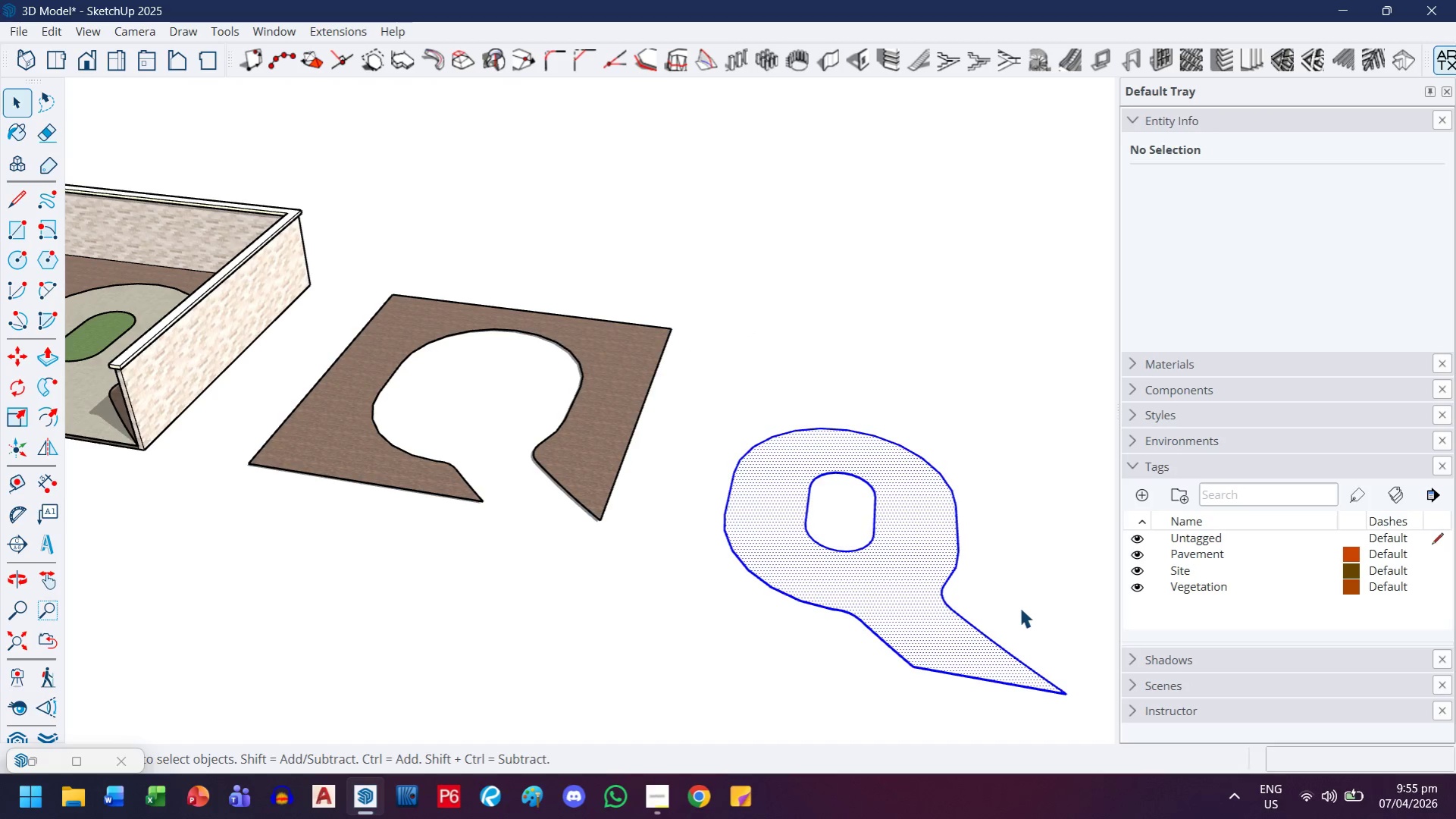 
key(Delete)
 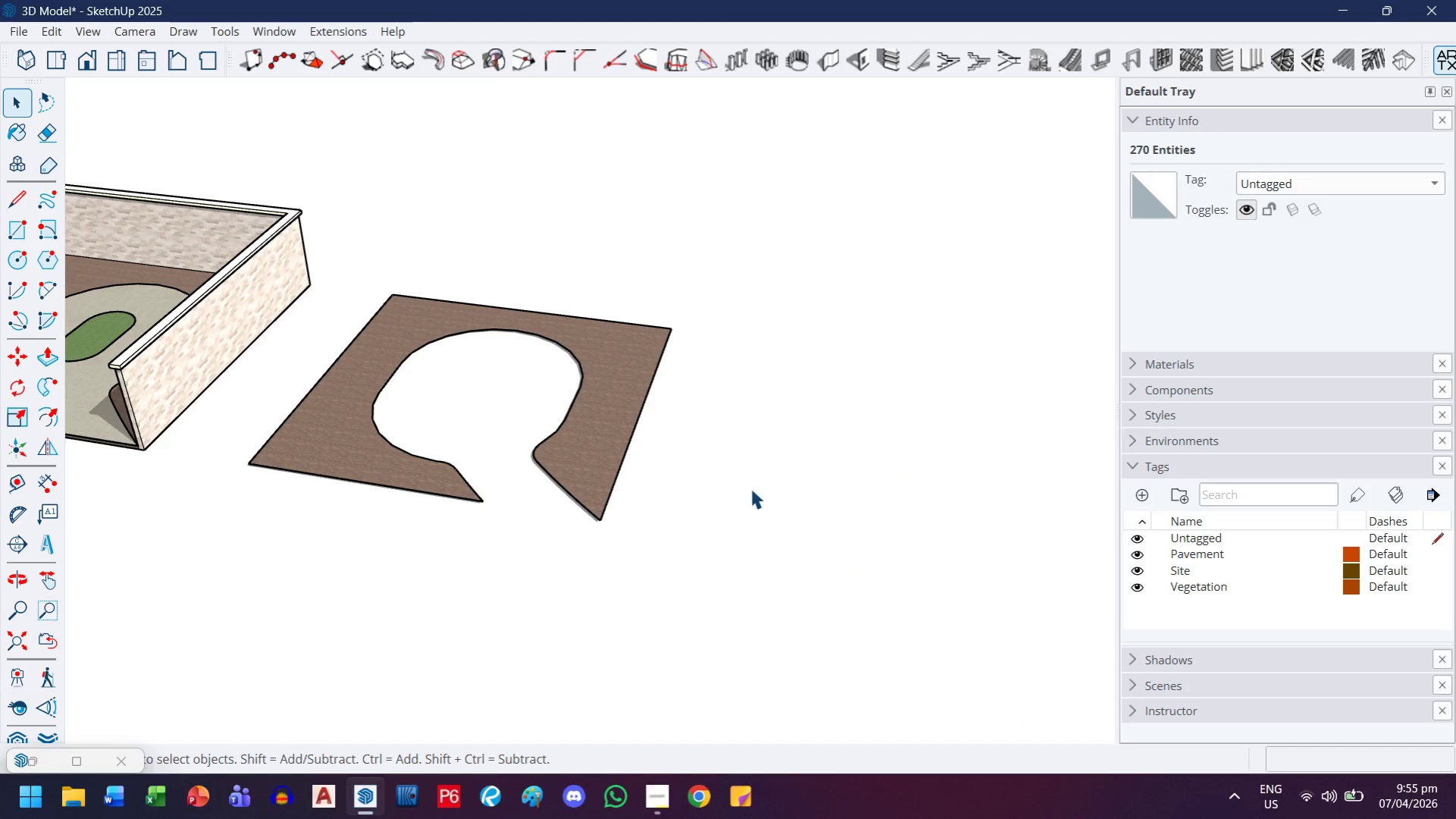 
key(H)
 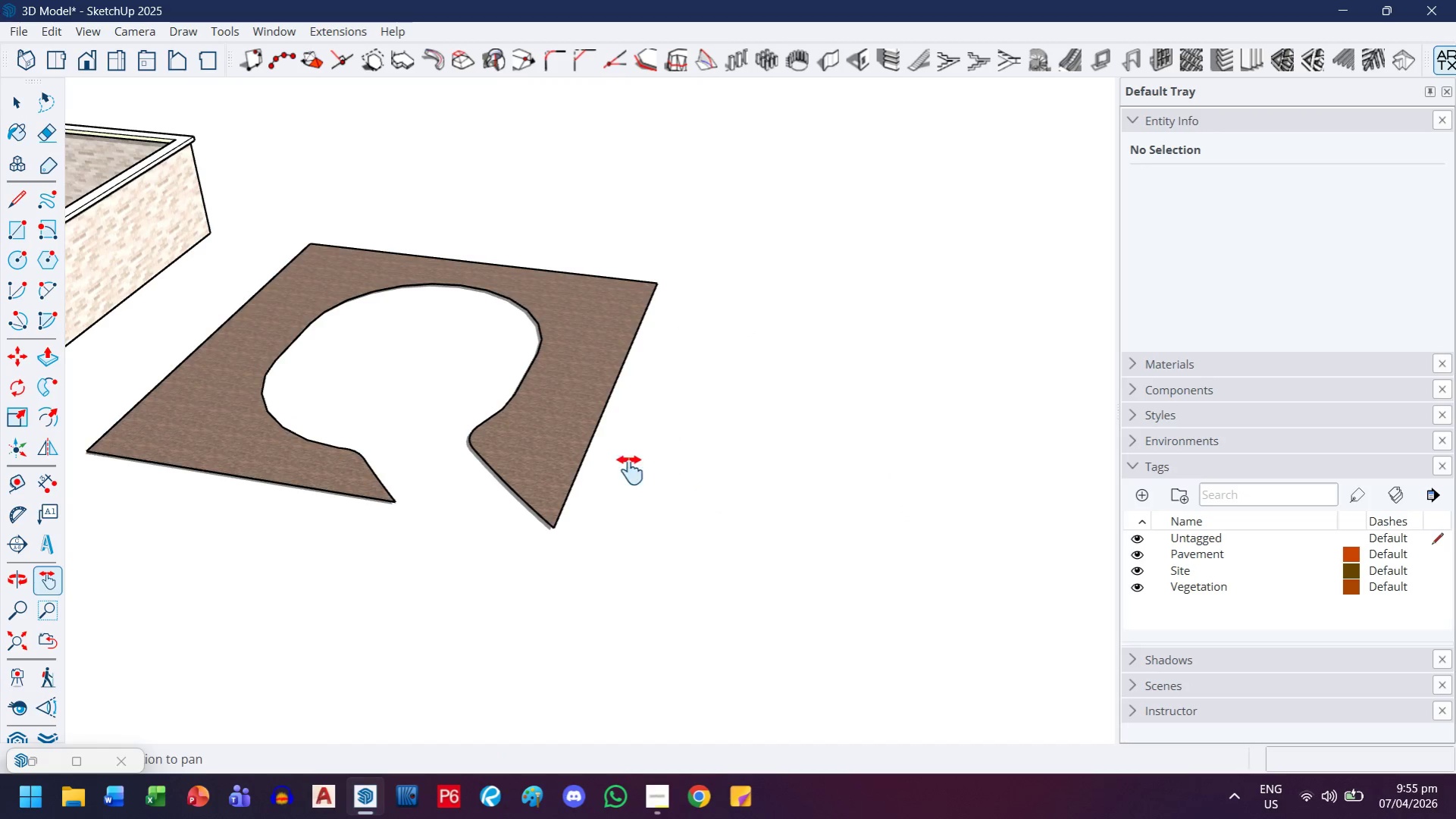 
left_click_drag(start_coordinate=[640, 459], to_coordinate=[595, 548])
 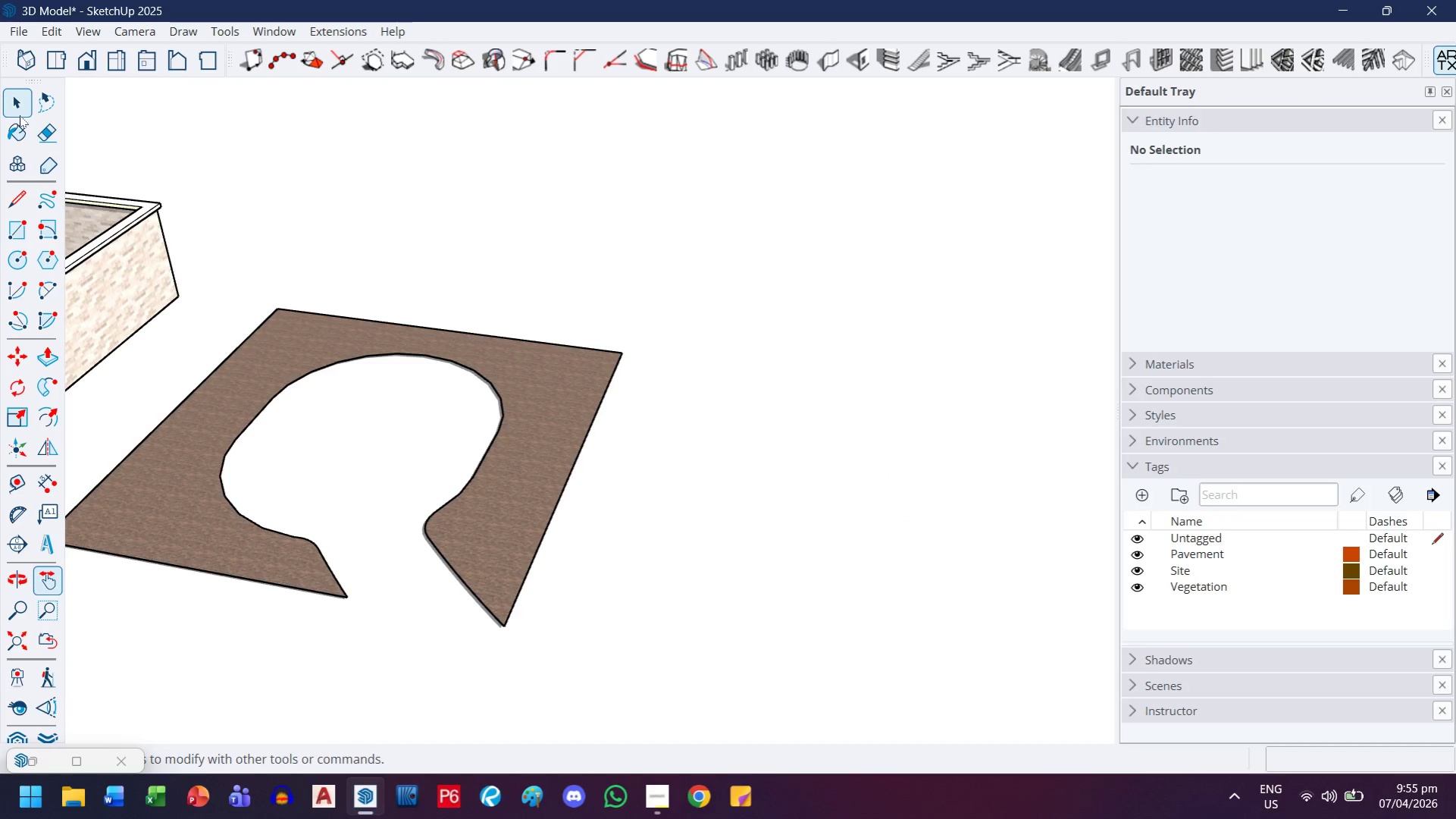 
scroll: coordinate [715, 507], scroll_direction: up, amount: 3.0
 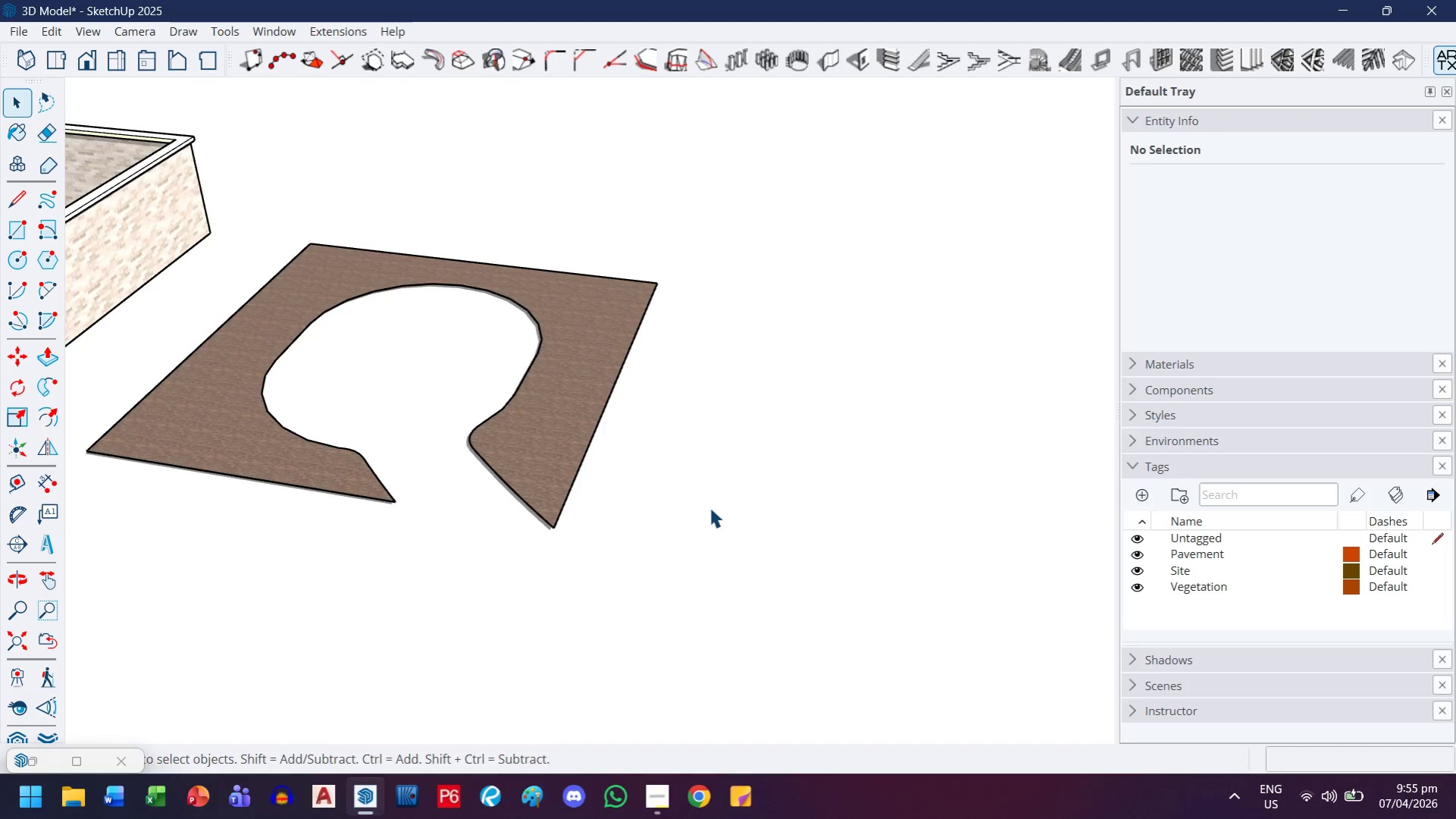 
scroll: coordinate [593, 648], scroll_direction: down, amount: 6.0
 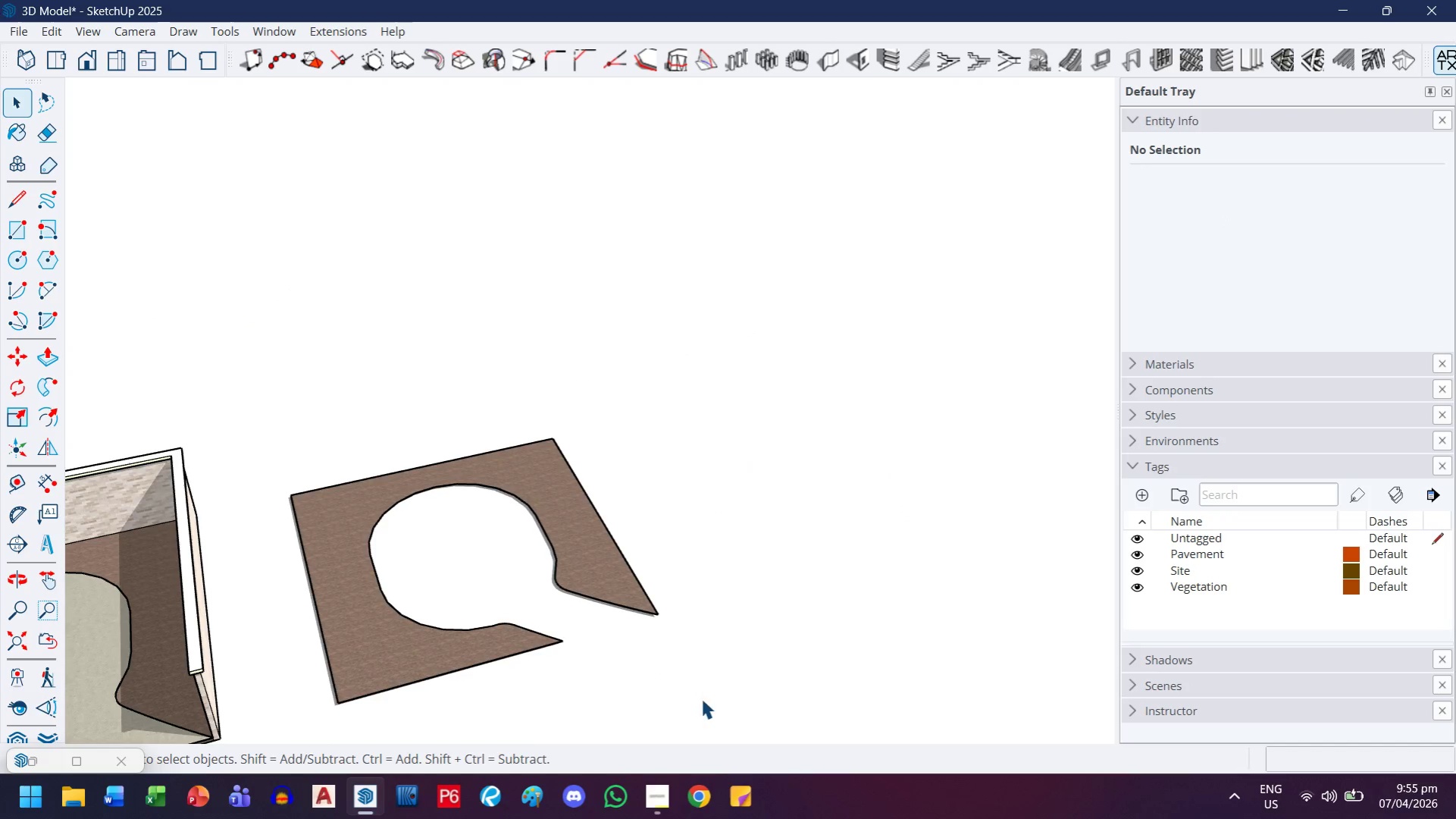 
left_click_drag(start_coordinate=[763, 693], to_coordinate=[261, 375])
 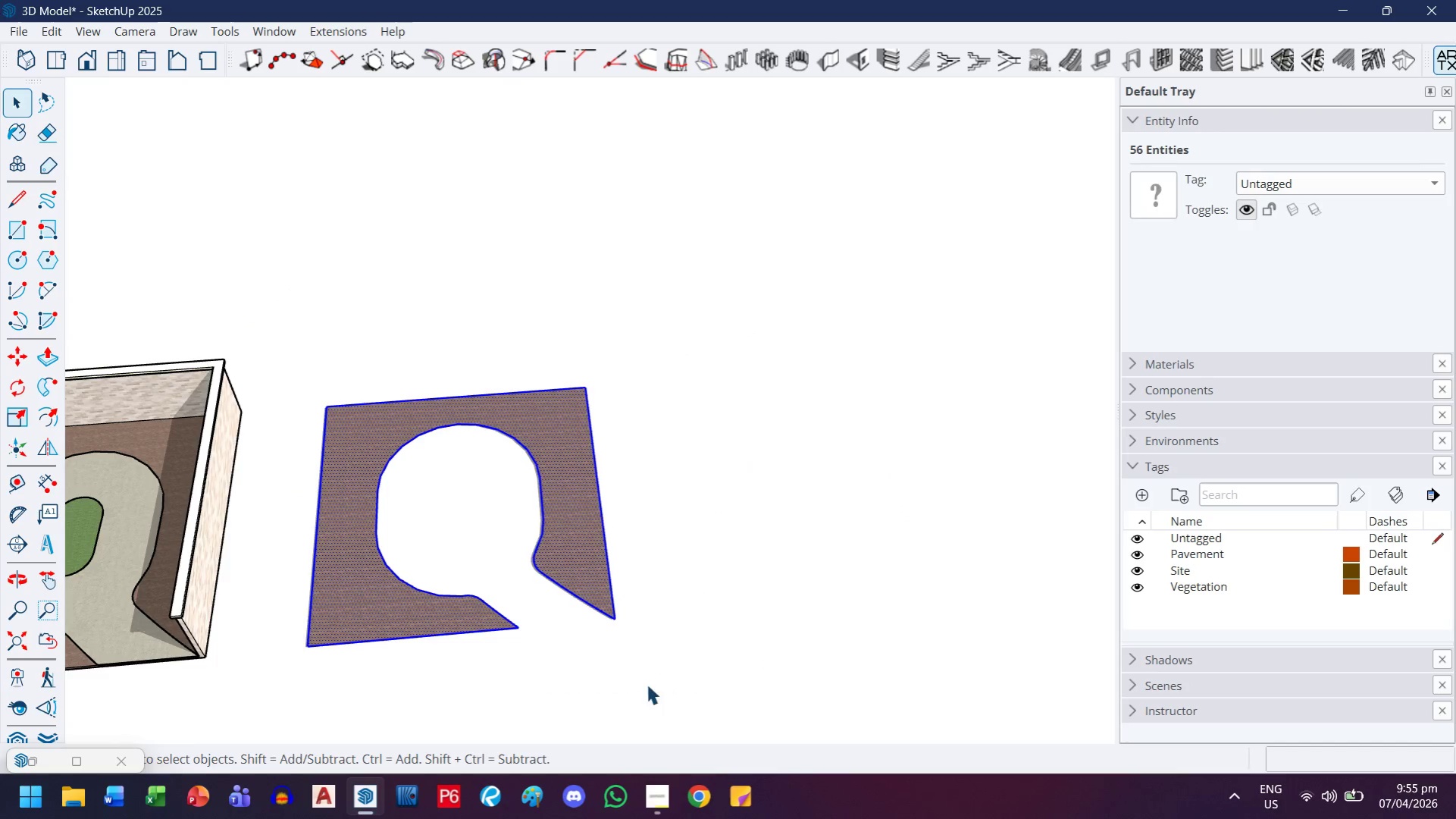 
left_click_drag(start_coordinate=[721, 735], to_coordinate=[300, 293])
 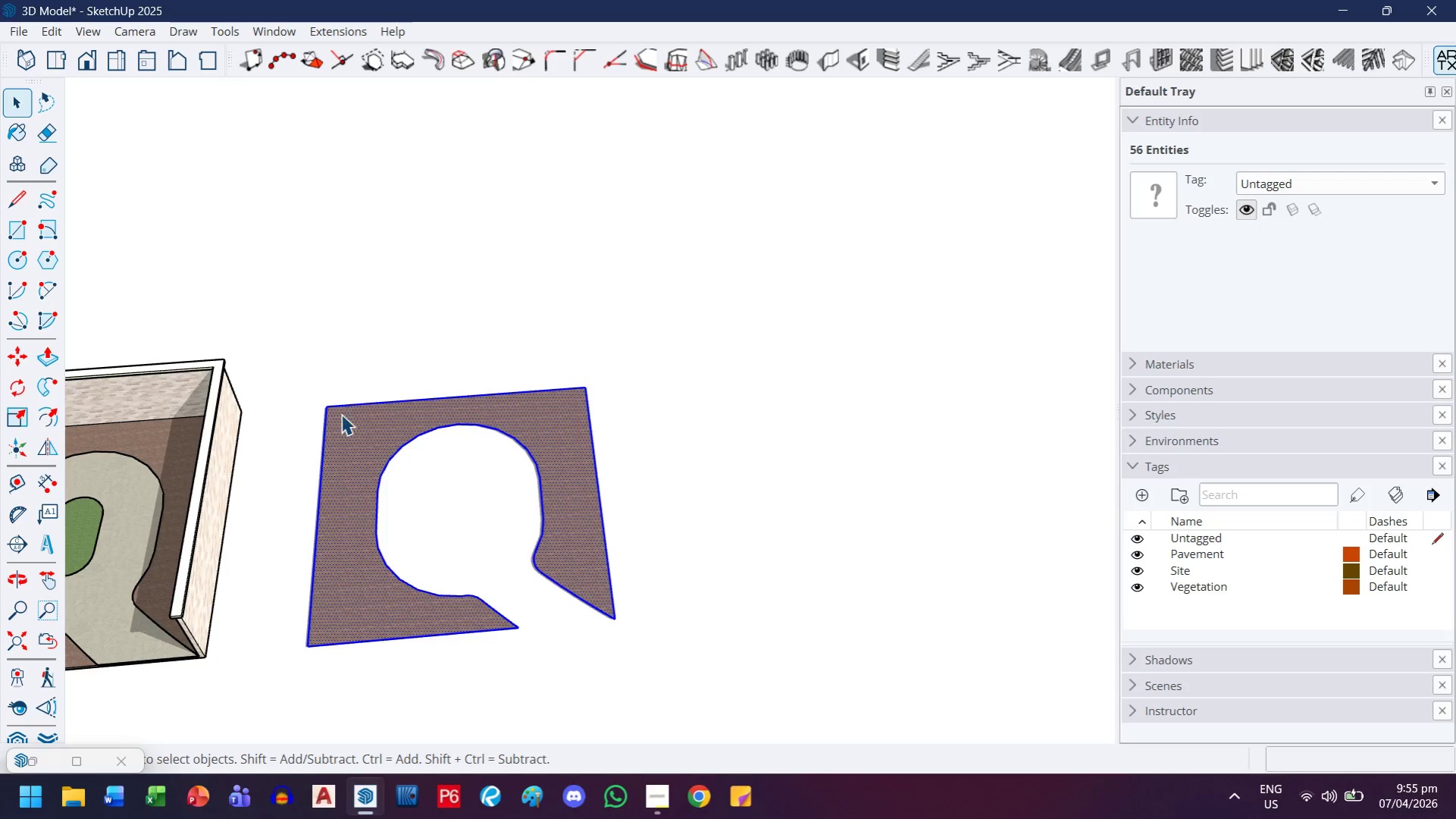 
right_click([341, 415])
 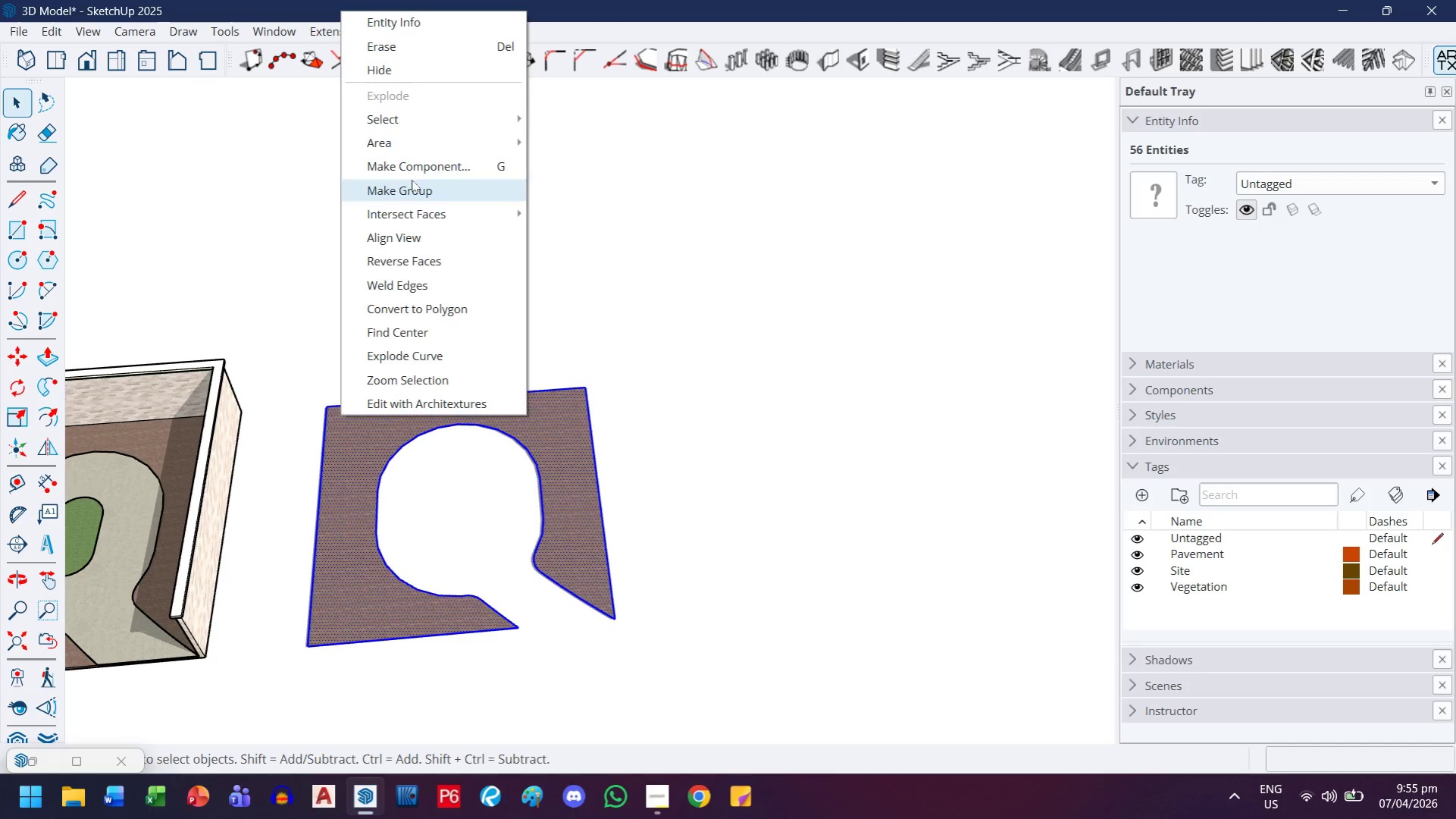 
double_click([565, 413])
 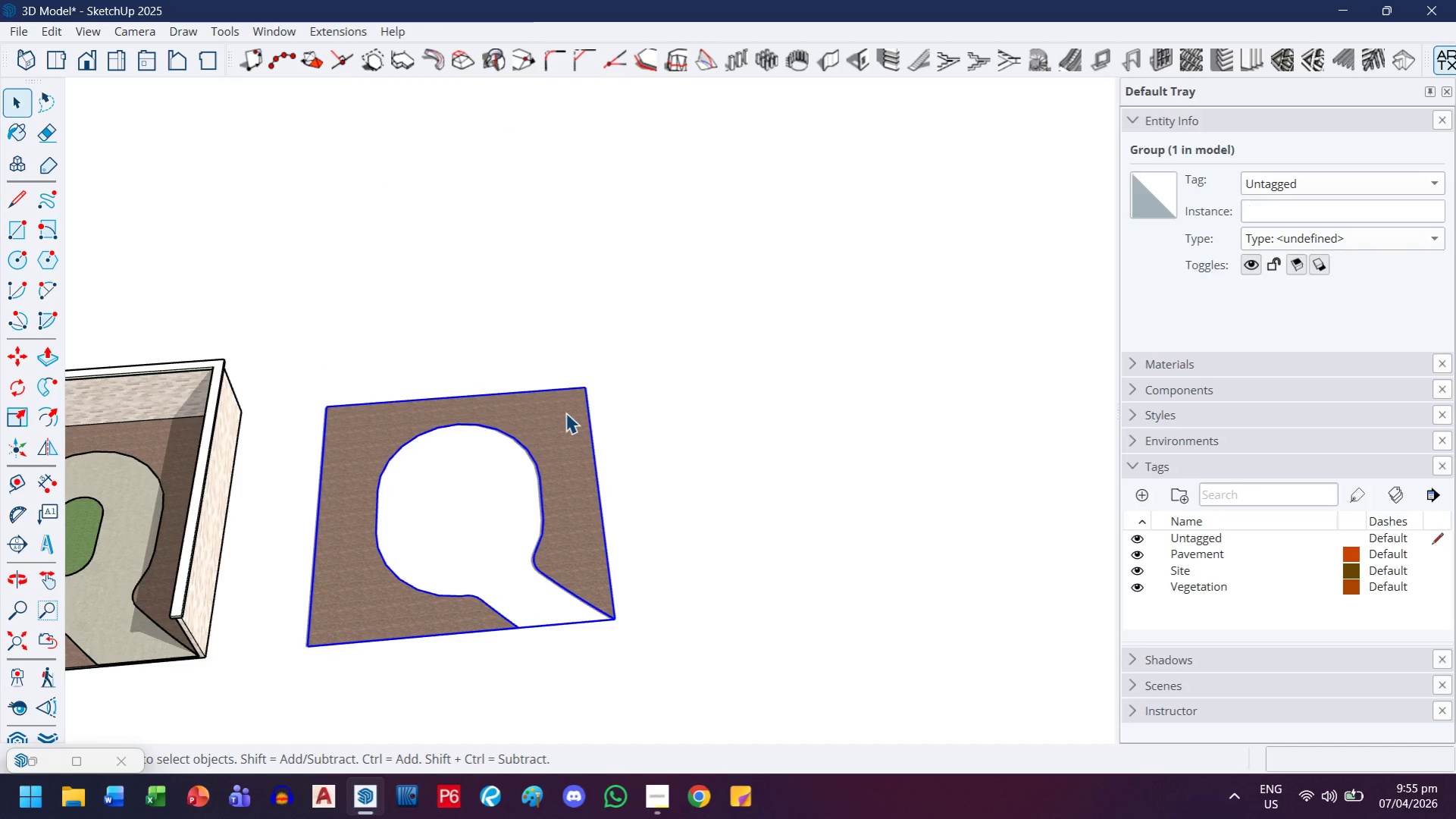 
triple_click([565, 413])
 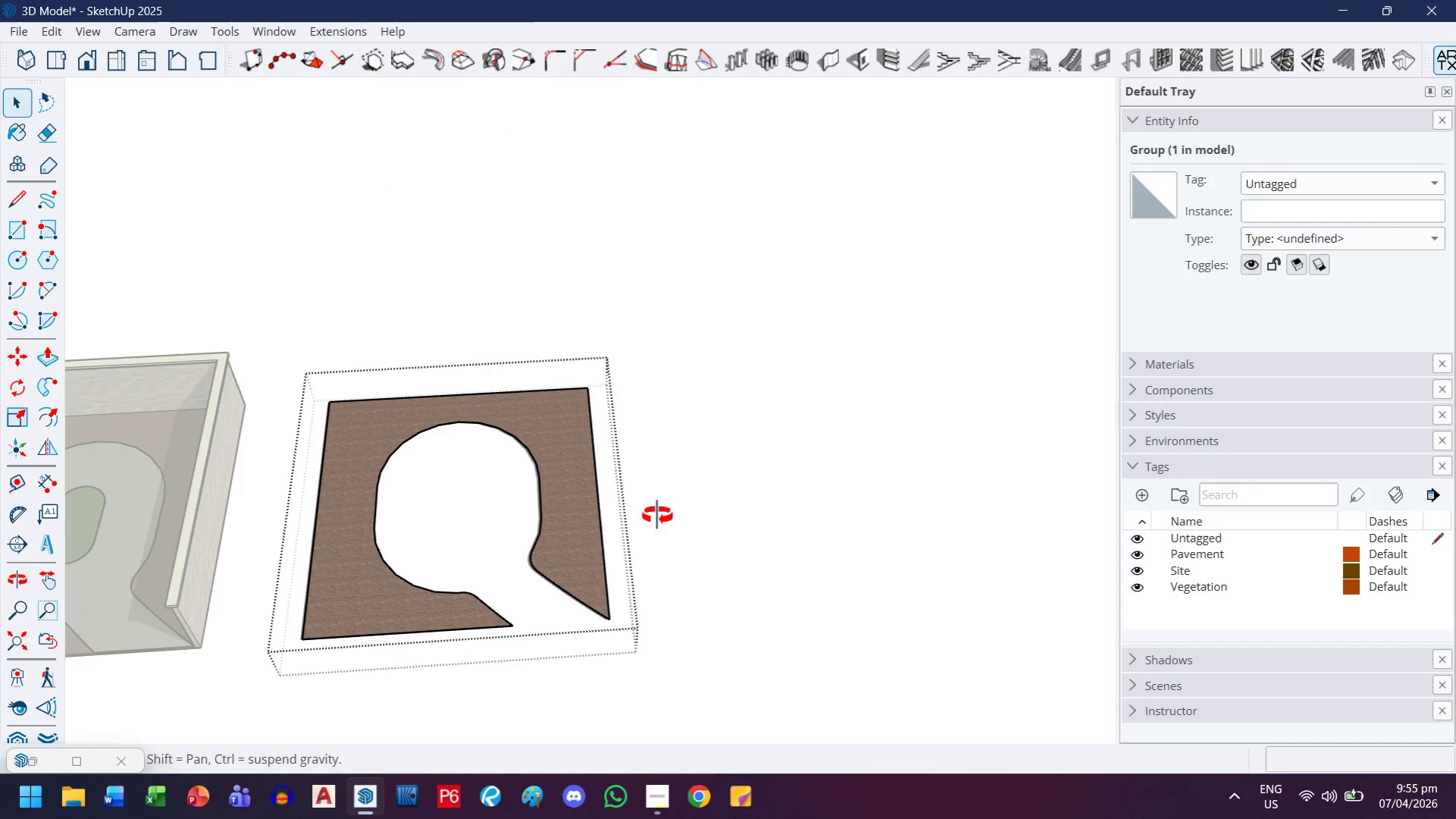 
key(Escape)
 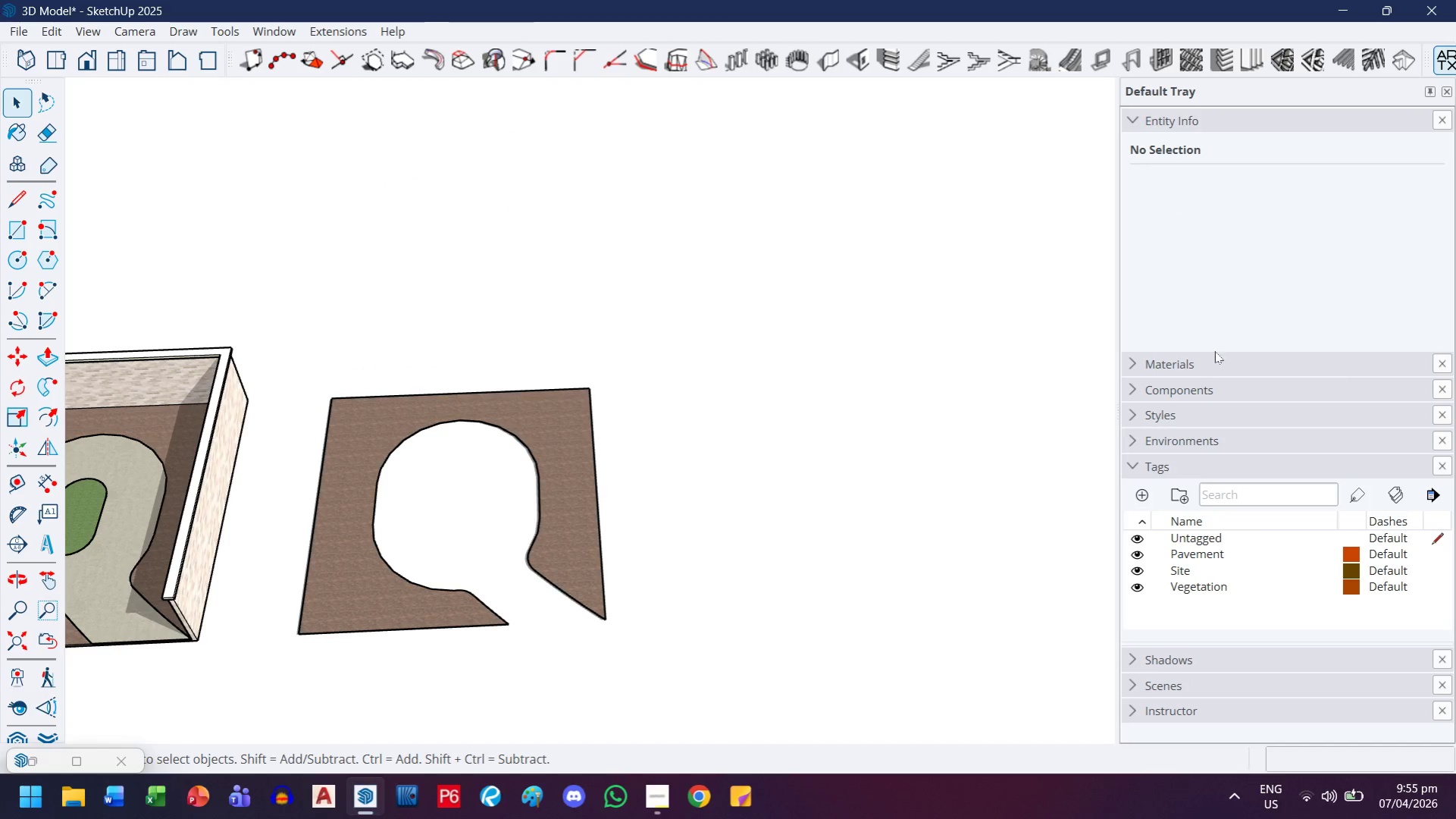 
double_click([1214, 362])
 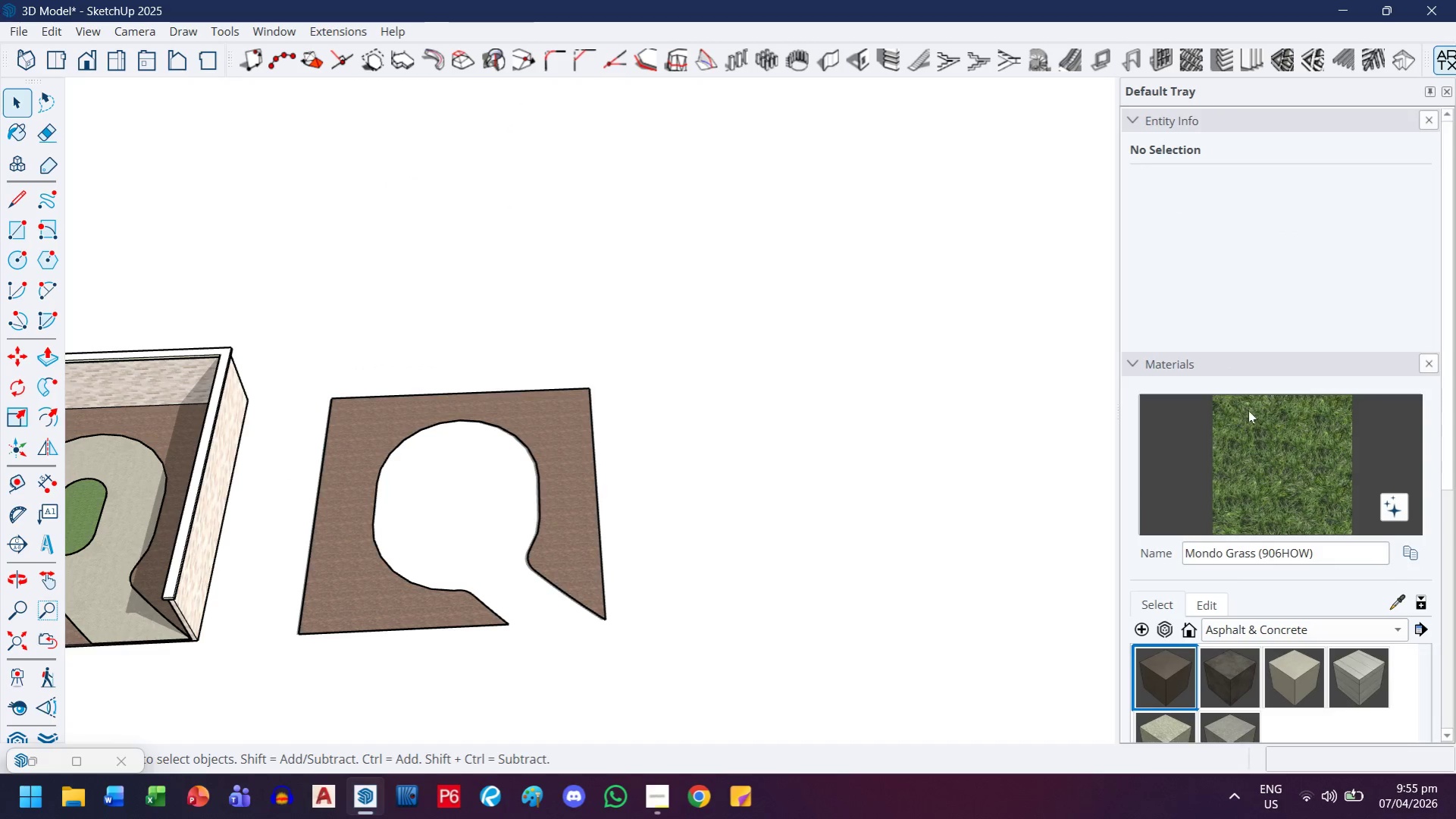 
left_click([1249, 440])
 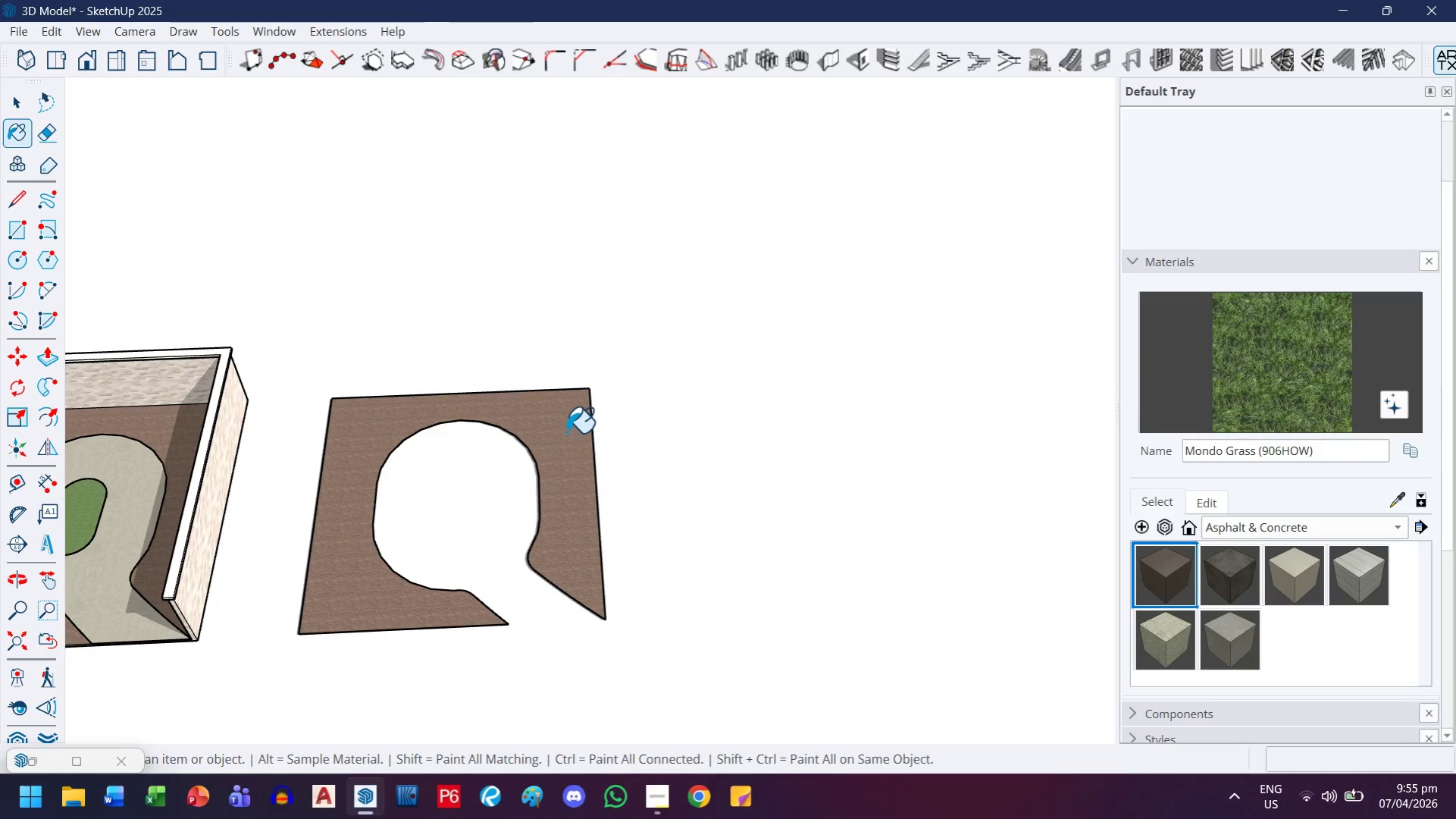 
left_click_drag(start_coordinate=[567, 432], to_coordinate=[561, 432])
 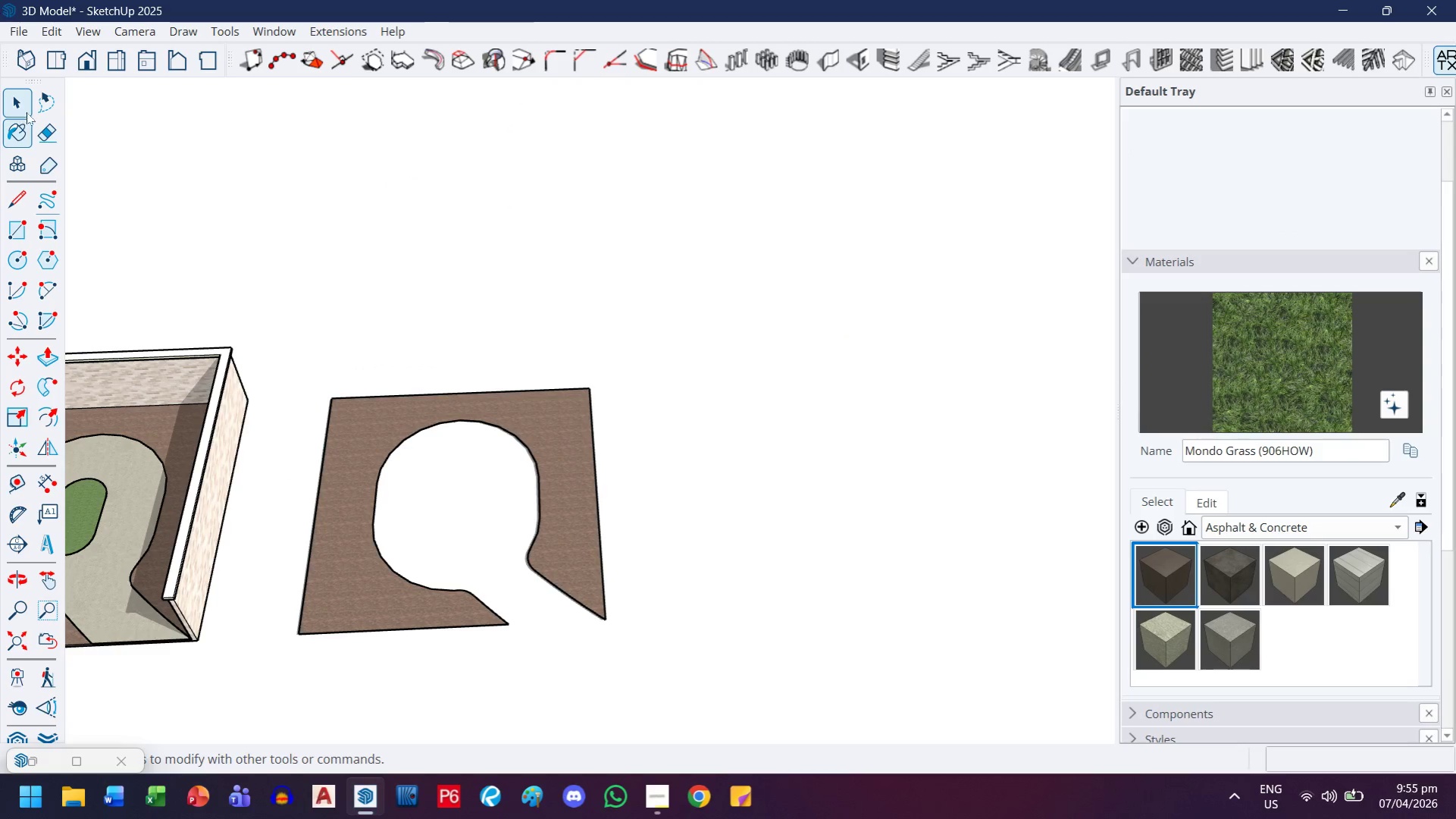 
double_click([404, 431])
 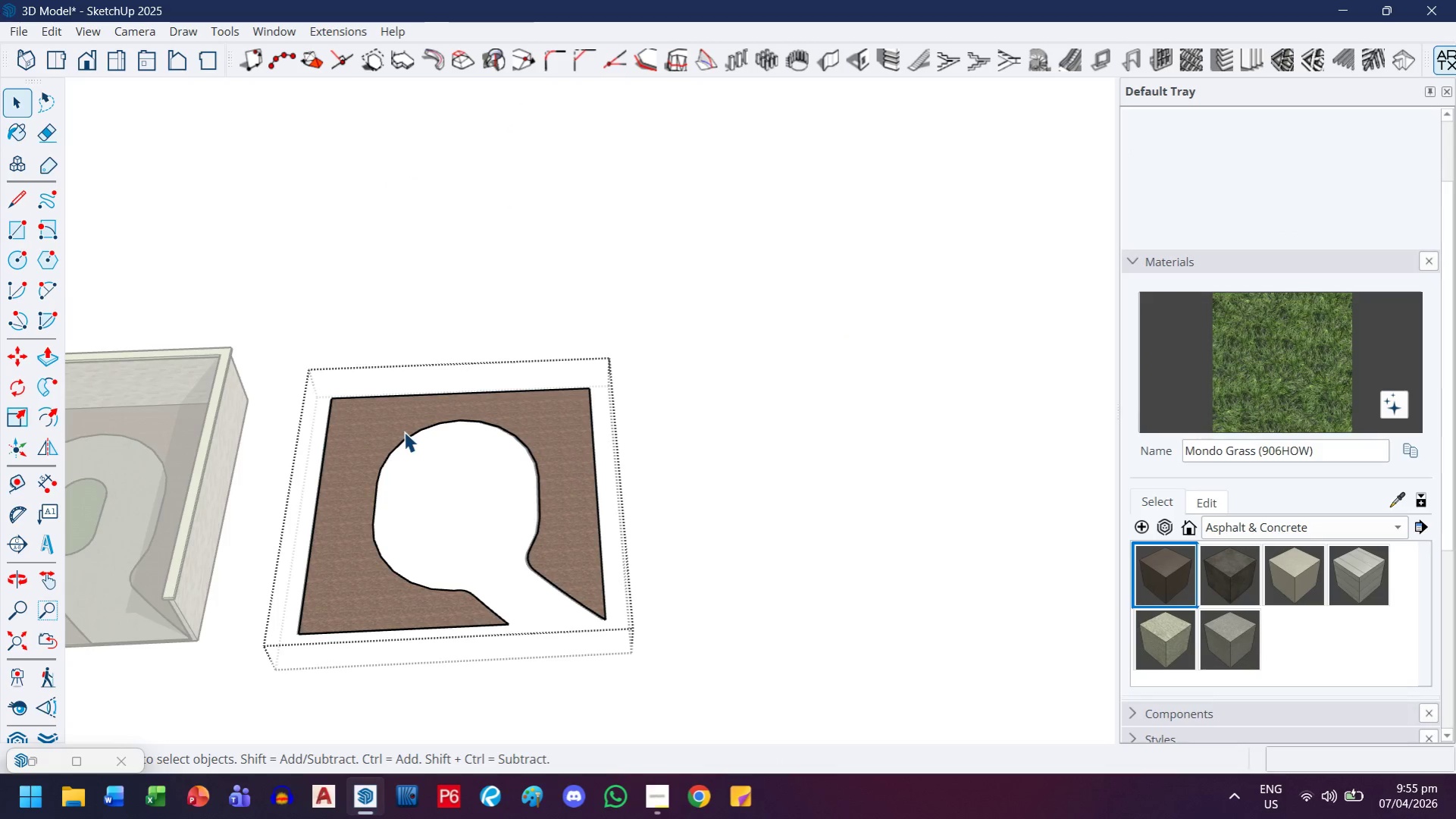 
key(Control+ControlLeft)
 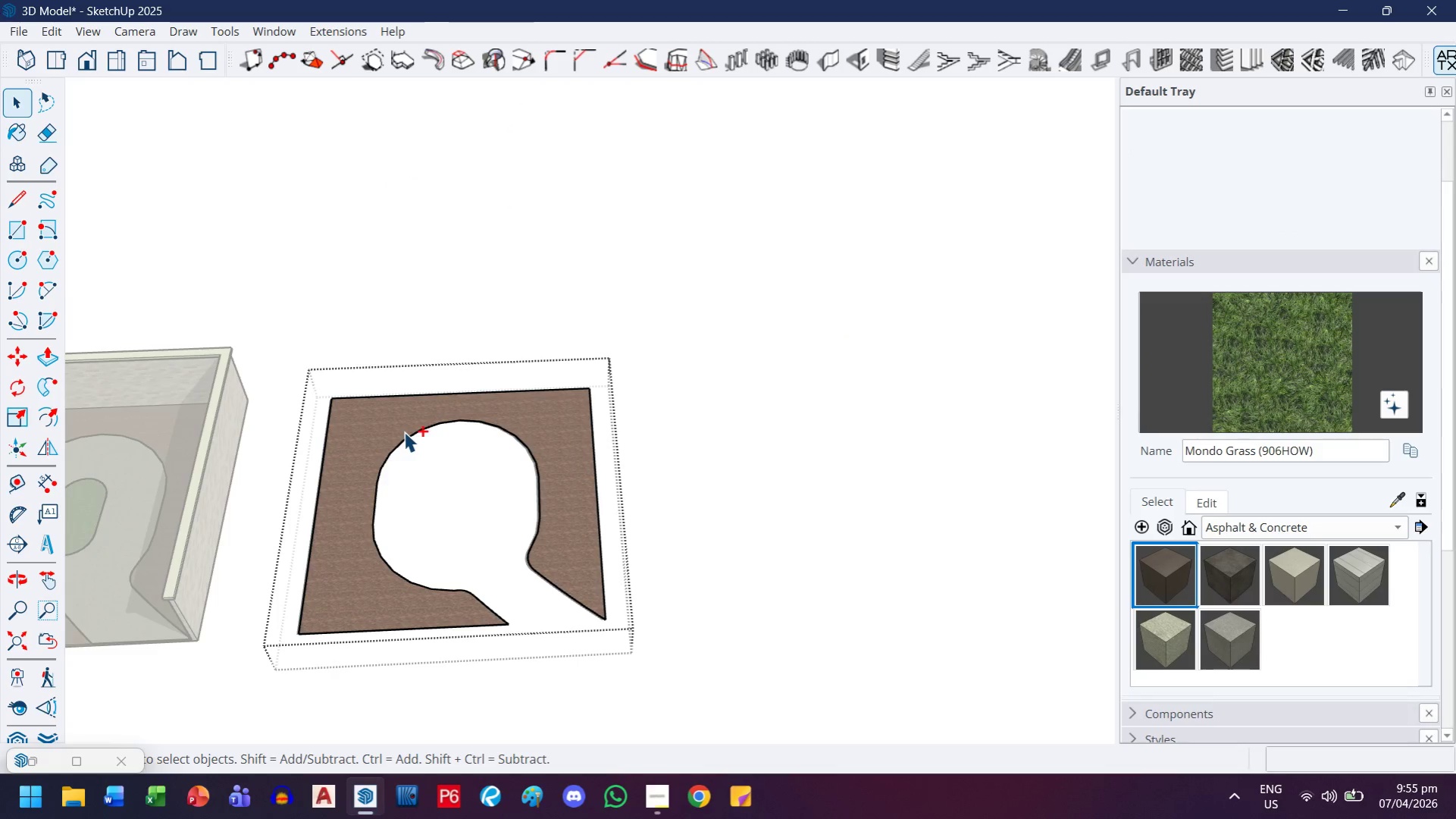 
key(Control+A)
 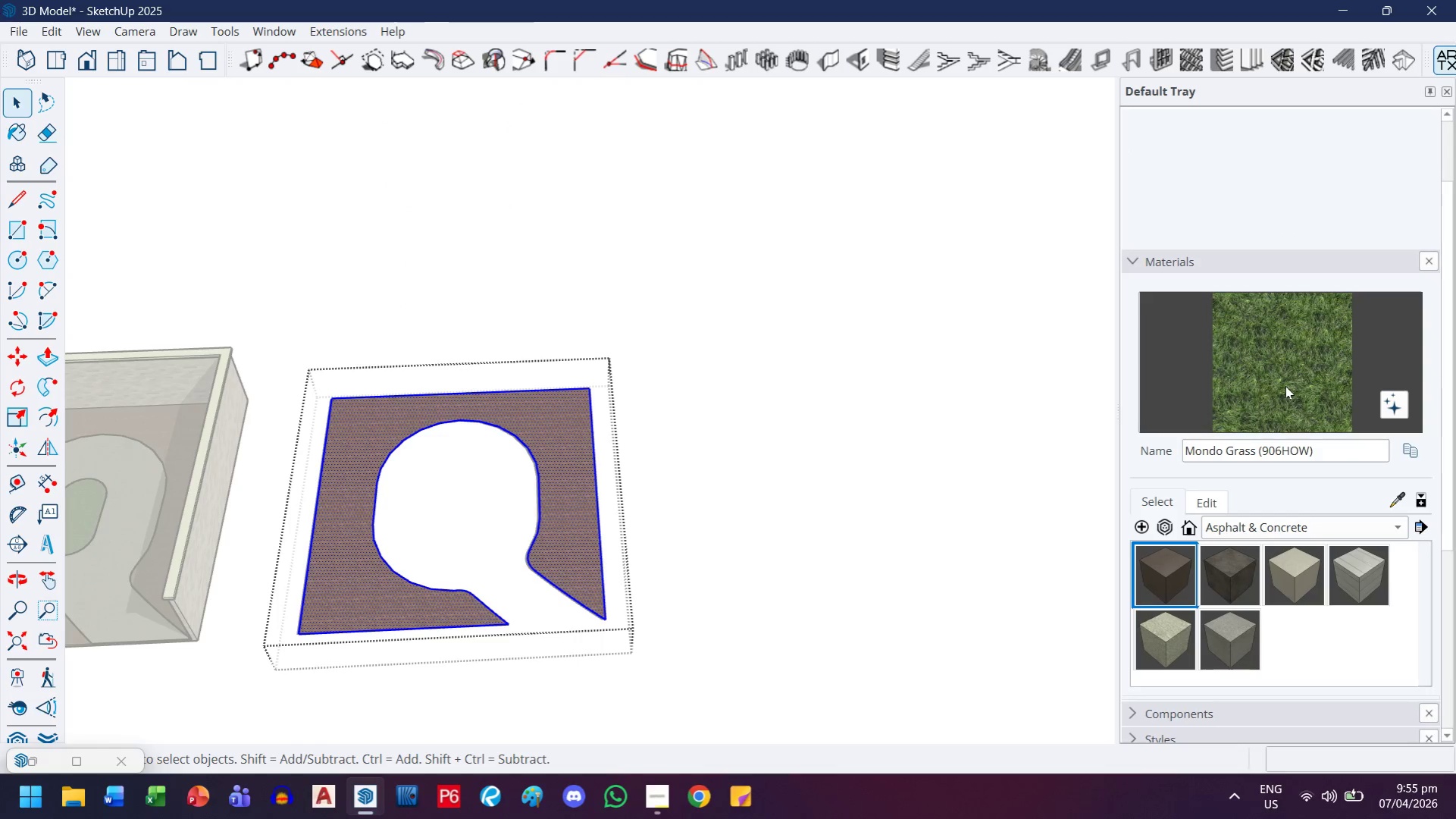 
left_click_drag(start_coordinate=[1284, 385], to_coordinate=[1276, 385])
 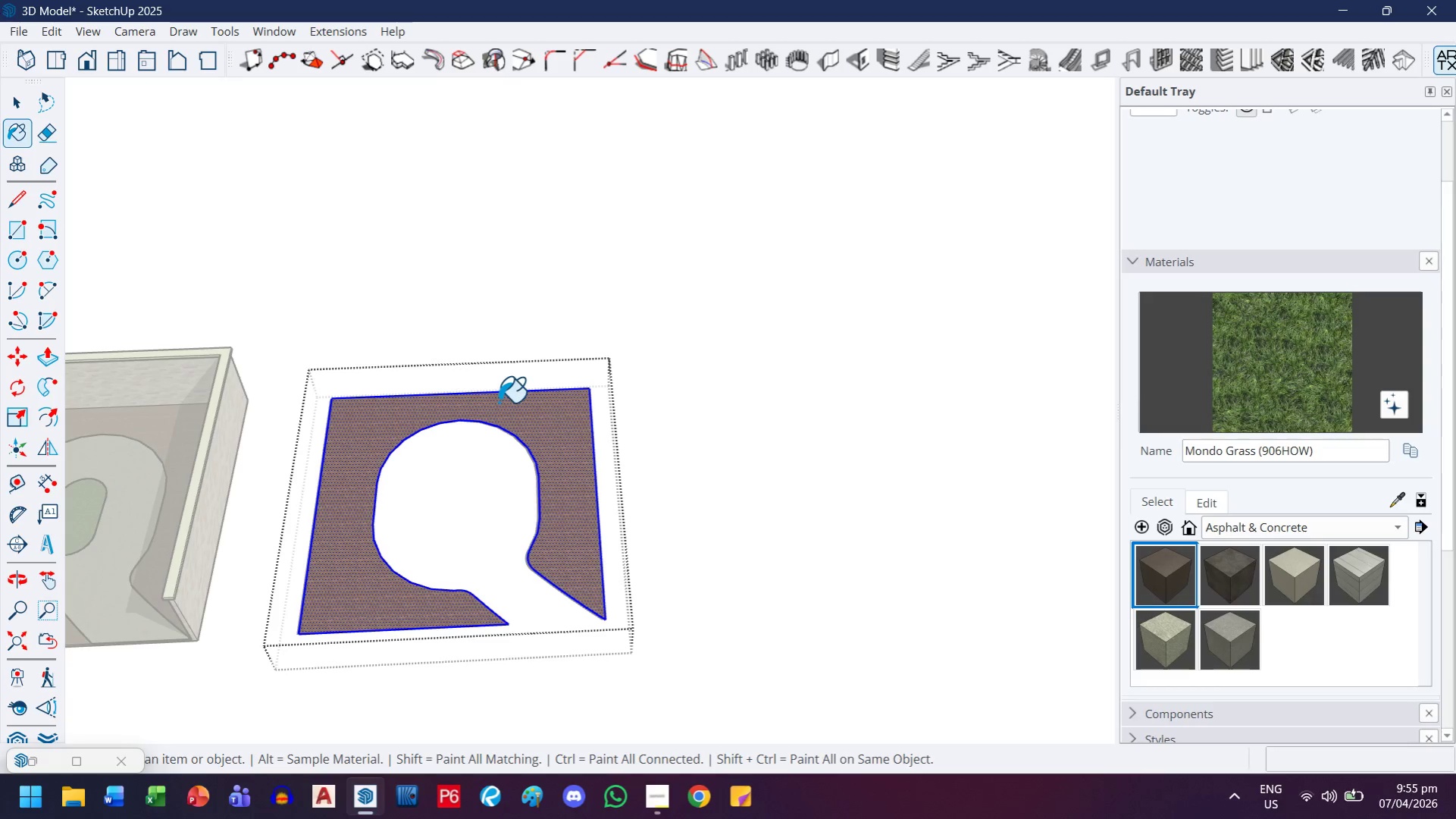 
left_click([507, 406])
 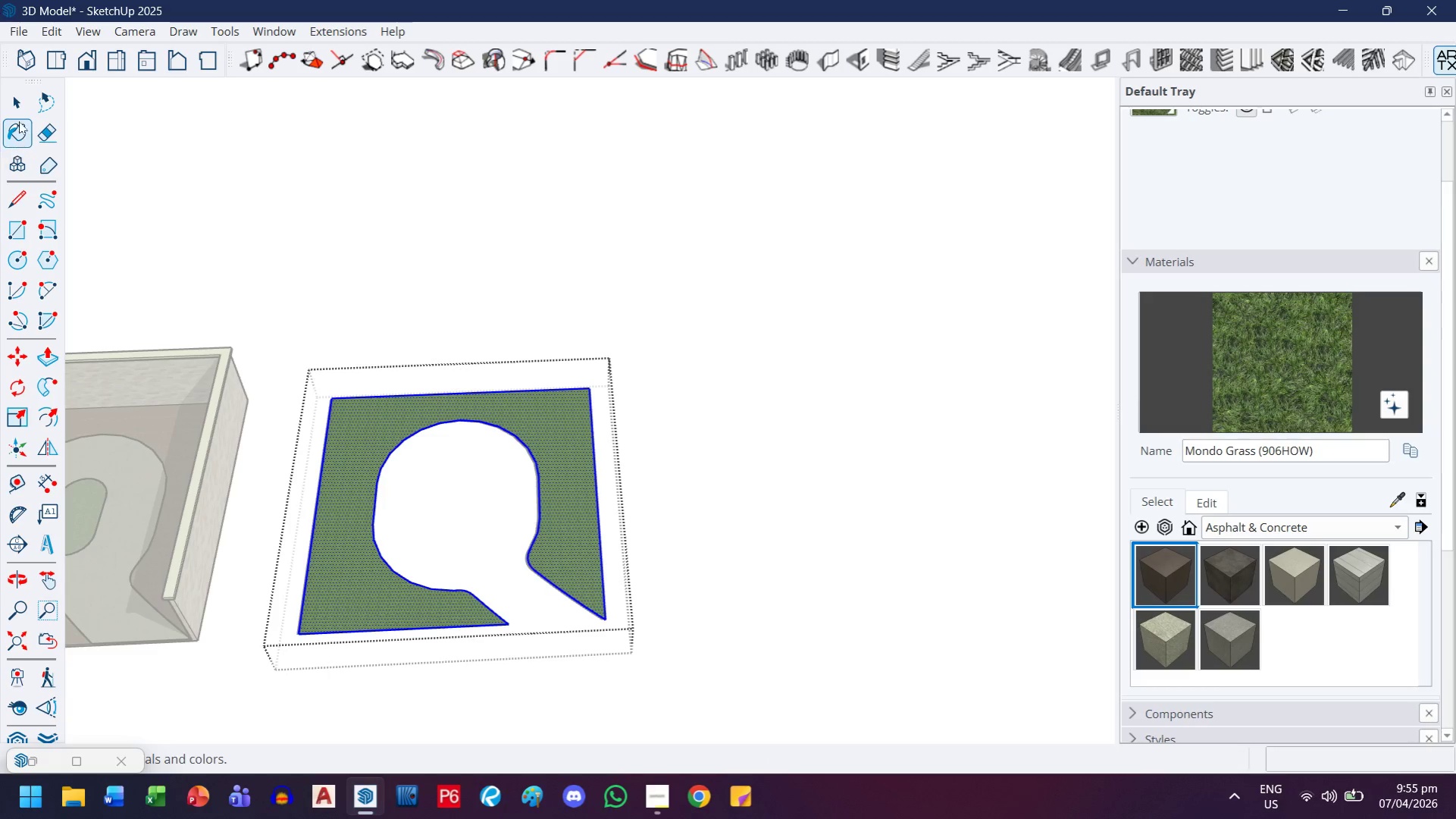 
left_click([22, 108])
 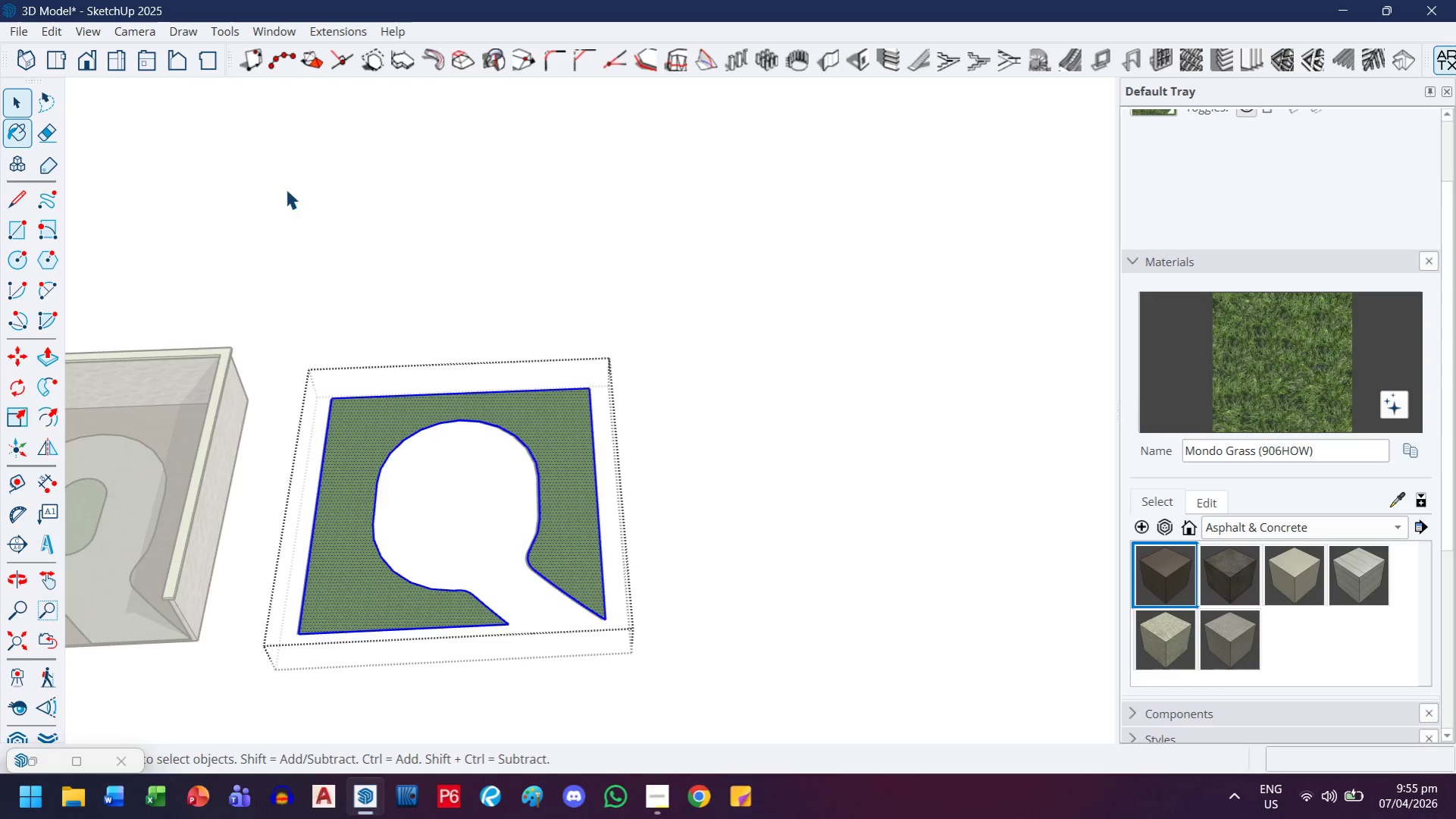 
key(Escape)
 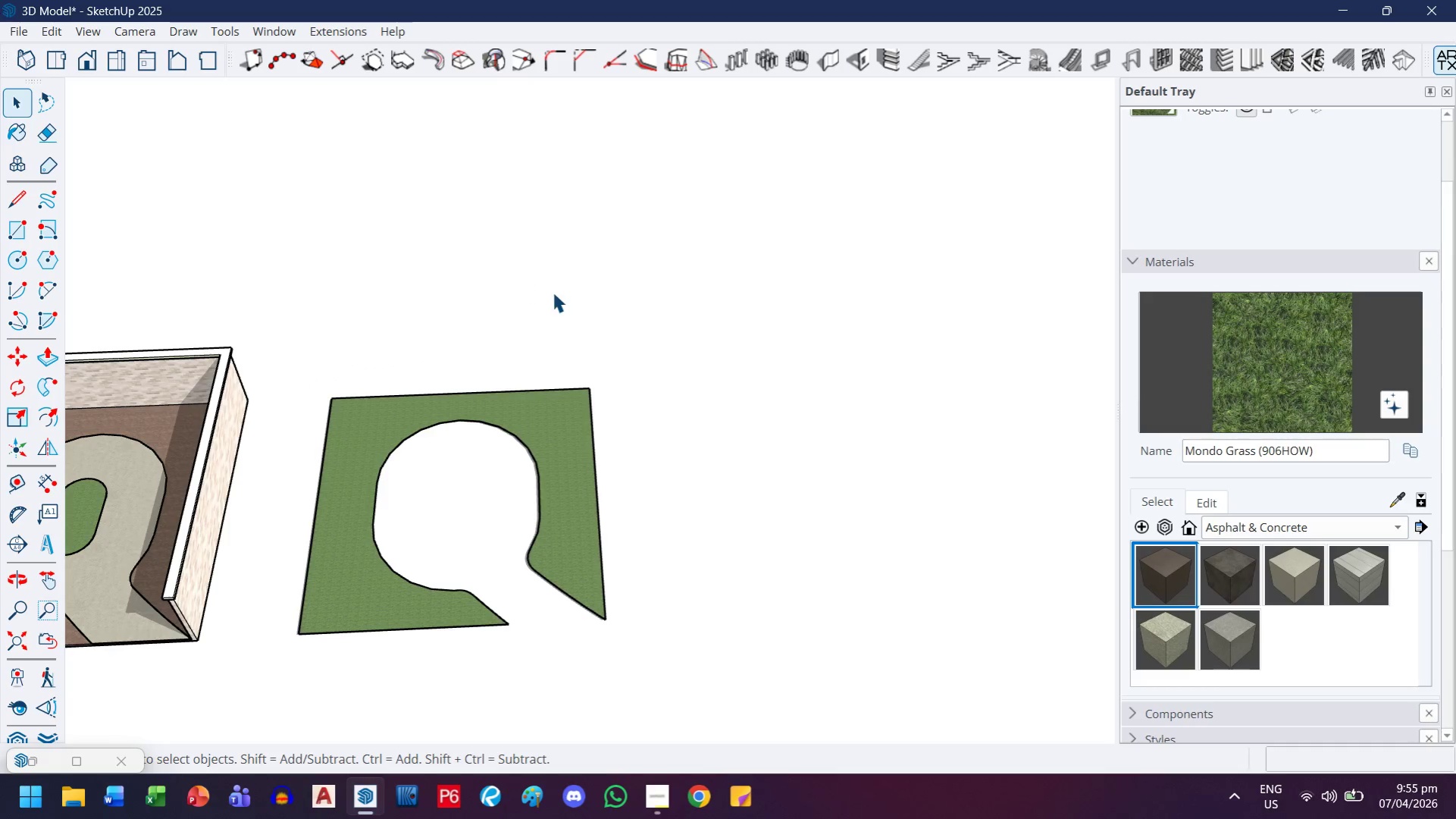 
left_click([554, 289])
 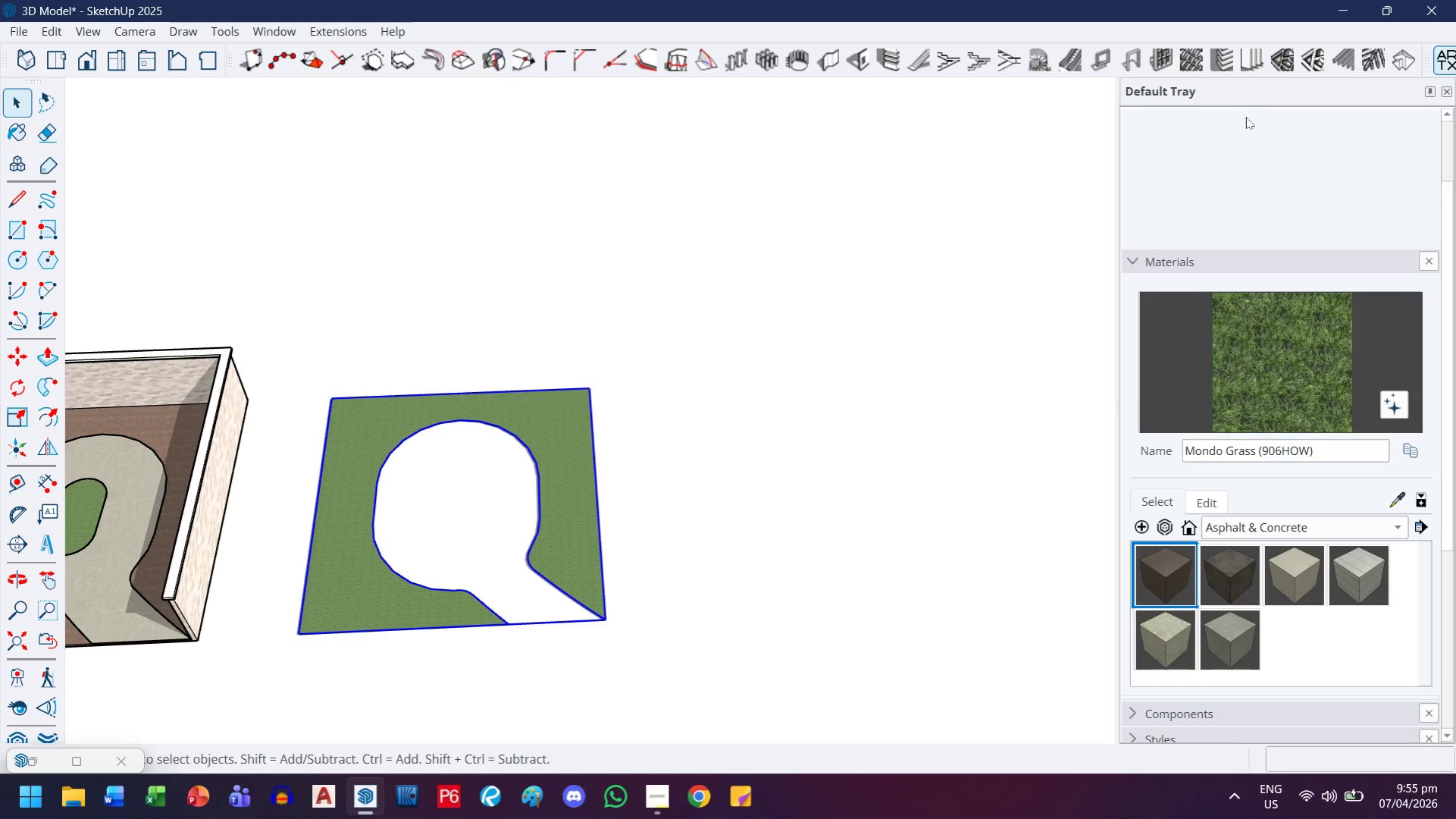 
left_click([1283, 174])
 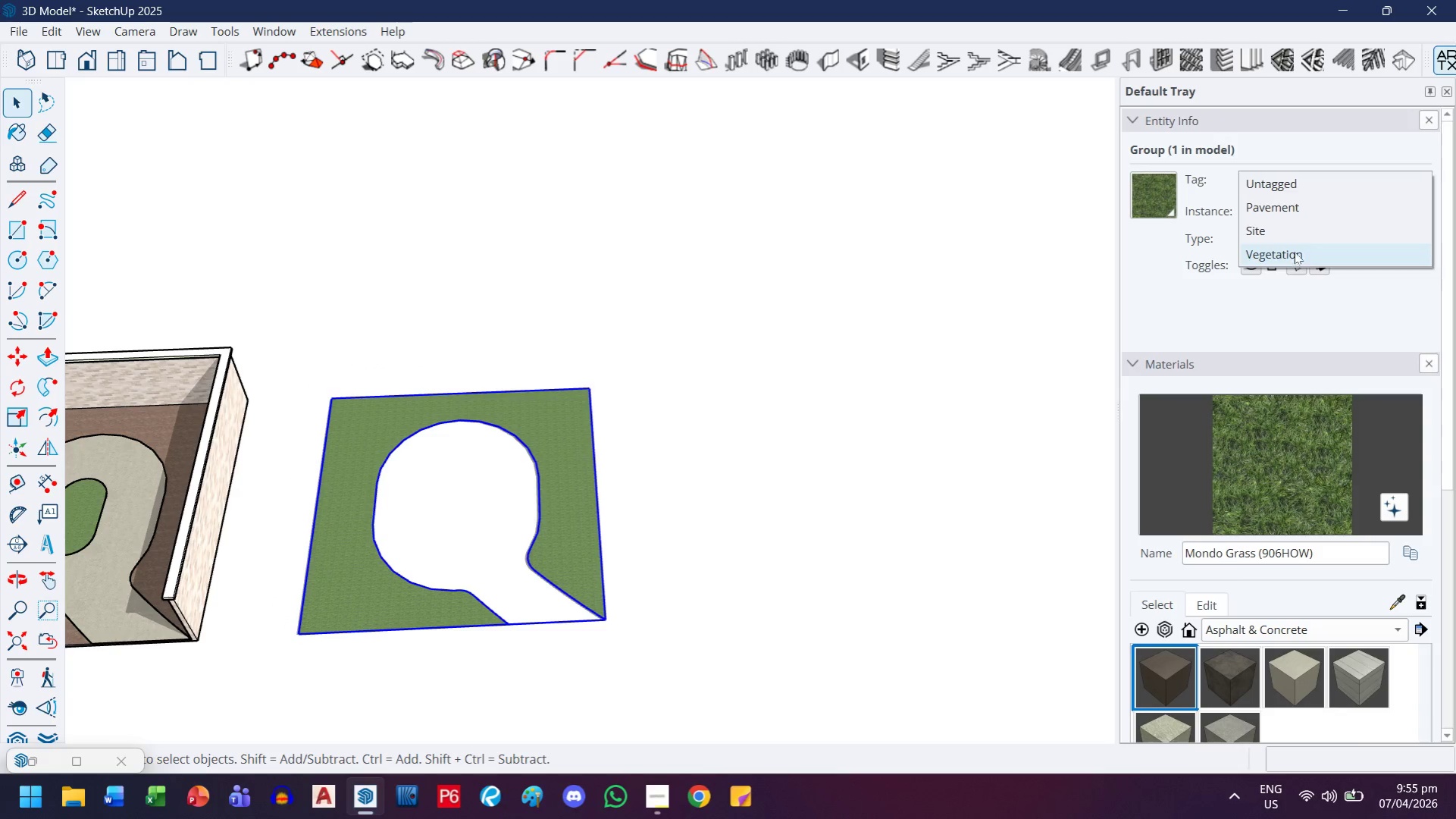 
scroll: coordinate [1228, 158], scroll_direction: up, amount: 3.0
 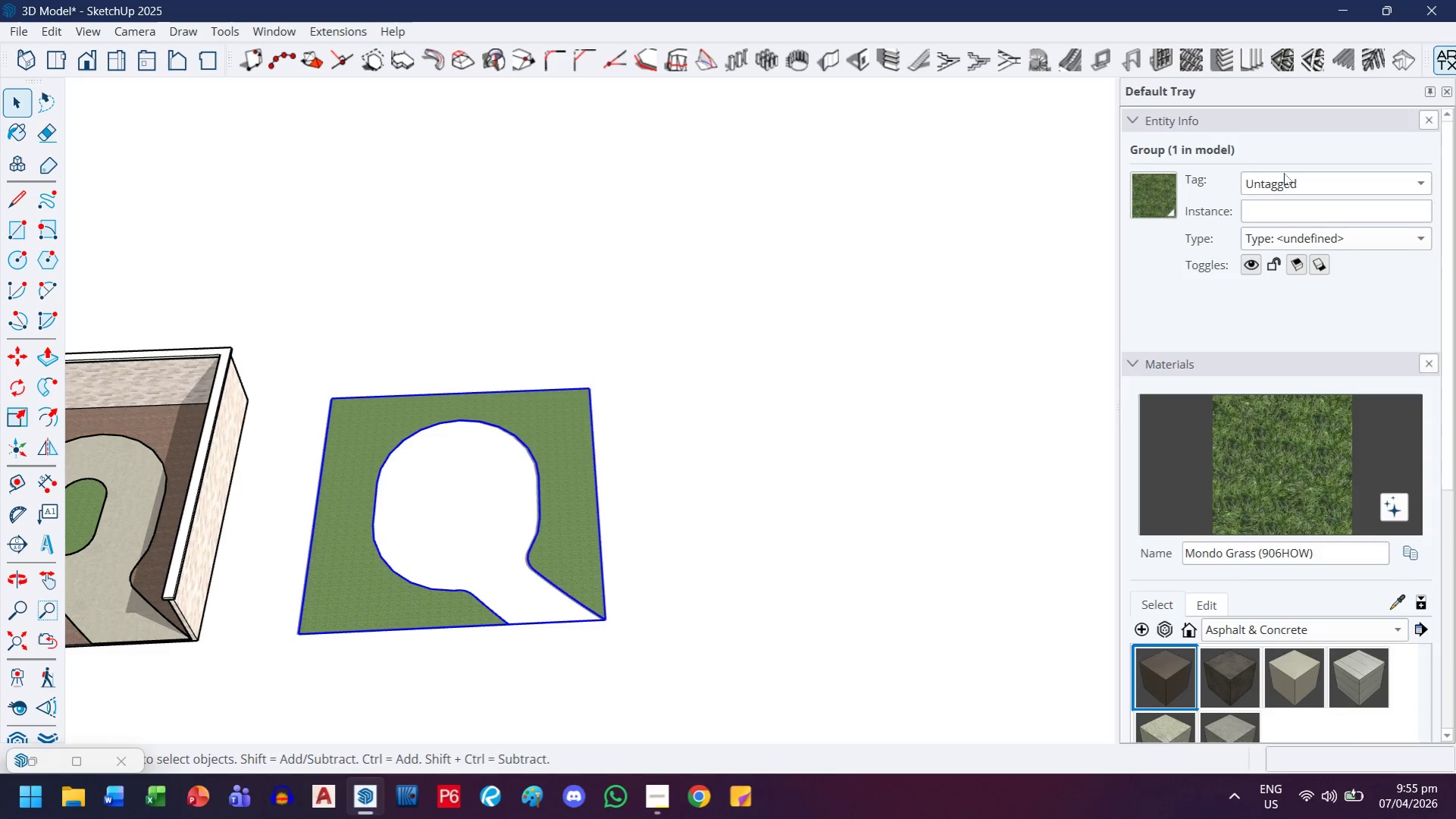 
double_click([869, 402])
 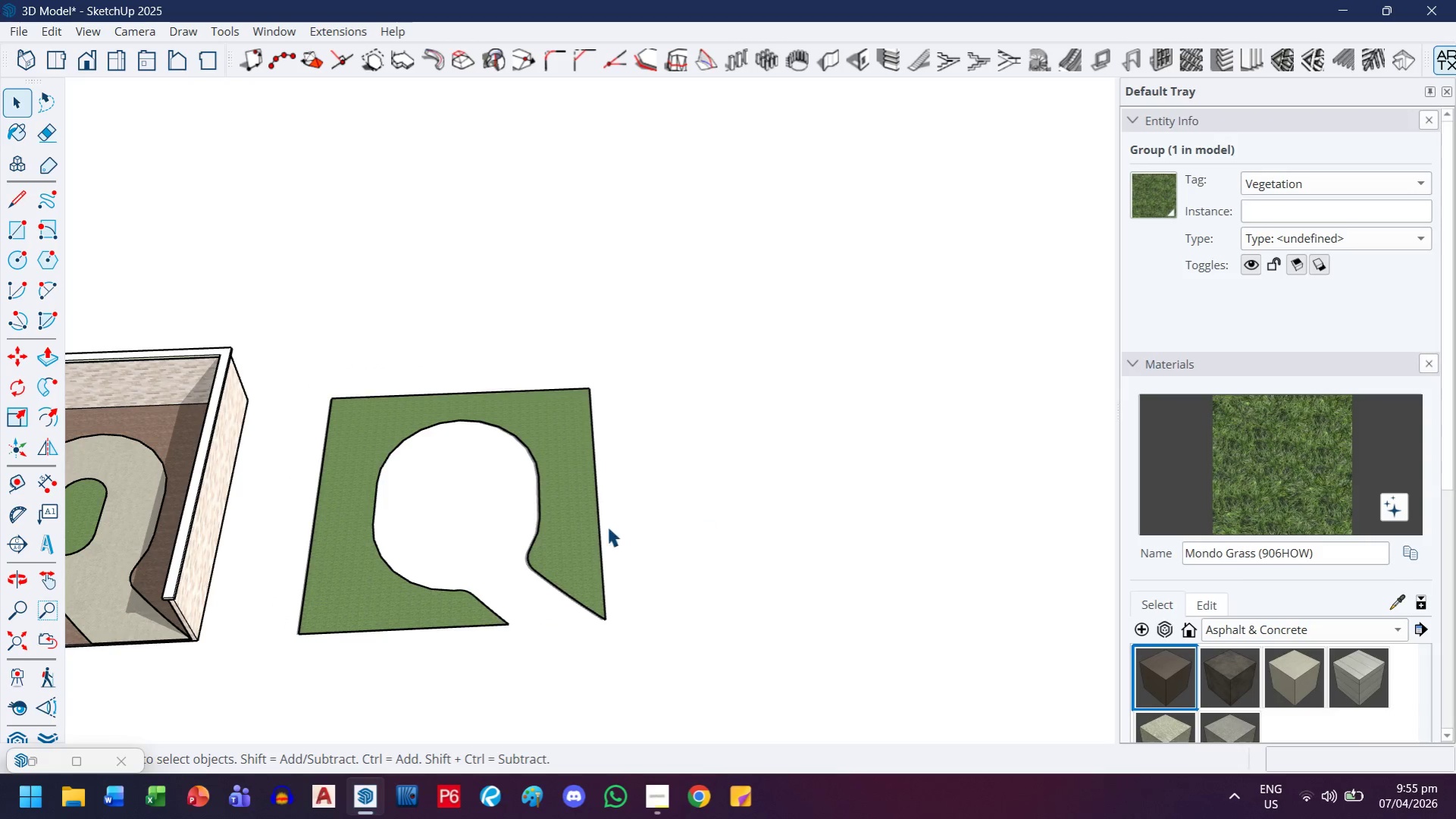 
scroll: coordinate [562, 525], scroll_direction: up, amount: 7.0
 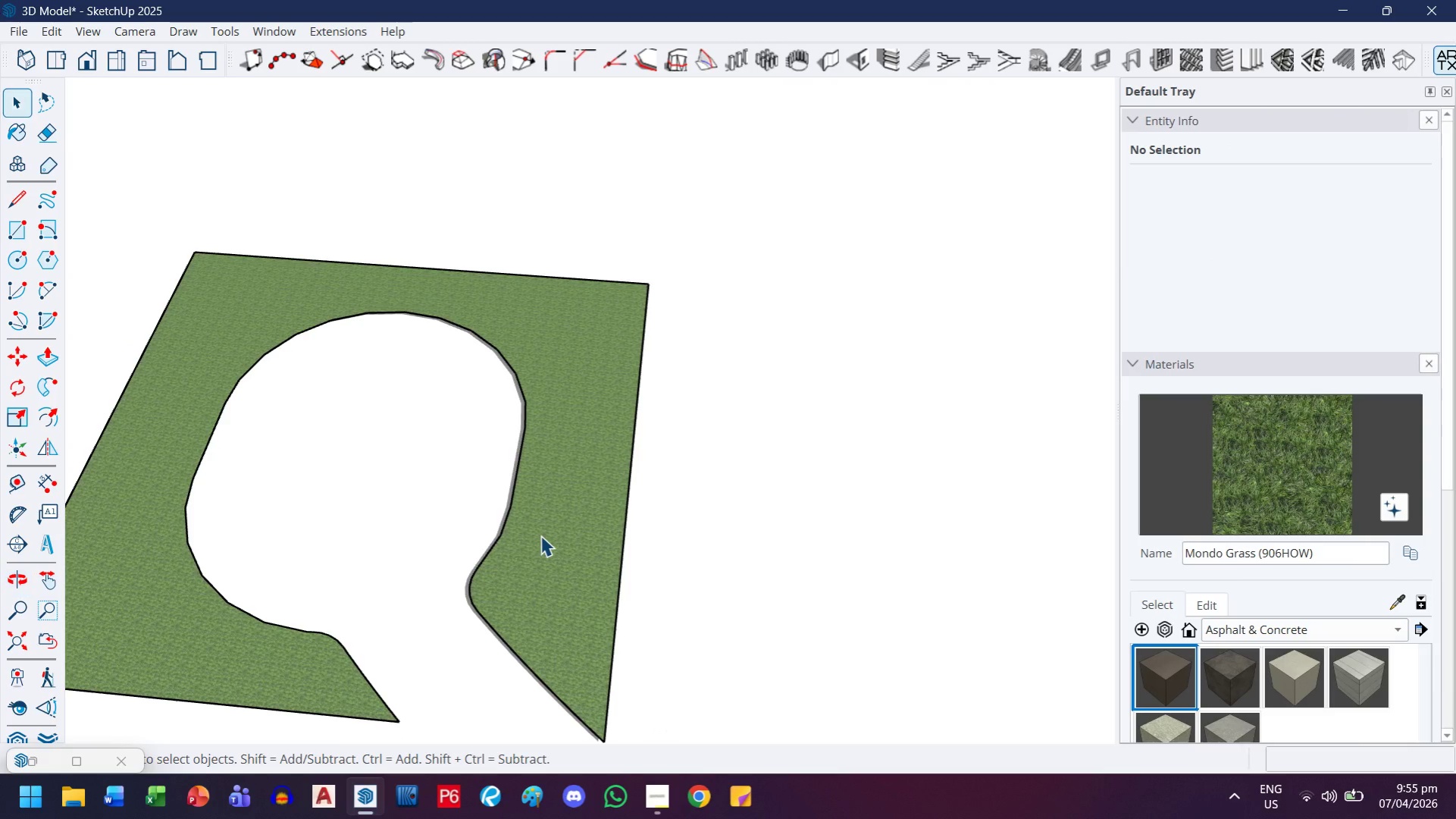 
double_click([540, 535])
 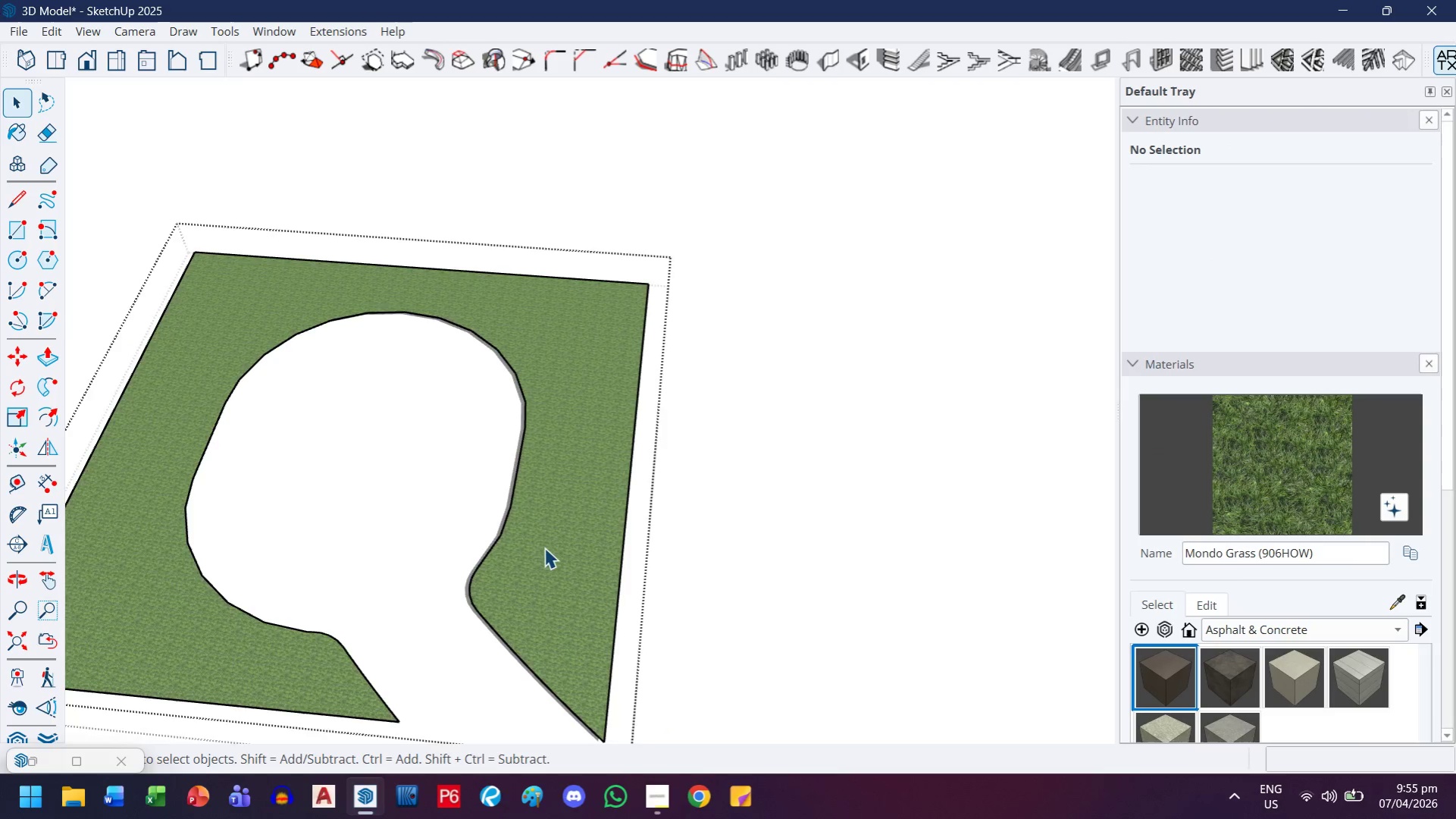 
key(P)
 